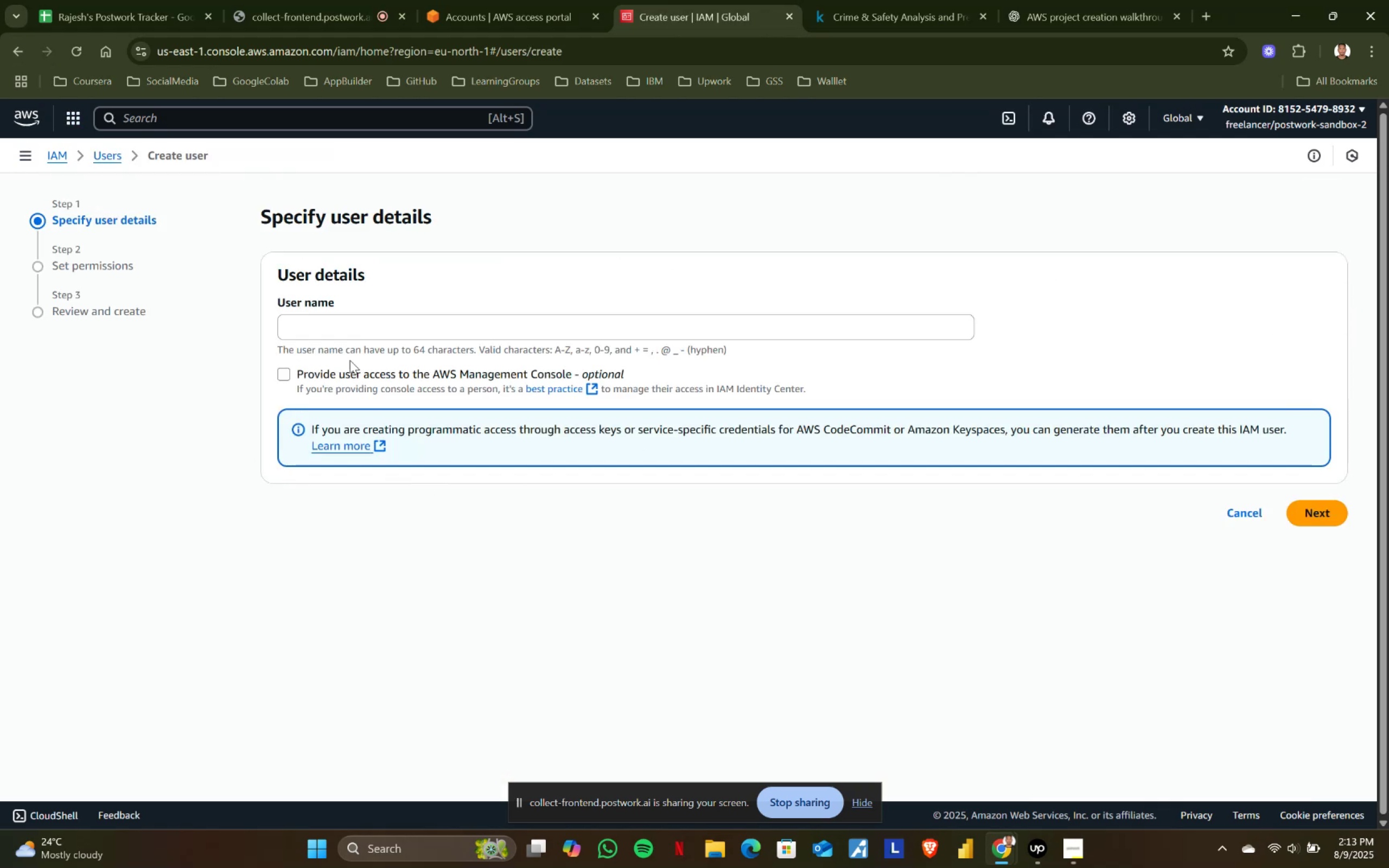 
left_click([339, 322])
 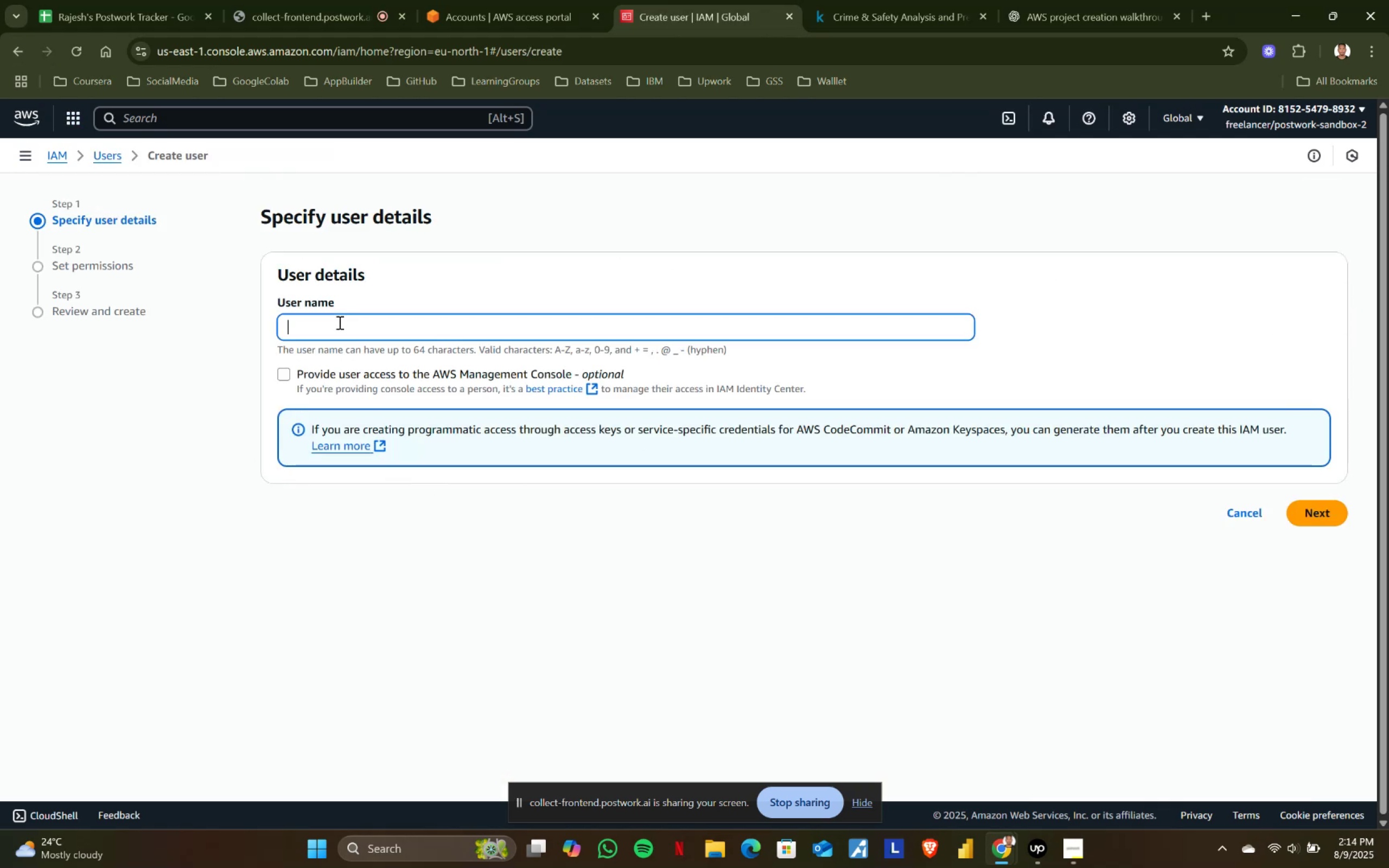 
key(Control+ControlLeft)
 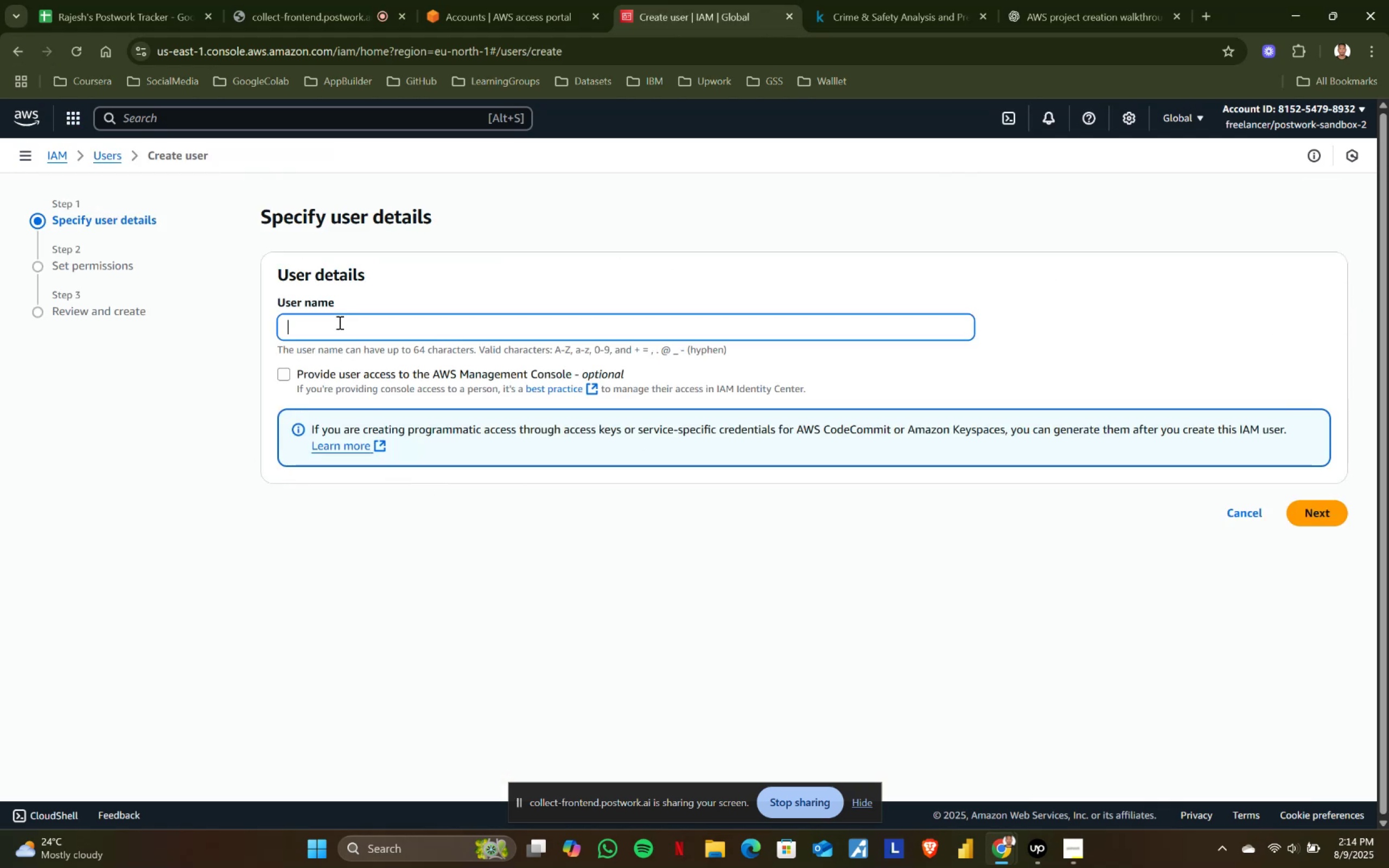 
key(Control+V)
 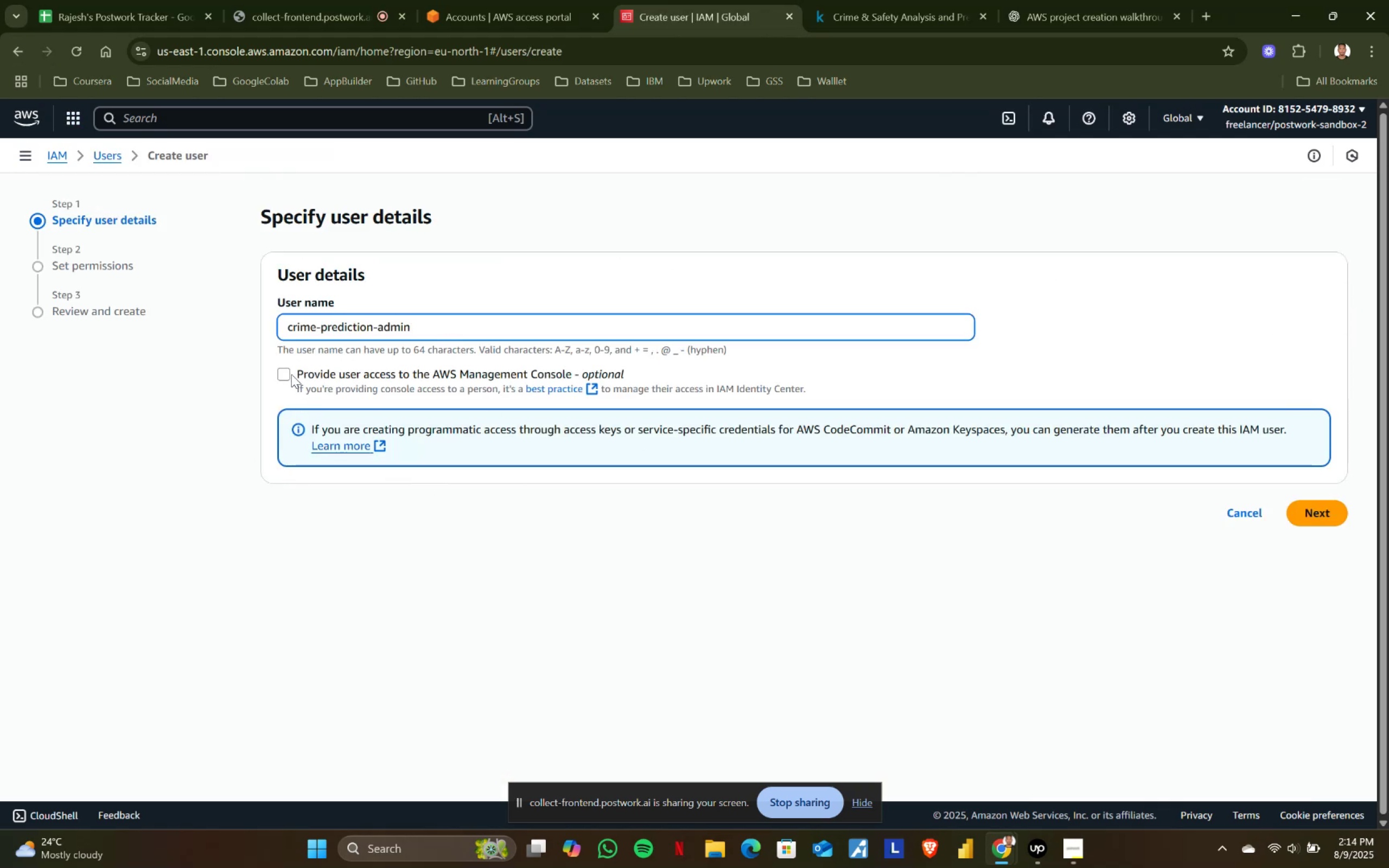 
left_click([1322, 508])
 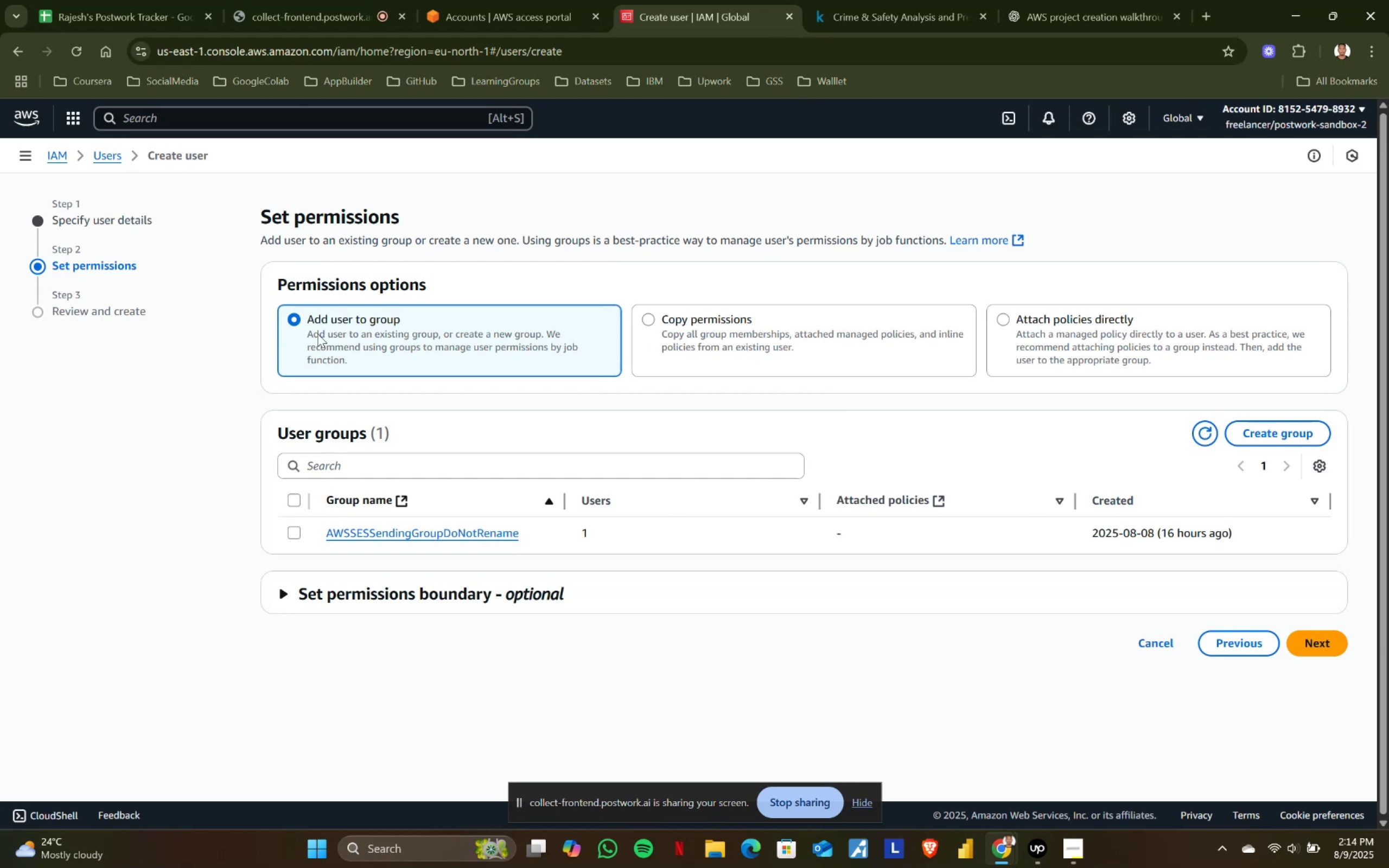 
wait(5.04)
 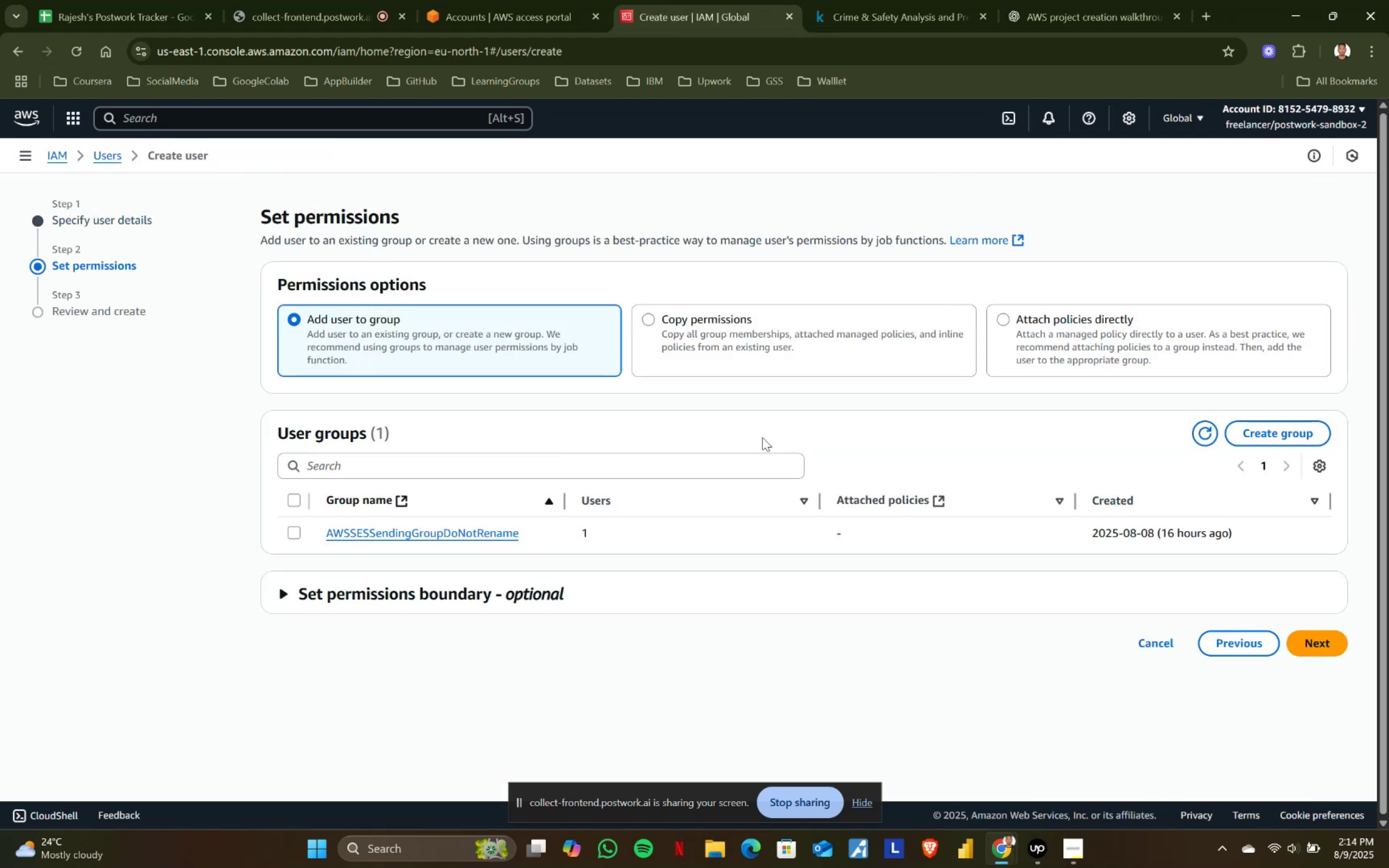 
left_click([1316, 639])
 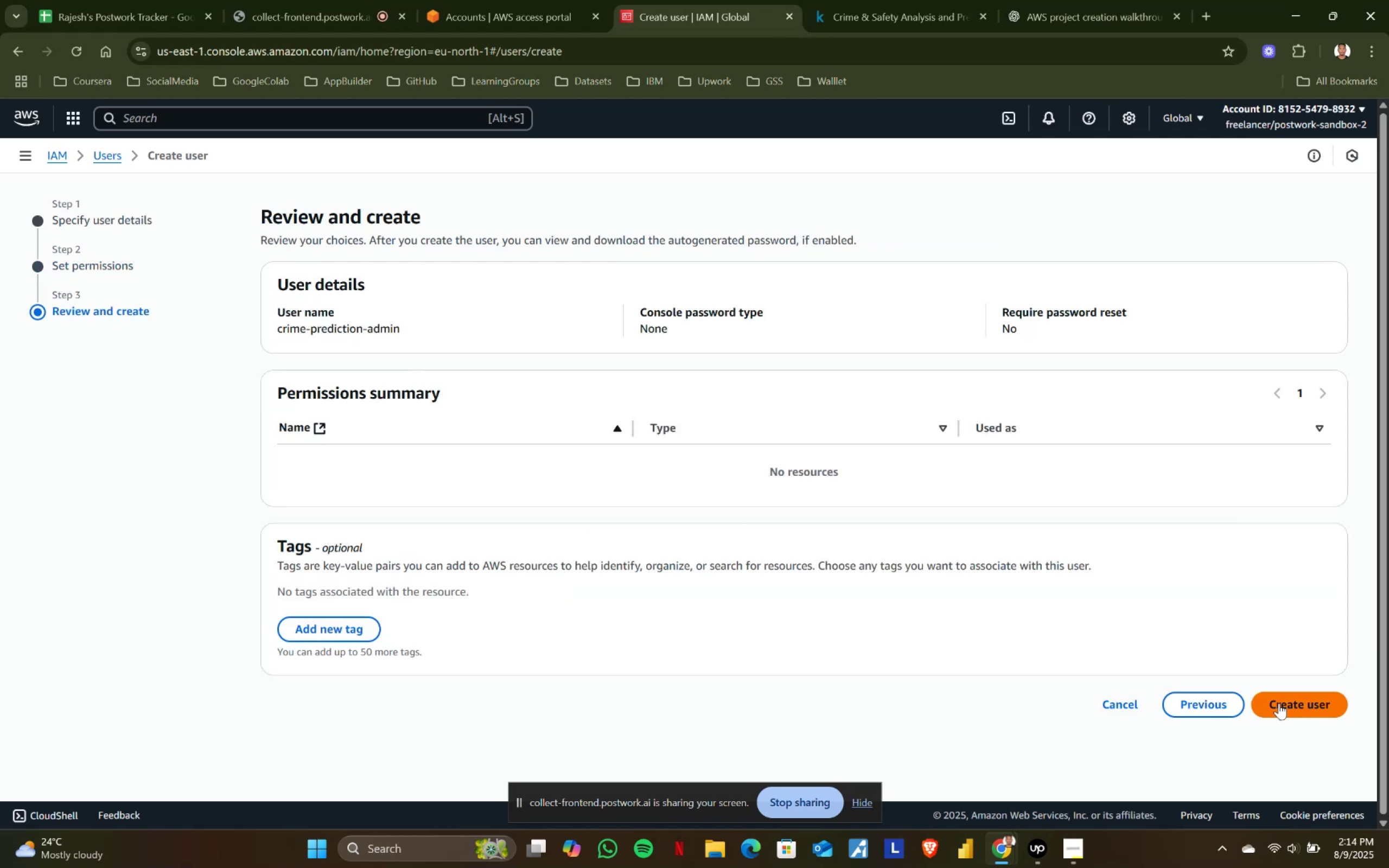 
key(Control+ControlLeft)
 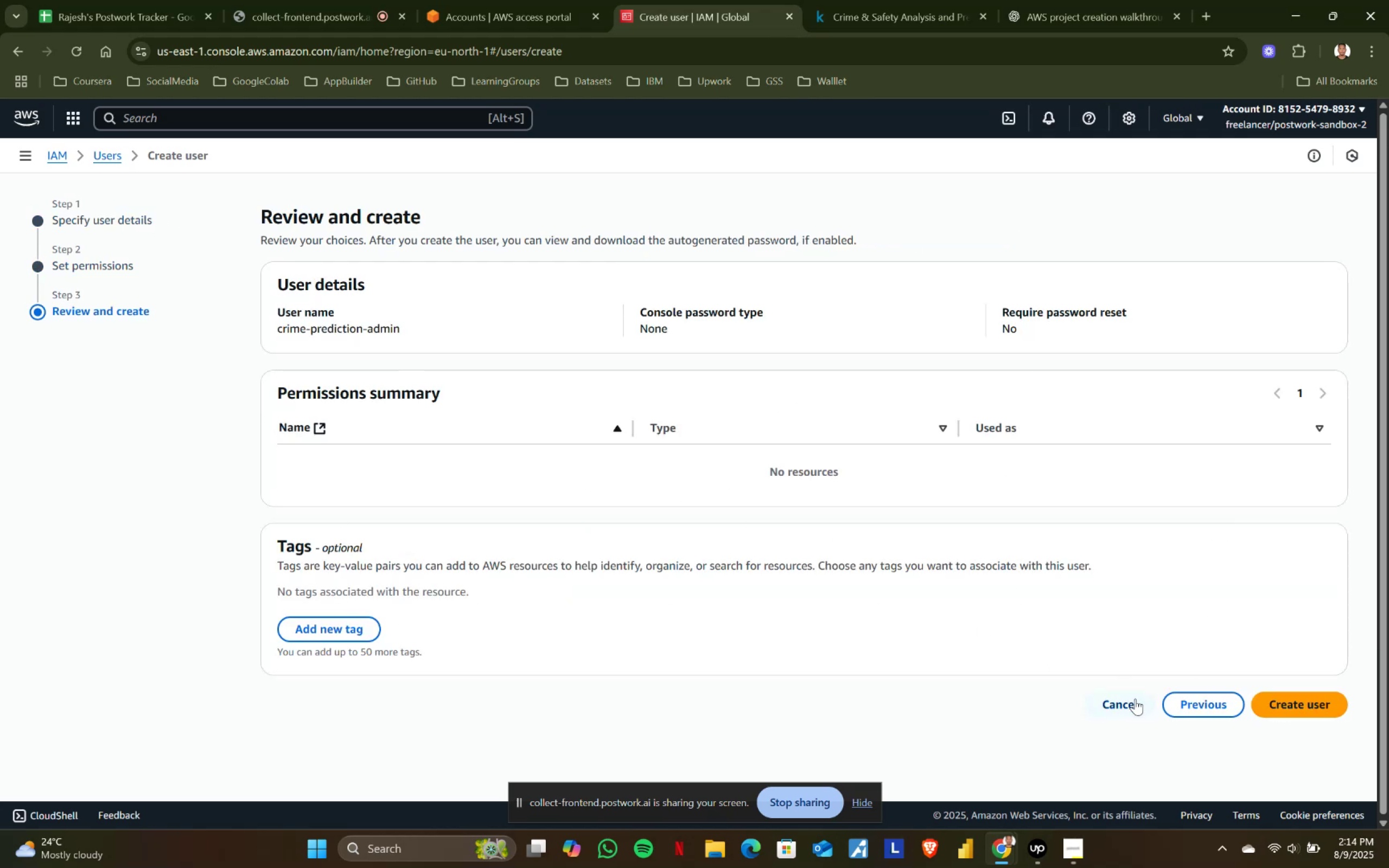 
left_click([1112, 704])
 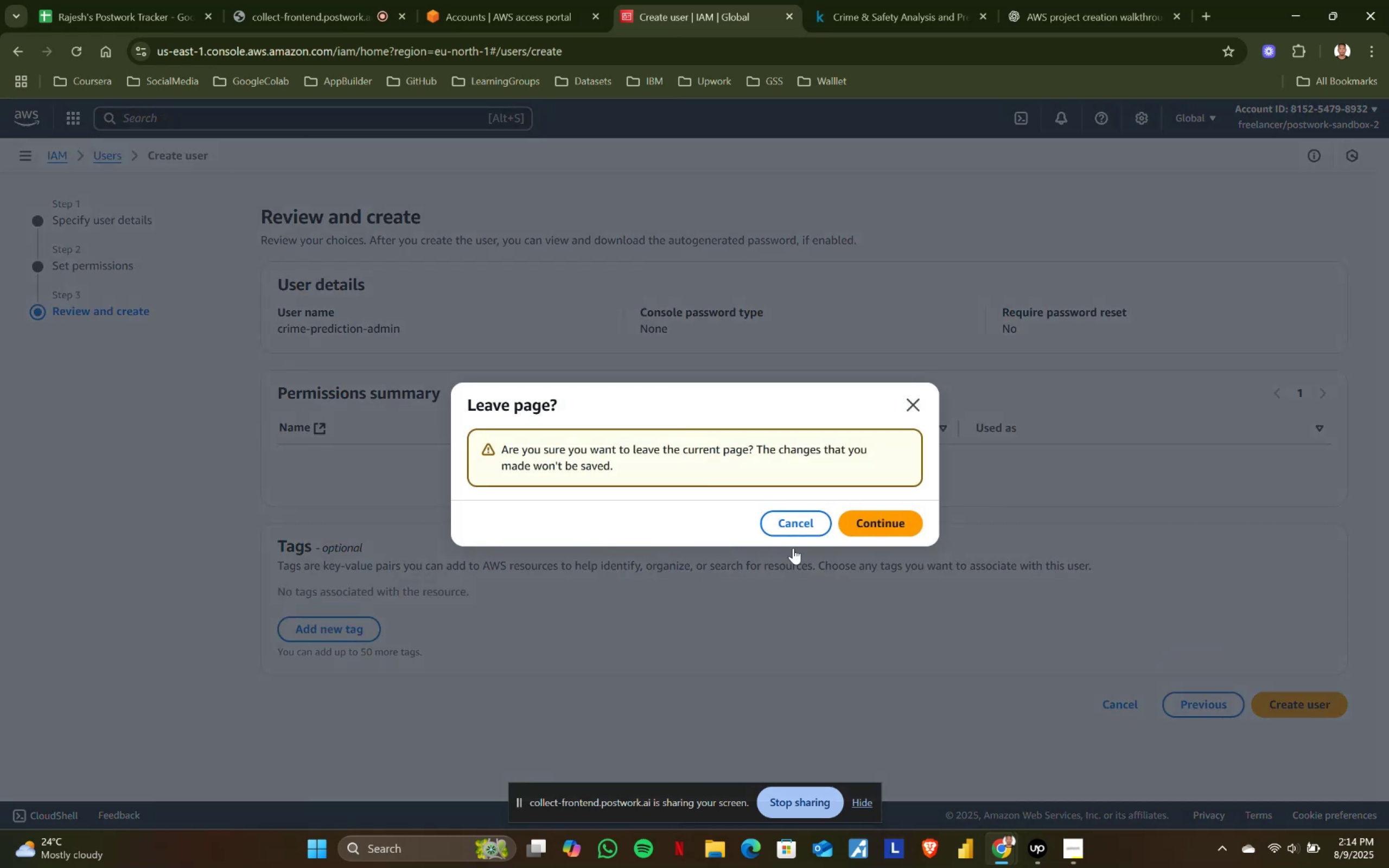 
left_click([797, 524])
 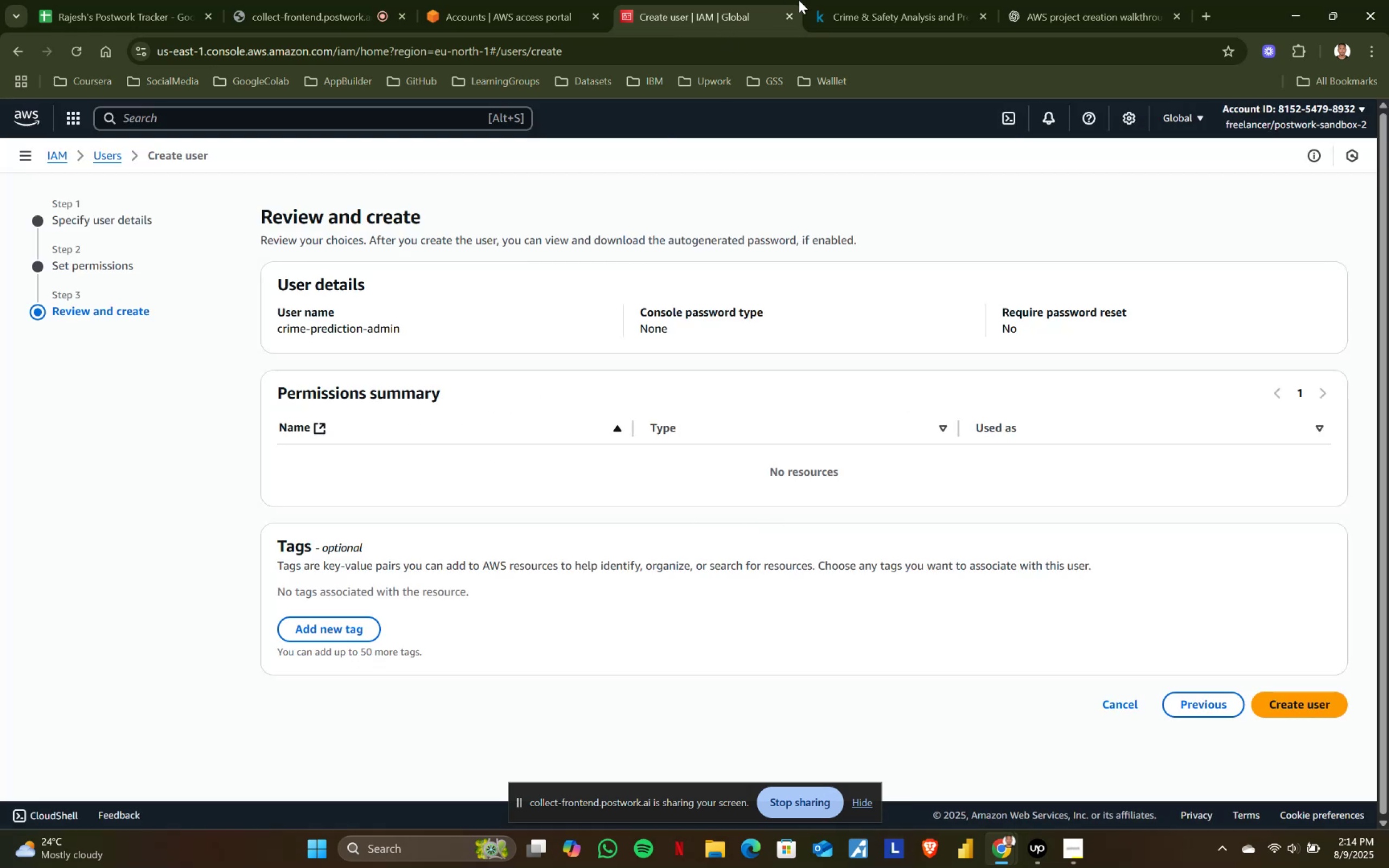 
left_click([852, 0])
 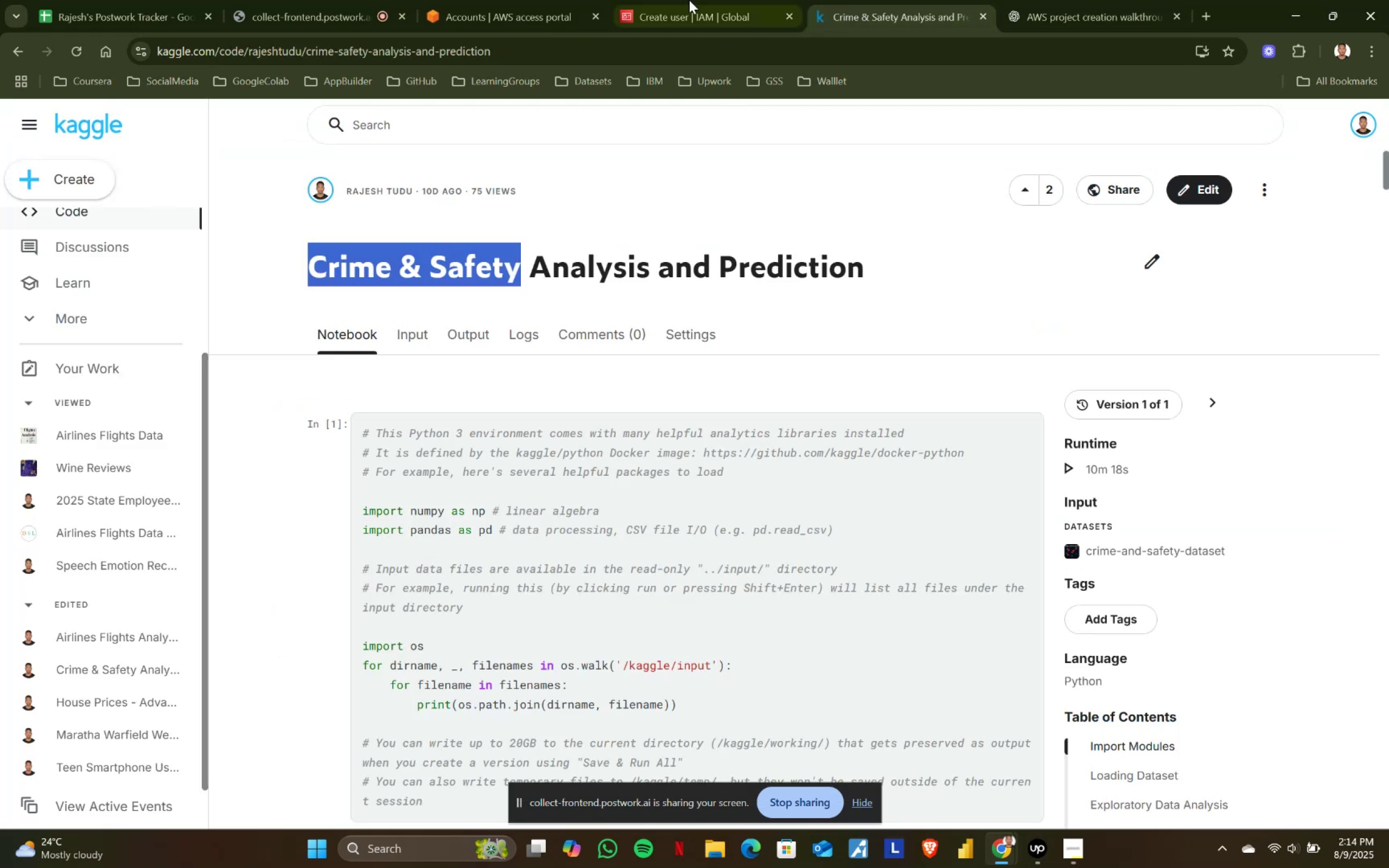 
left_click([670, 0])
 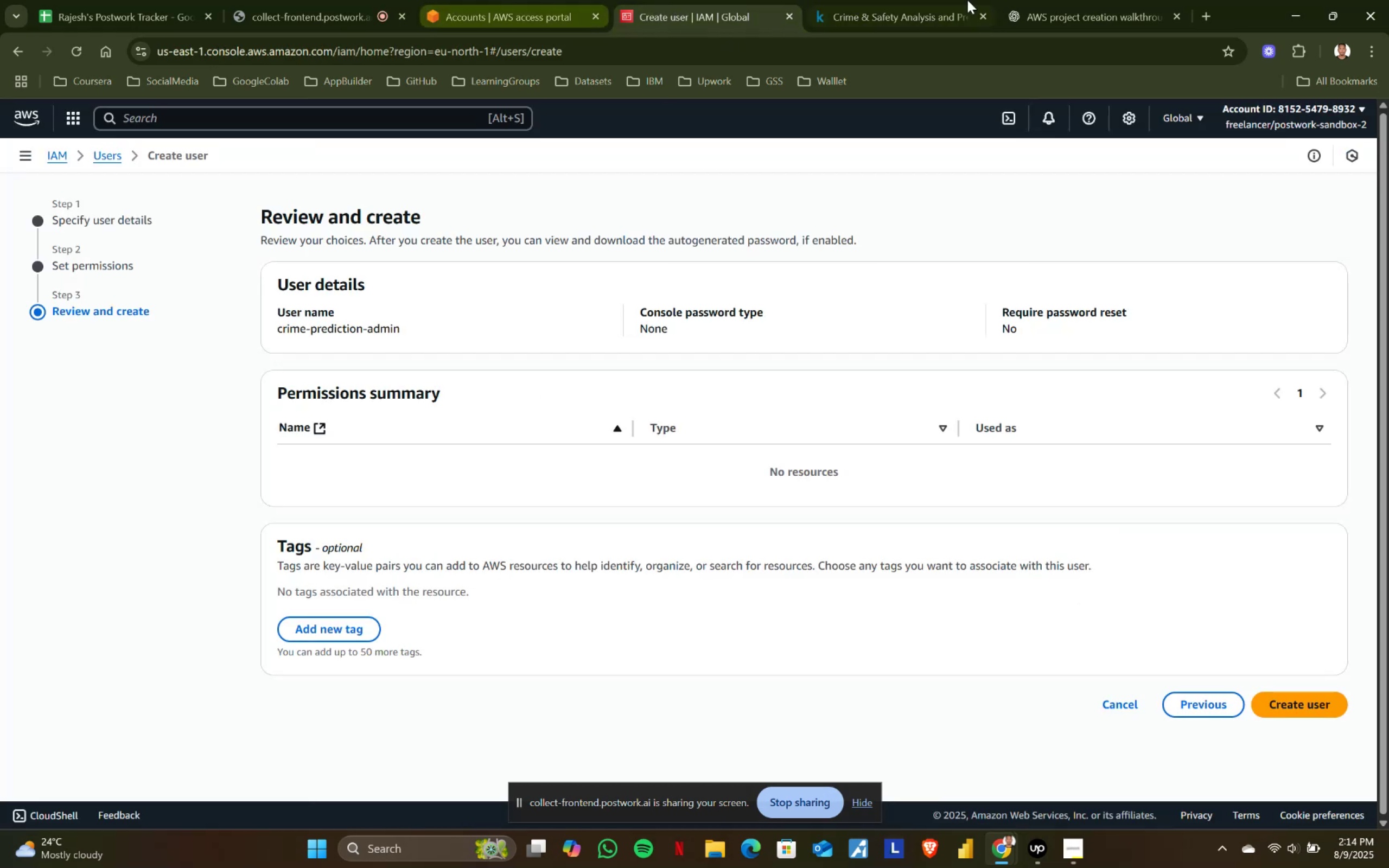 
left_click([1052, 0])
 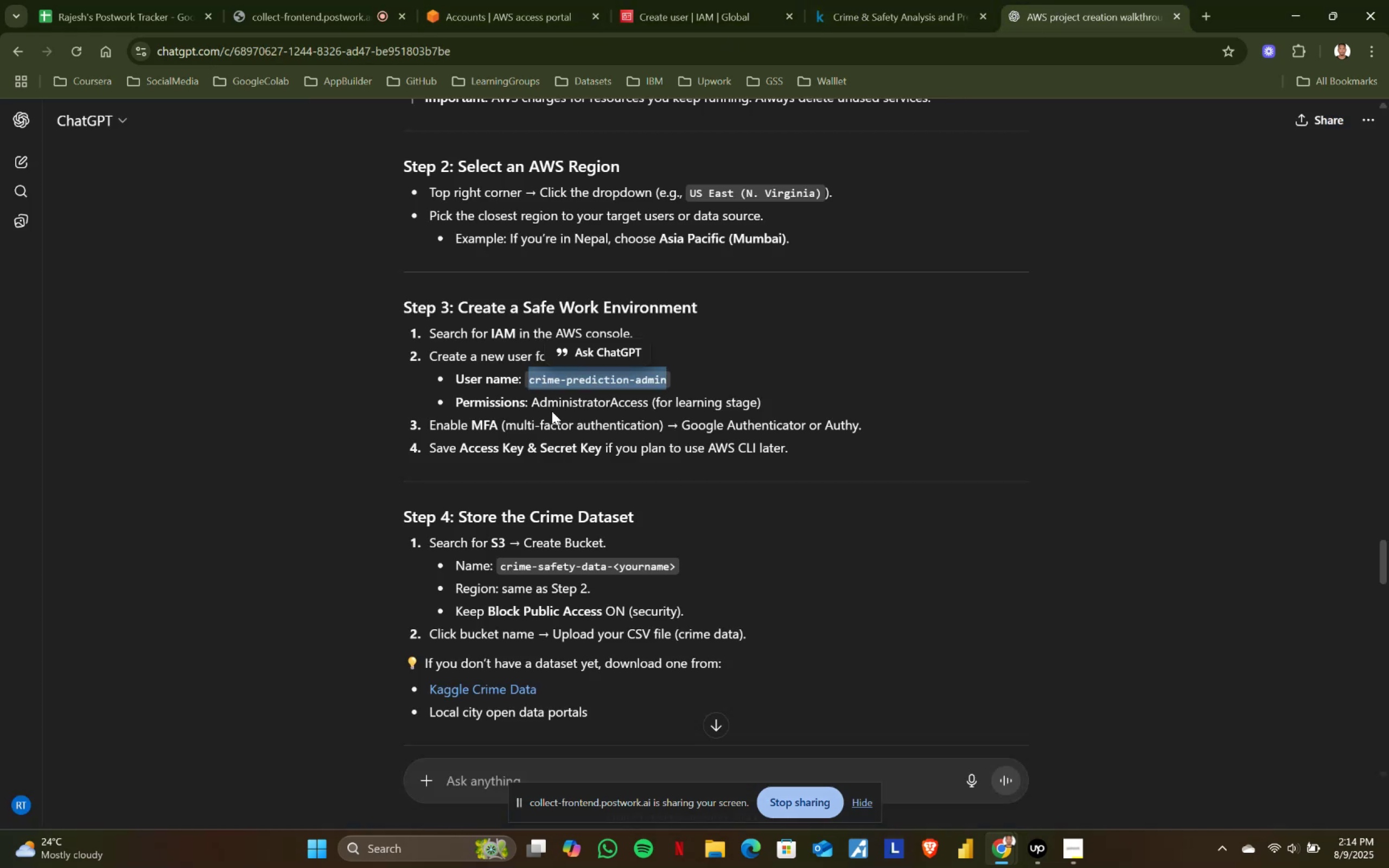 
left_click_drag(start_coordinate=[533, 408], to_coordinate=[609, 408])
 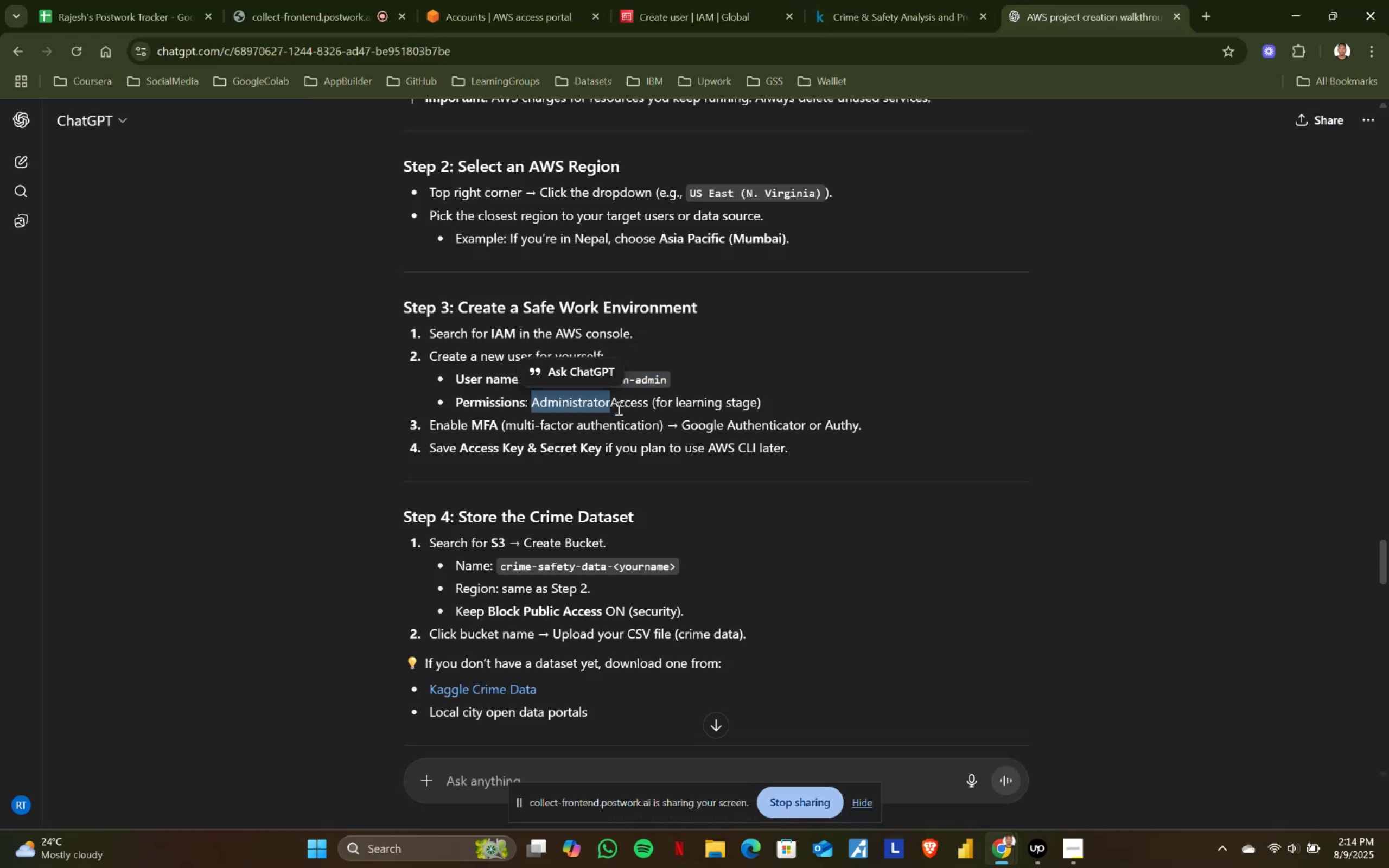 
double_click([617, 408])
 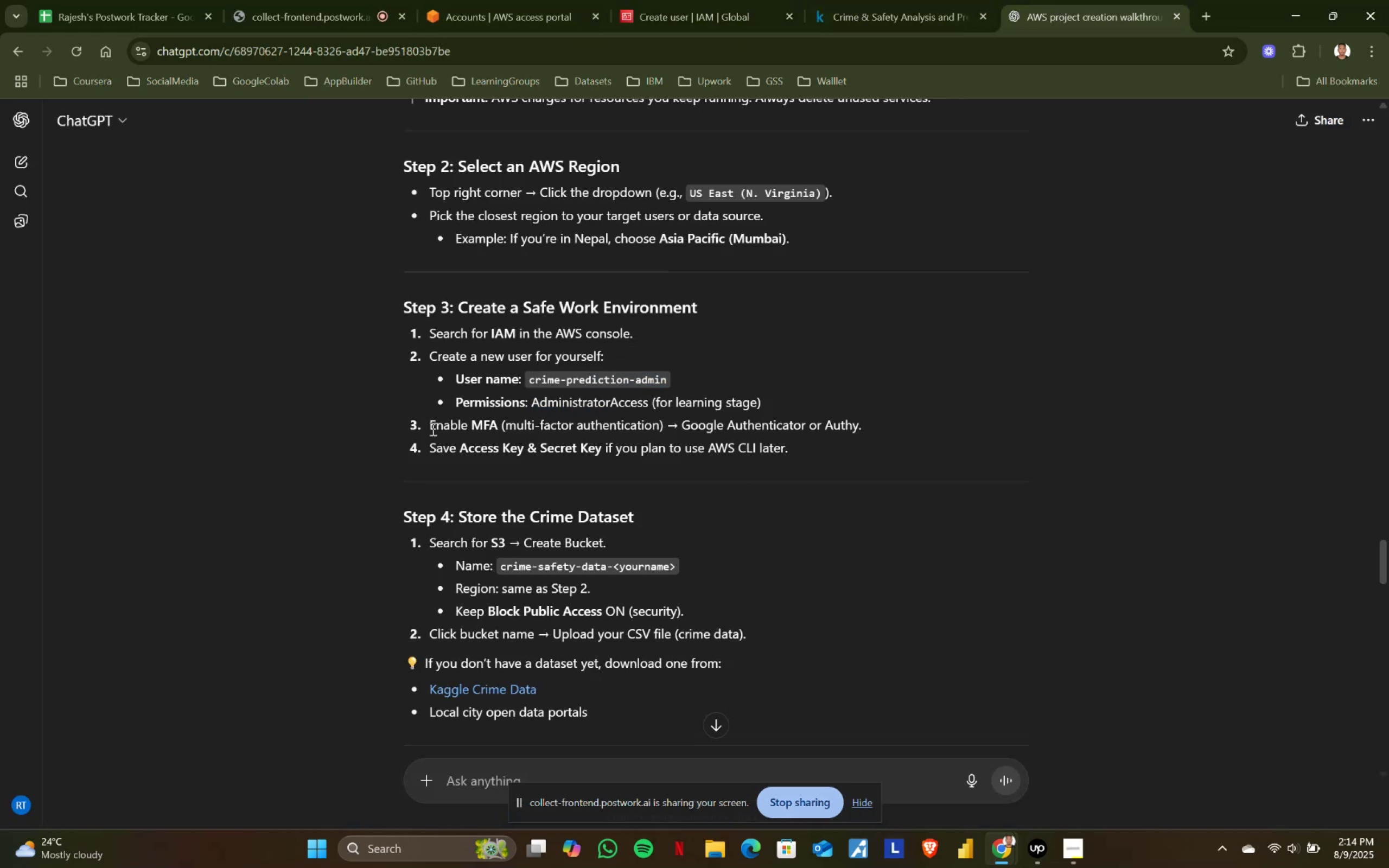 
left_click_drag(start_coordinate=[430, 423], to_coordinate=[498, 424])
 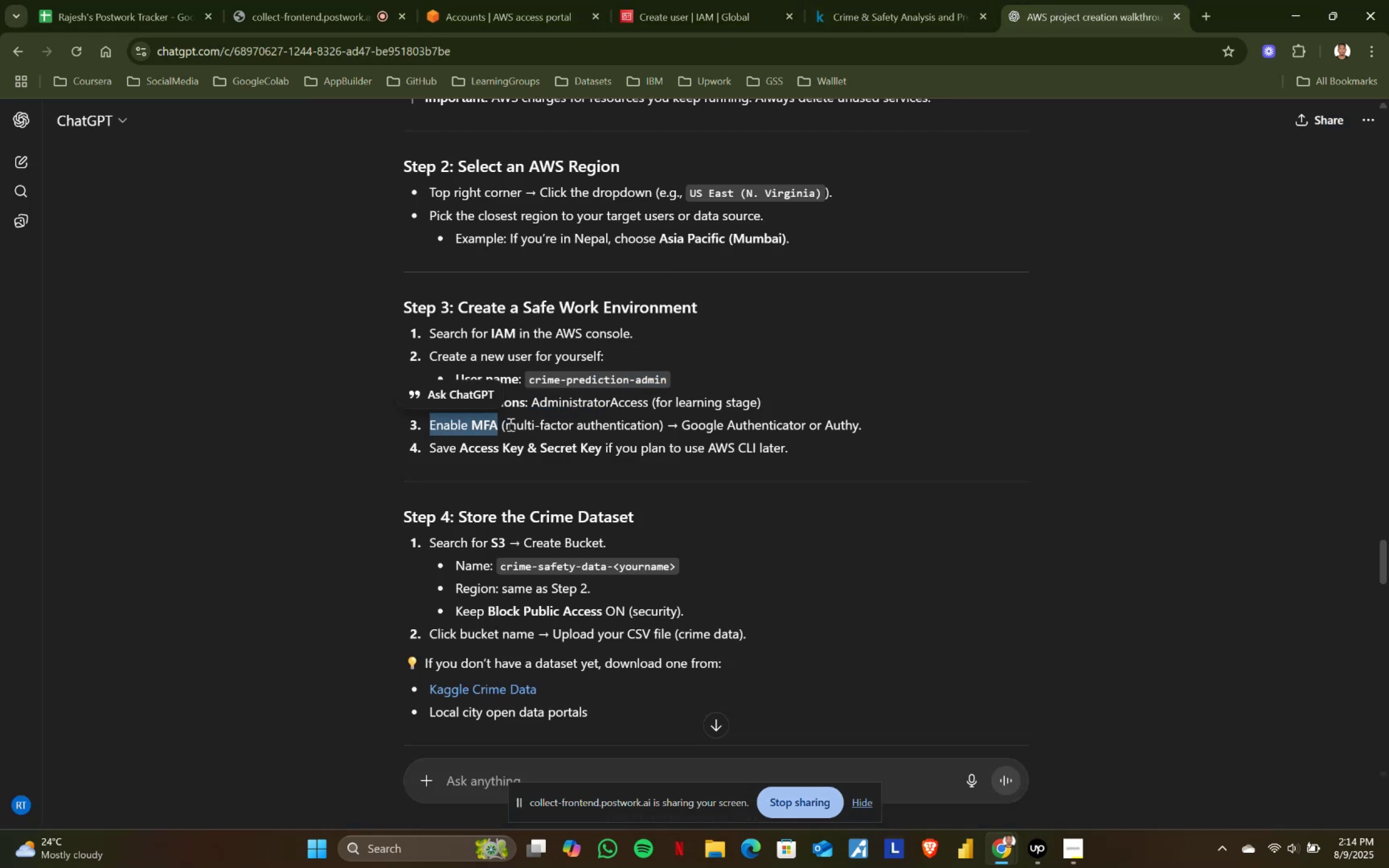 
left_click_drag(start_coordinate=[708, 424], to_coordinate=[834, 424])
 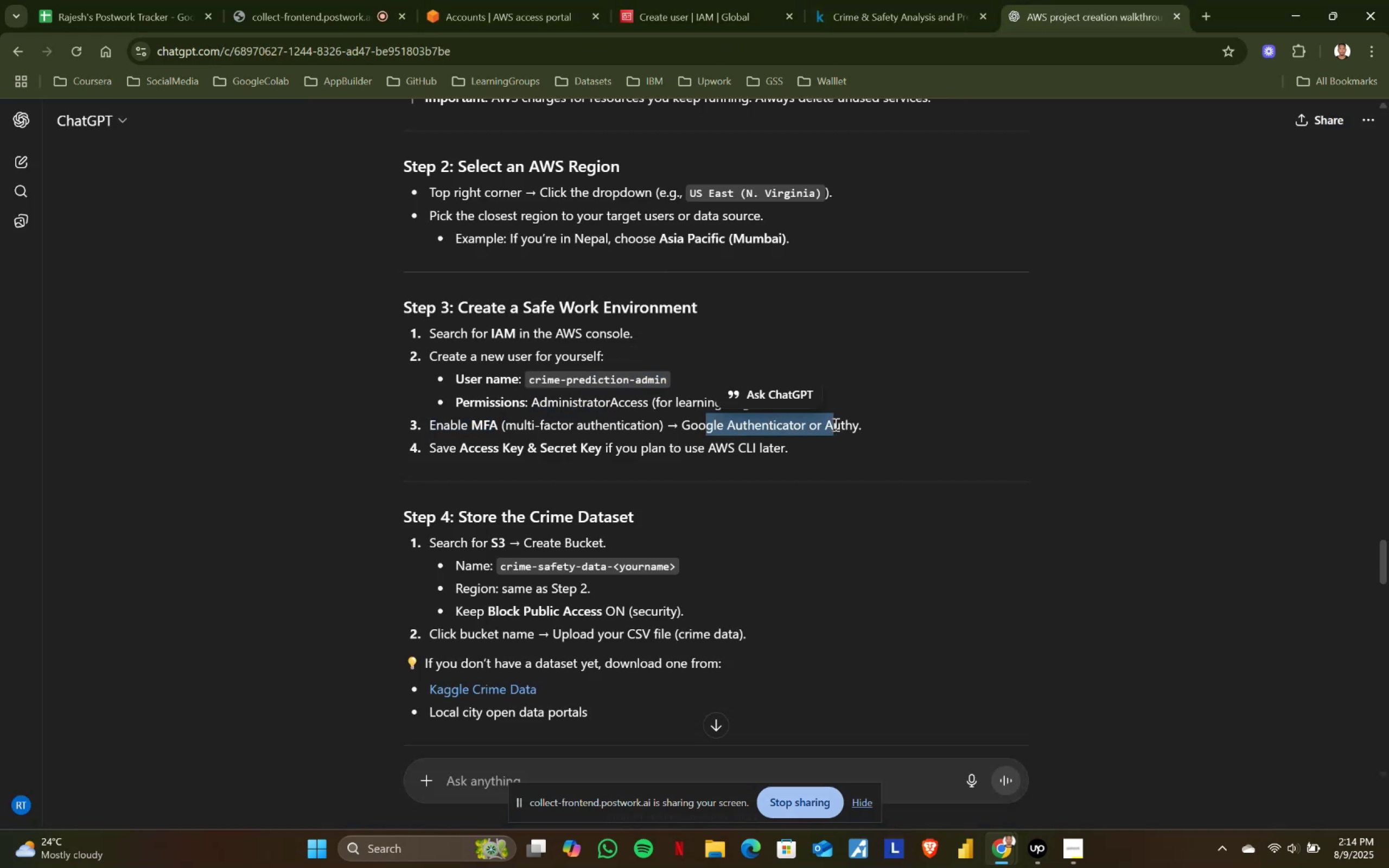 
scroll: coordinate [834, 424], scroll_direction: down, amount: 1.0
 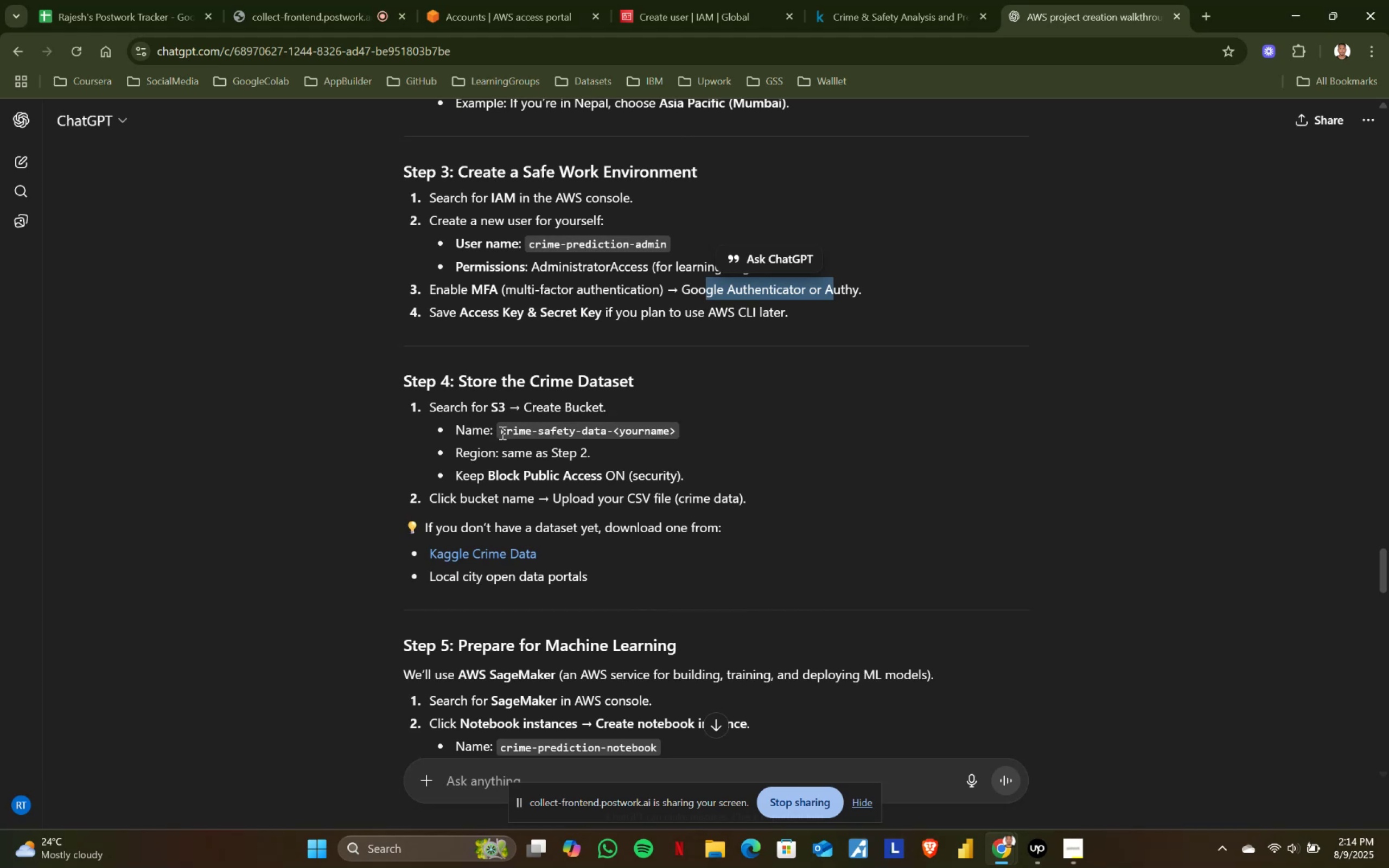 
left_click_drag(start_coordinate=[499, 430], to_coordinate=[719, 430])
 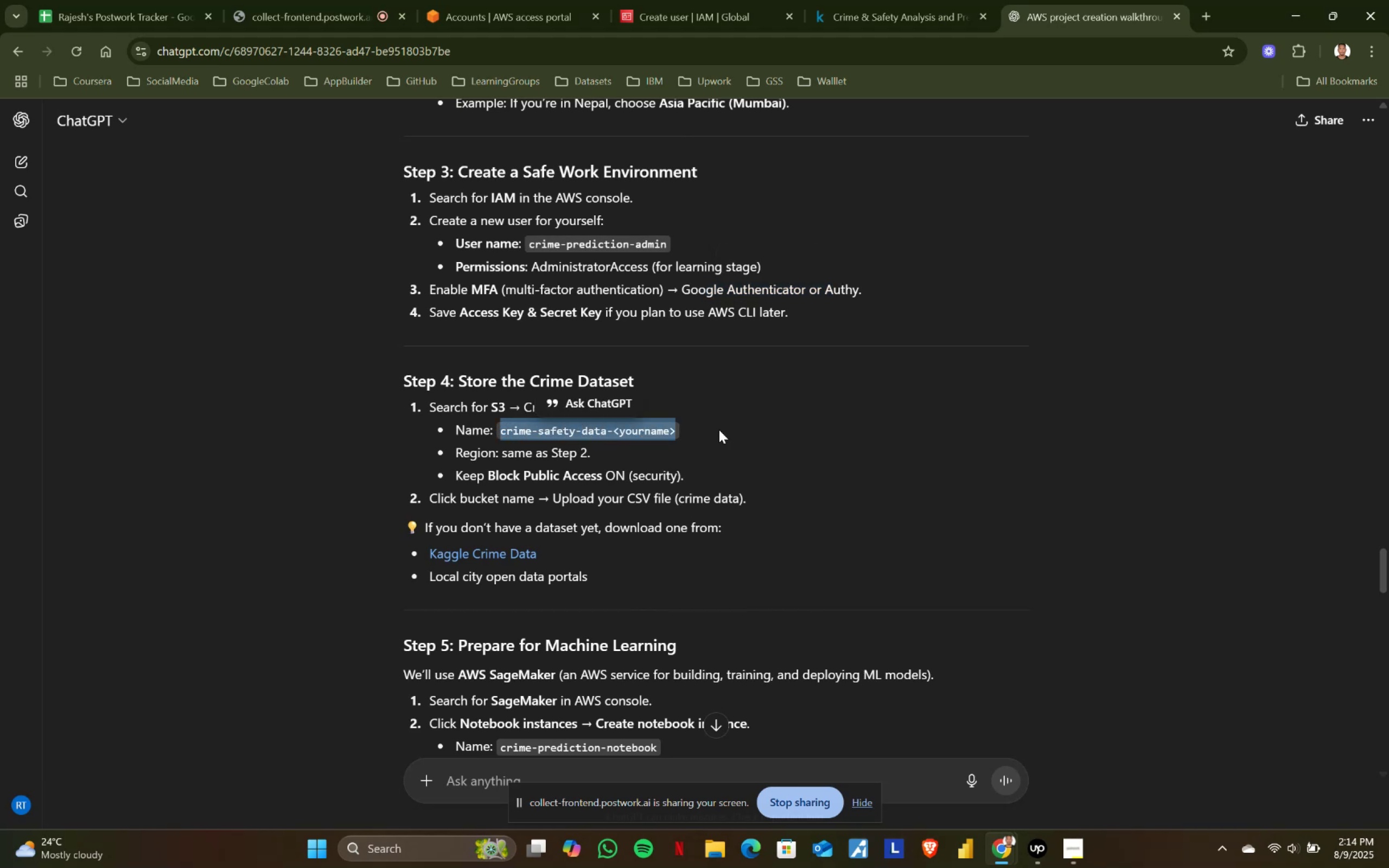 
key(Control+ControlLeft)
 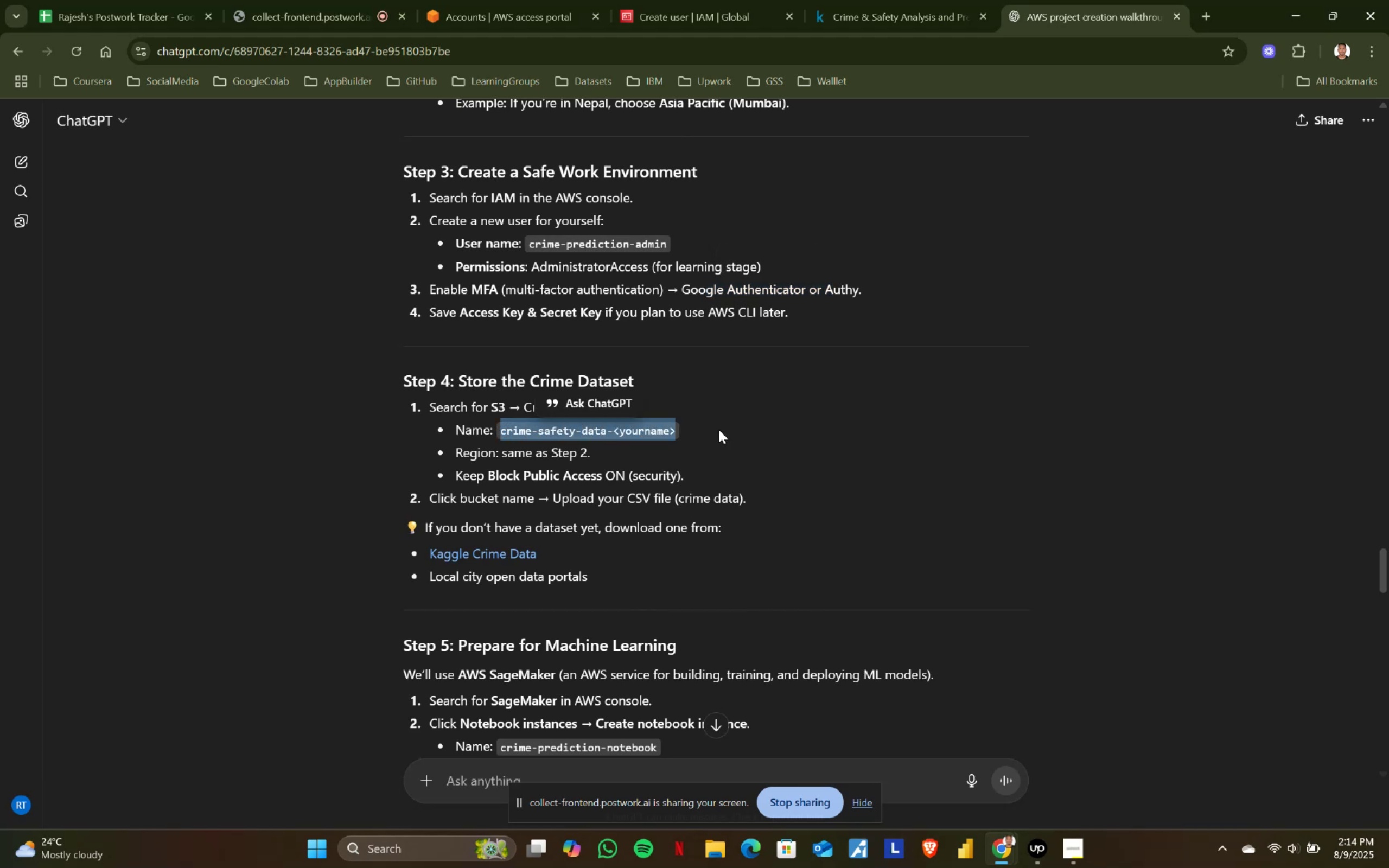 
key(Control+C)
 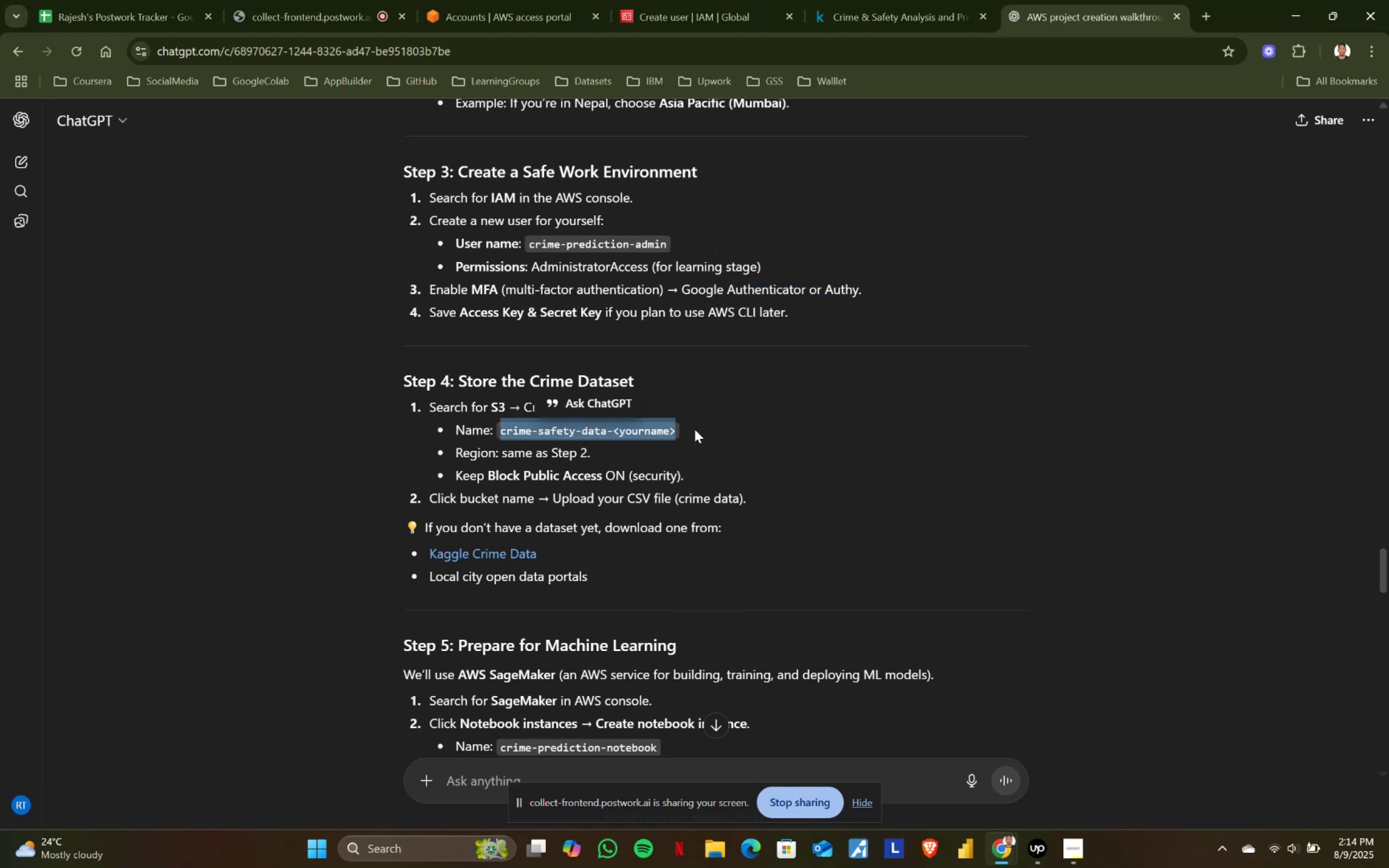 
key(Control+ControlLeft)
 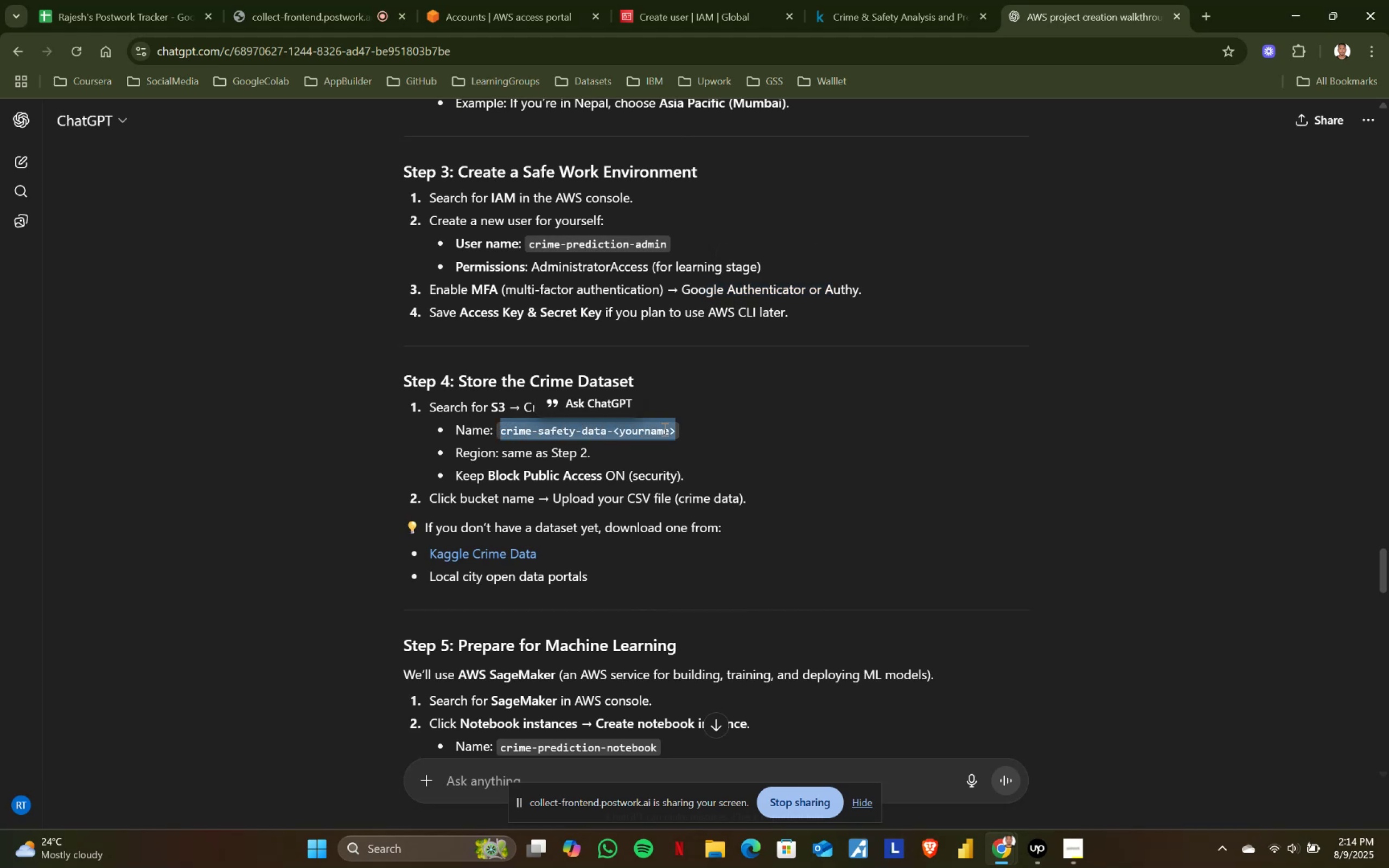 
key(Control+C)
 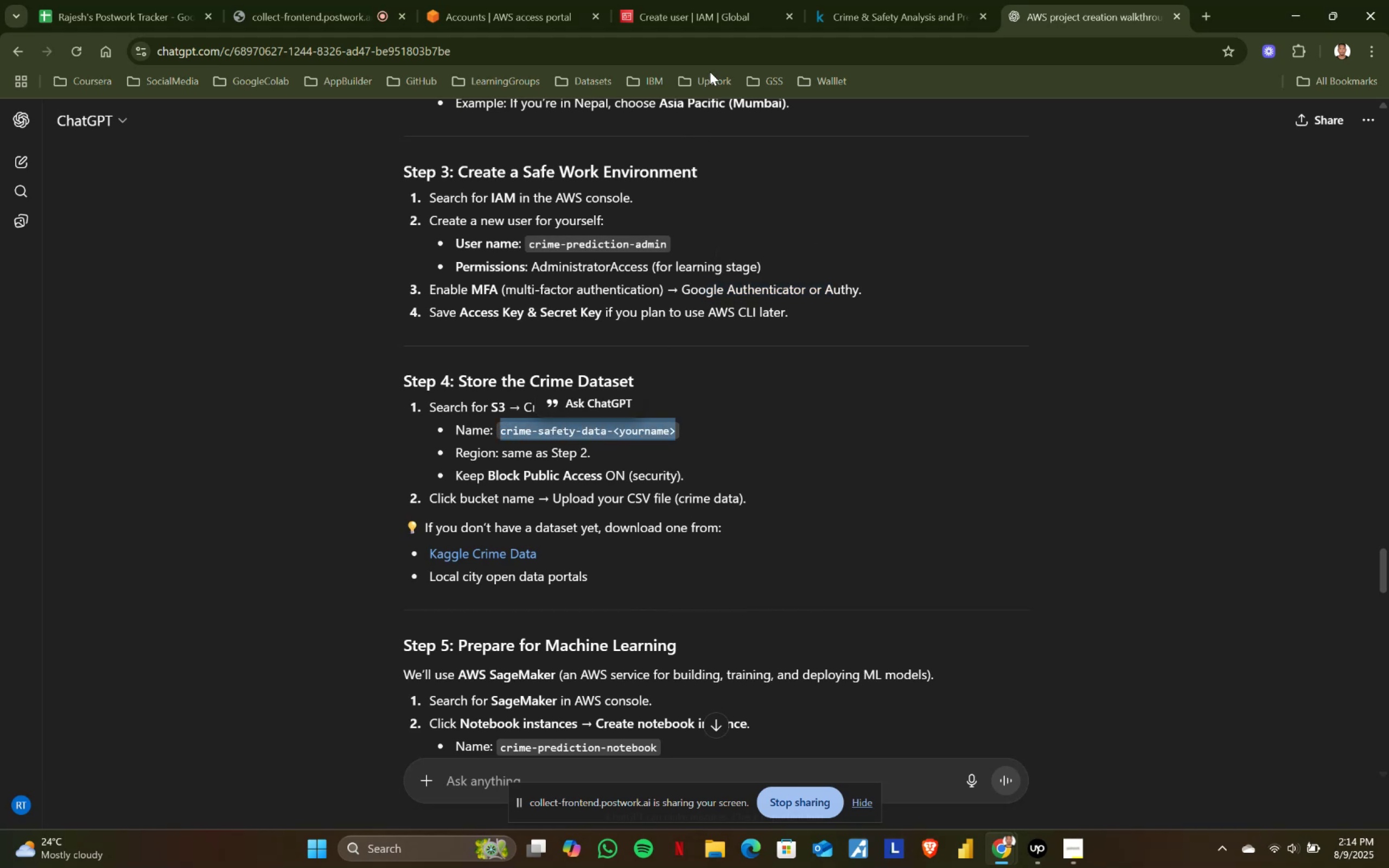 
left_click([698, 0])
 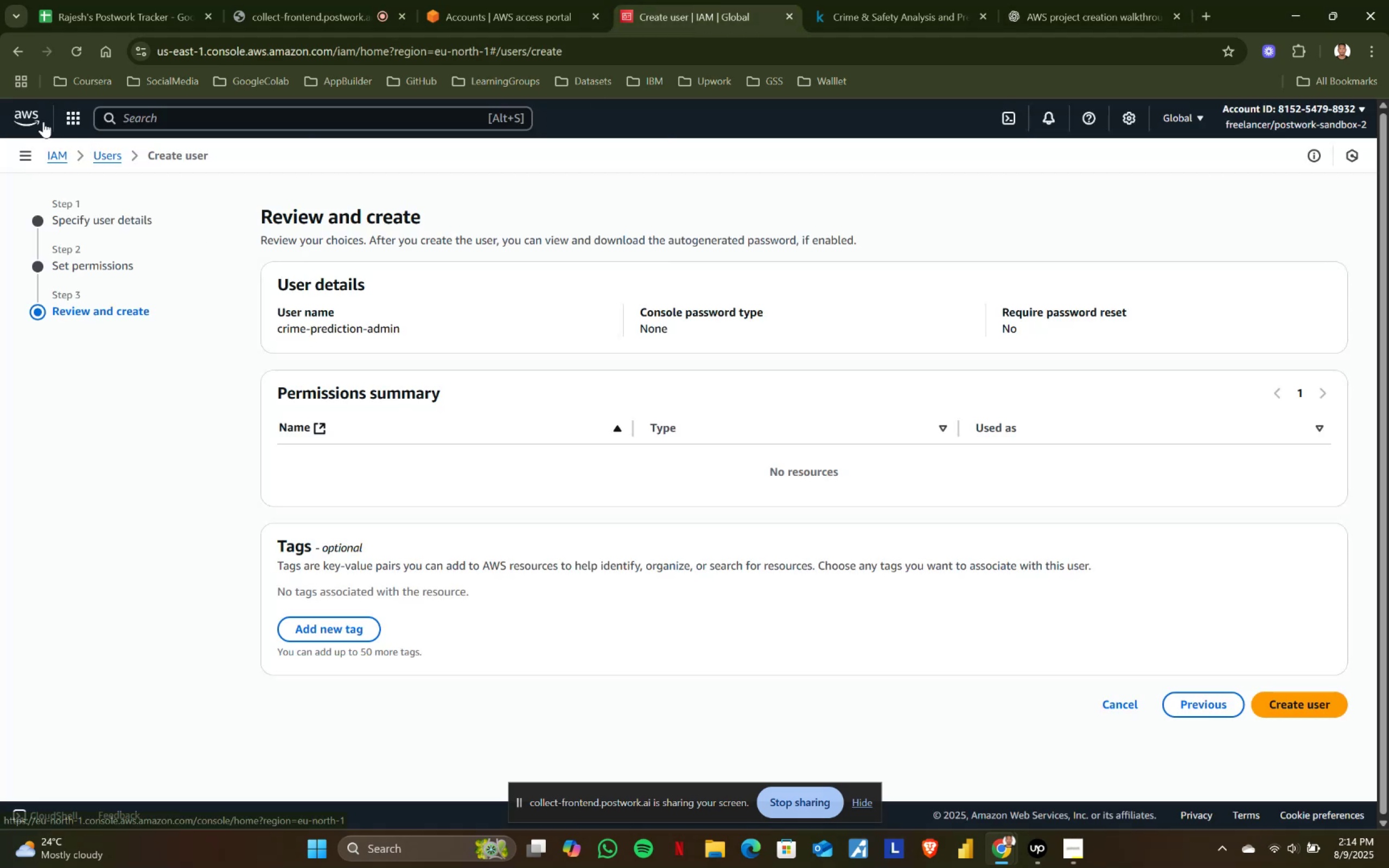 
left_click([36, 115])
 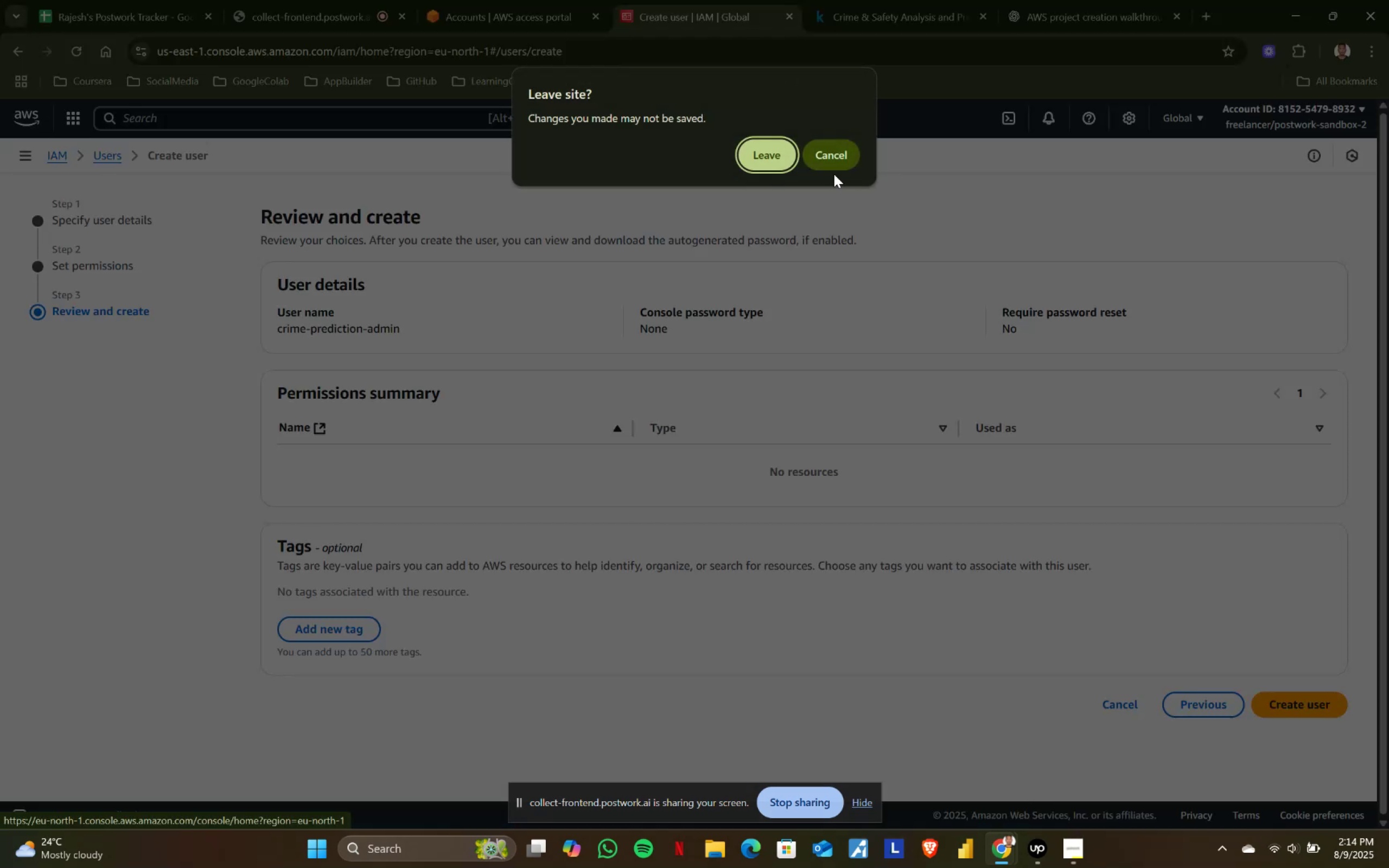 
left_click([776, 154])
 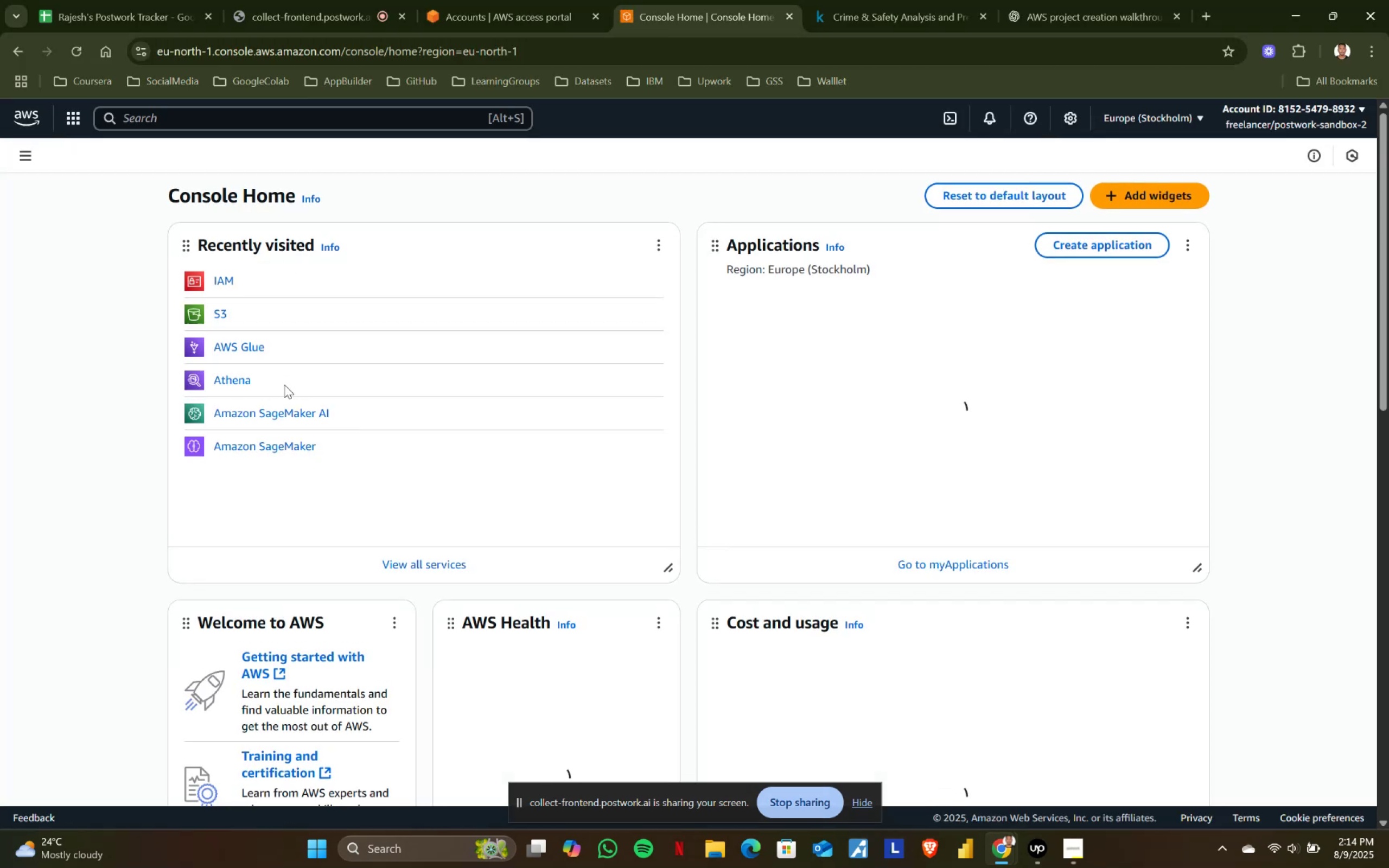 
left_click([222, 316])
 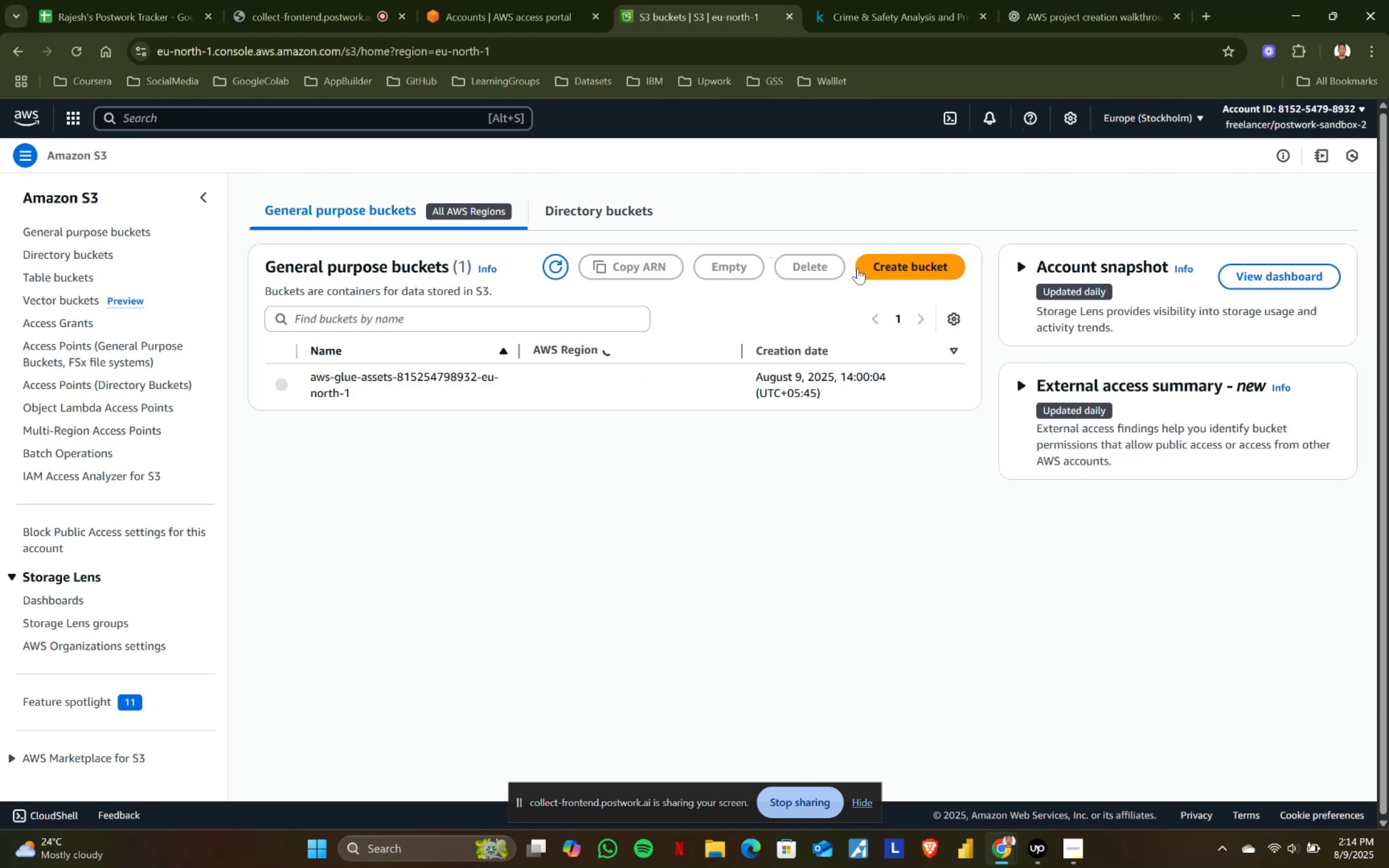 
left_click([881, 265])
 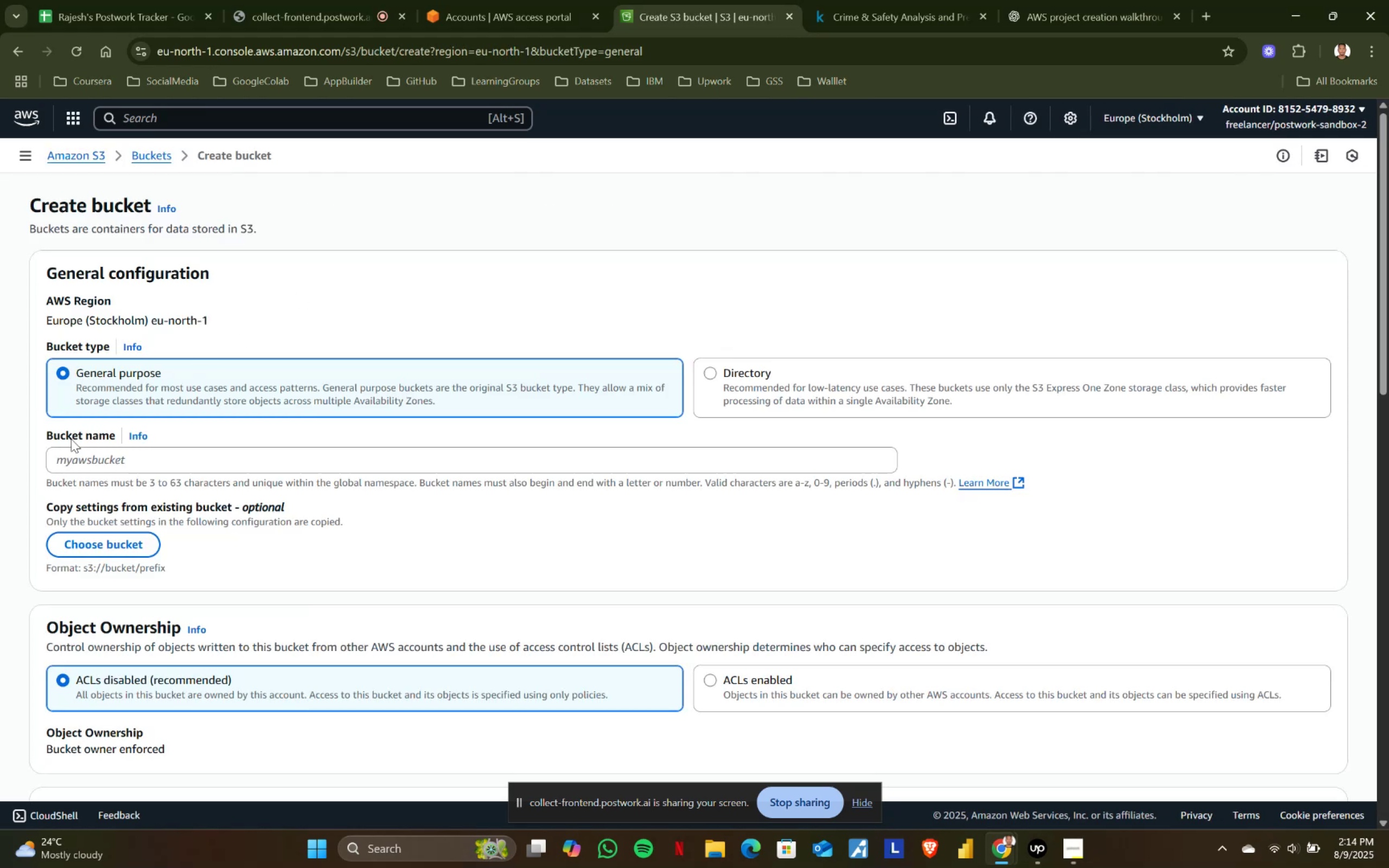 
left_click([85, 456])
 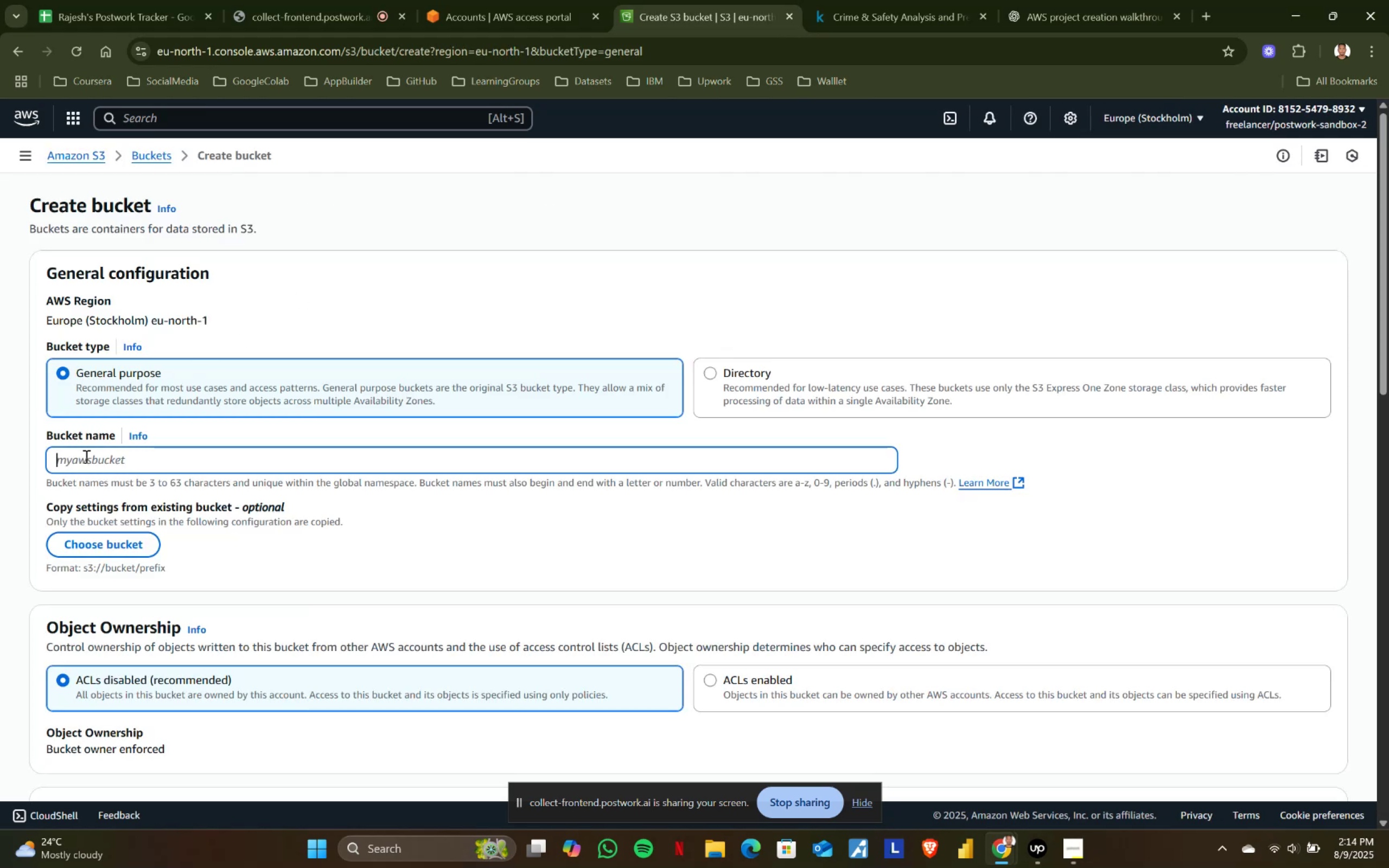 
key(Control+ControlLeft)
 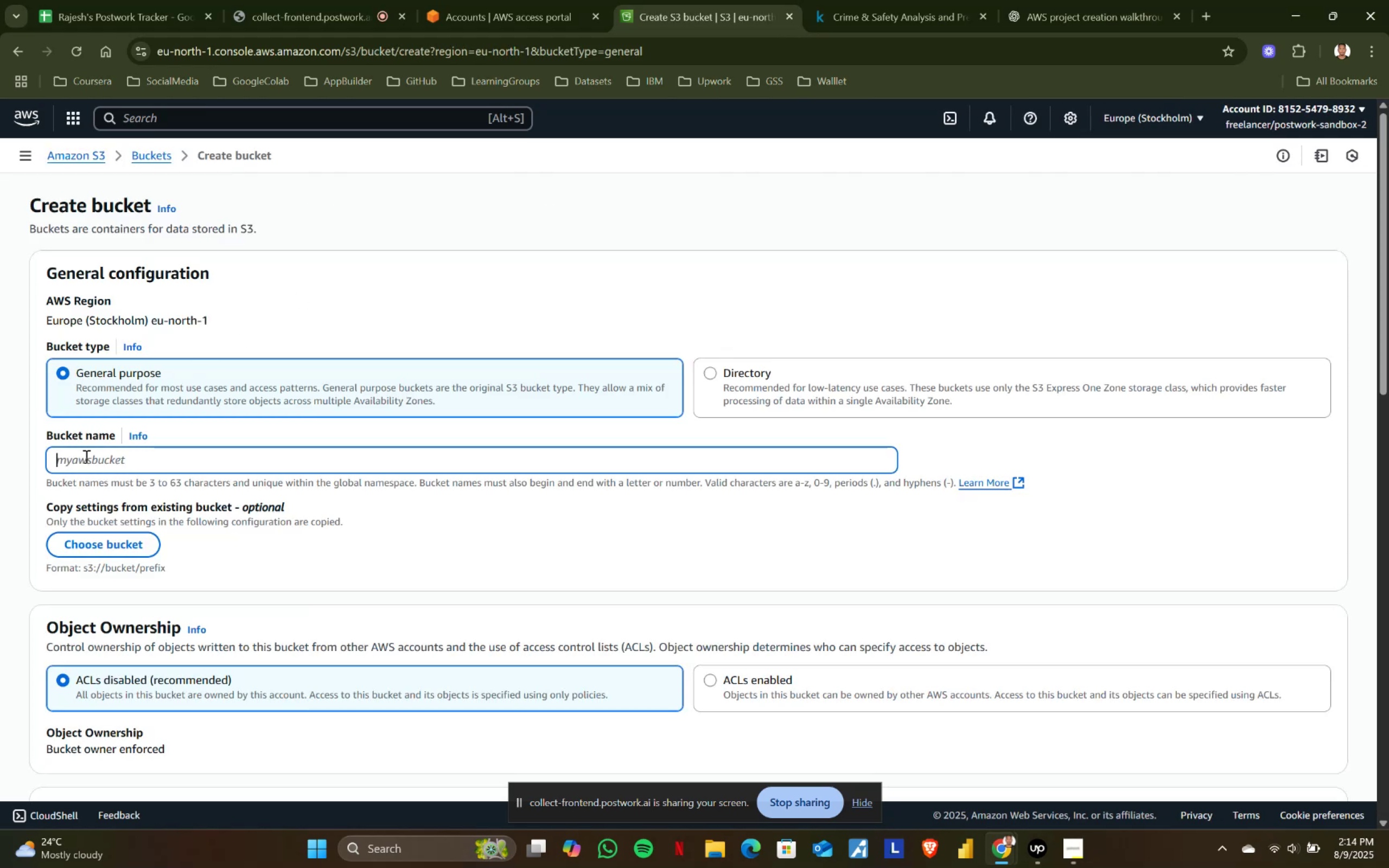 
key(Control+V)
 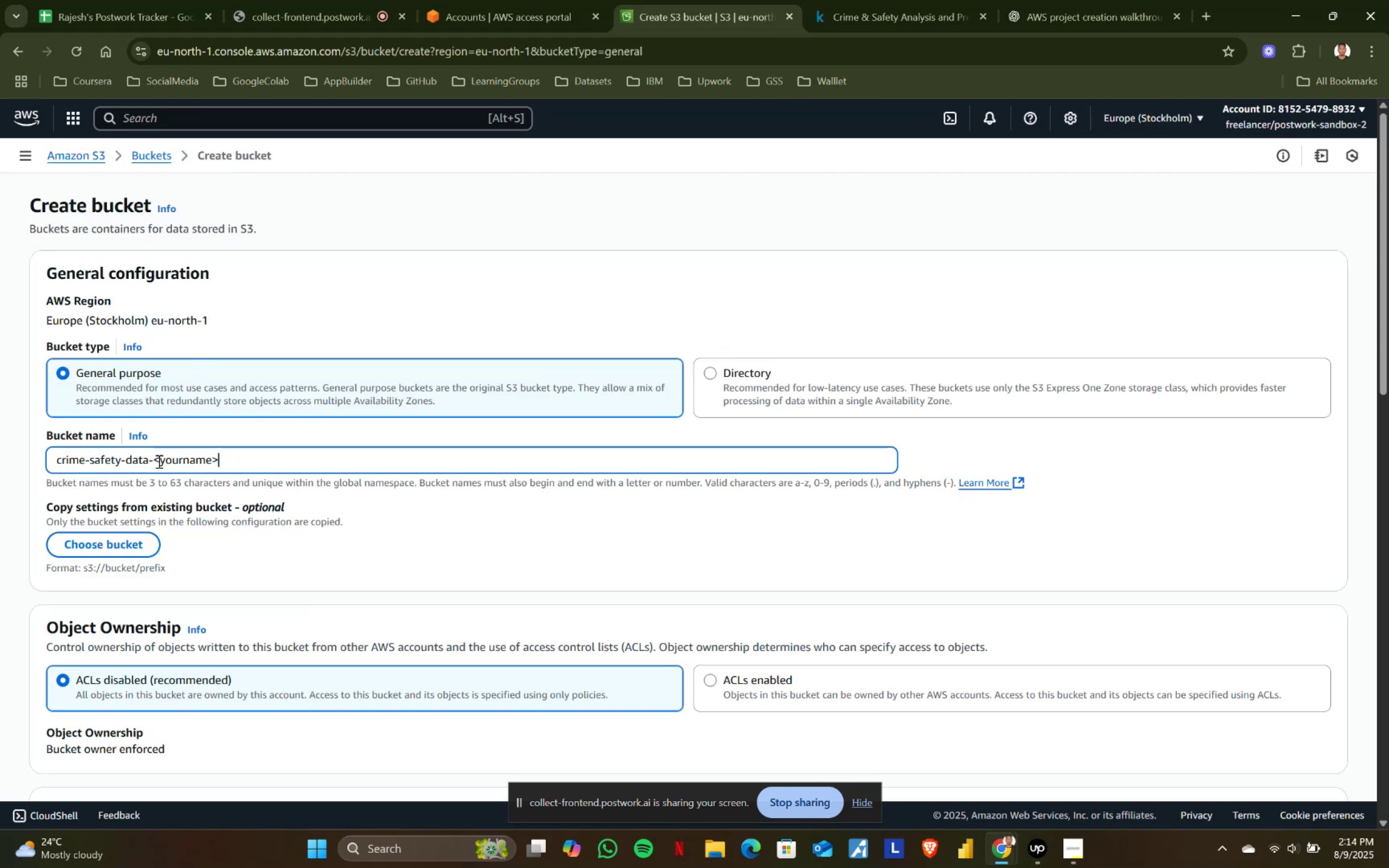 
left_click_drag(start_coordinate=[152, 456], to_coordinate=[318, 456])
 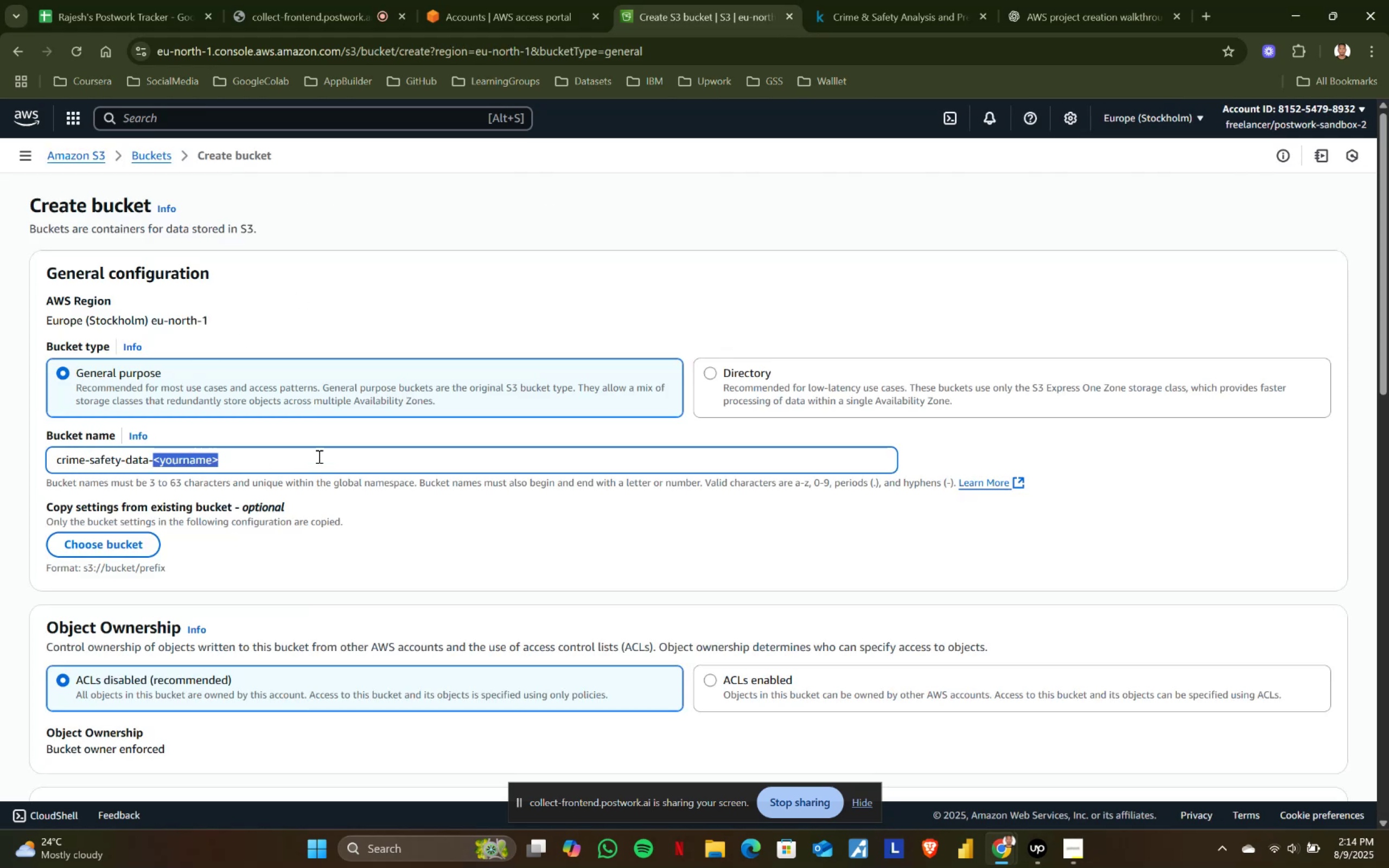 
key(Backspace)
 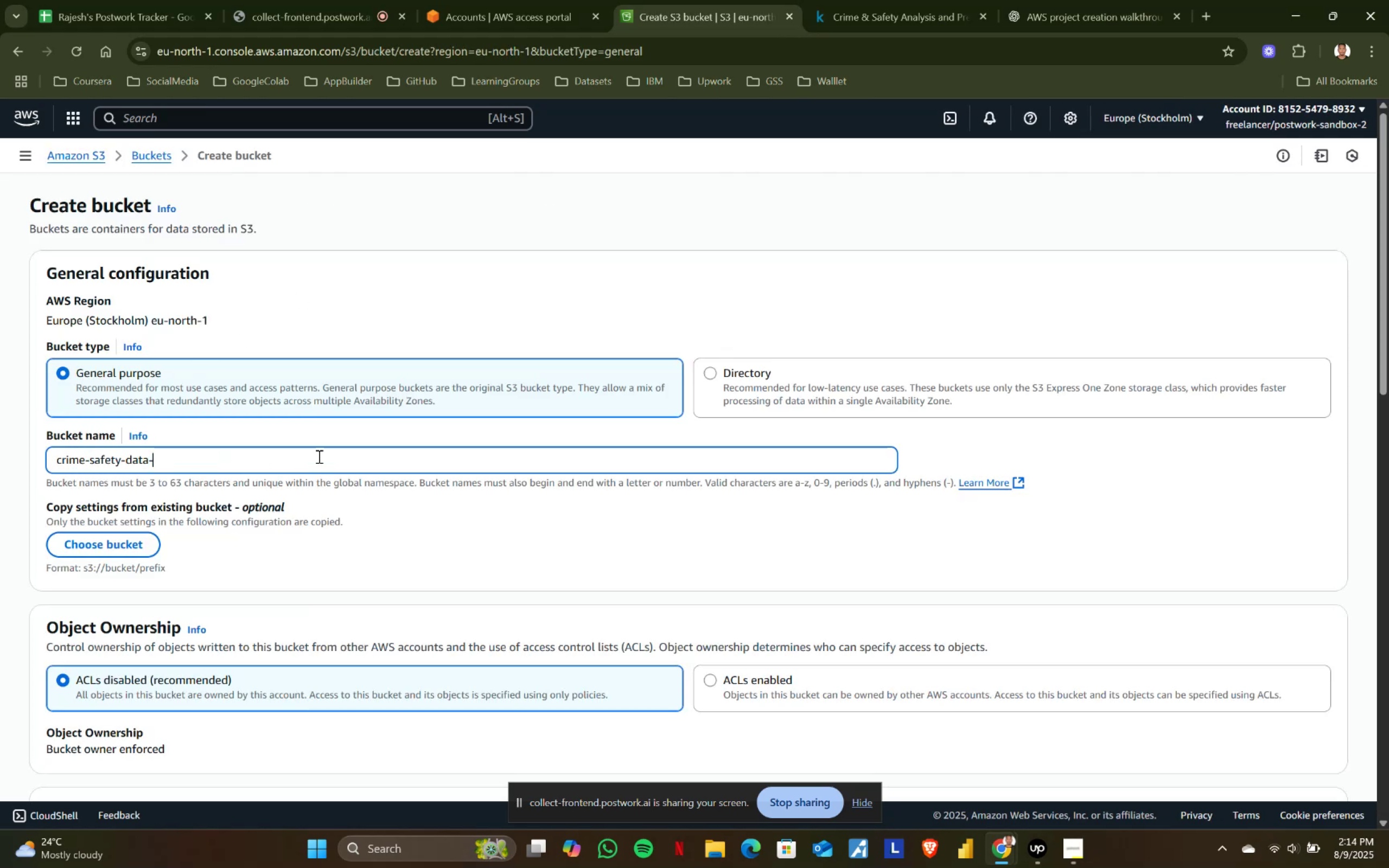 
key(Backspace)
 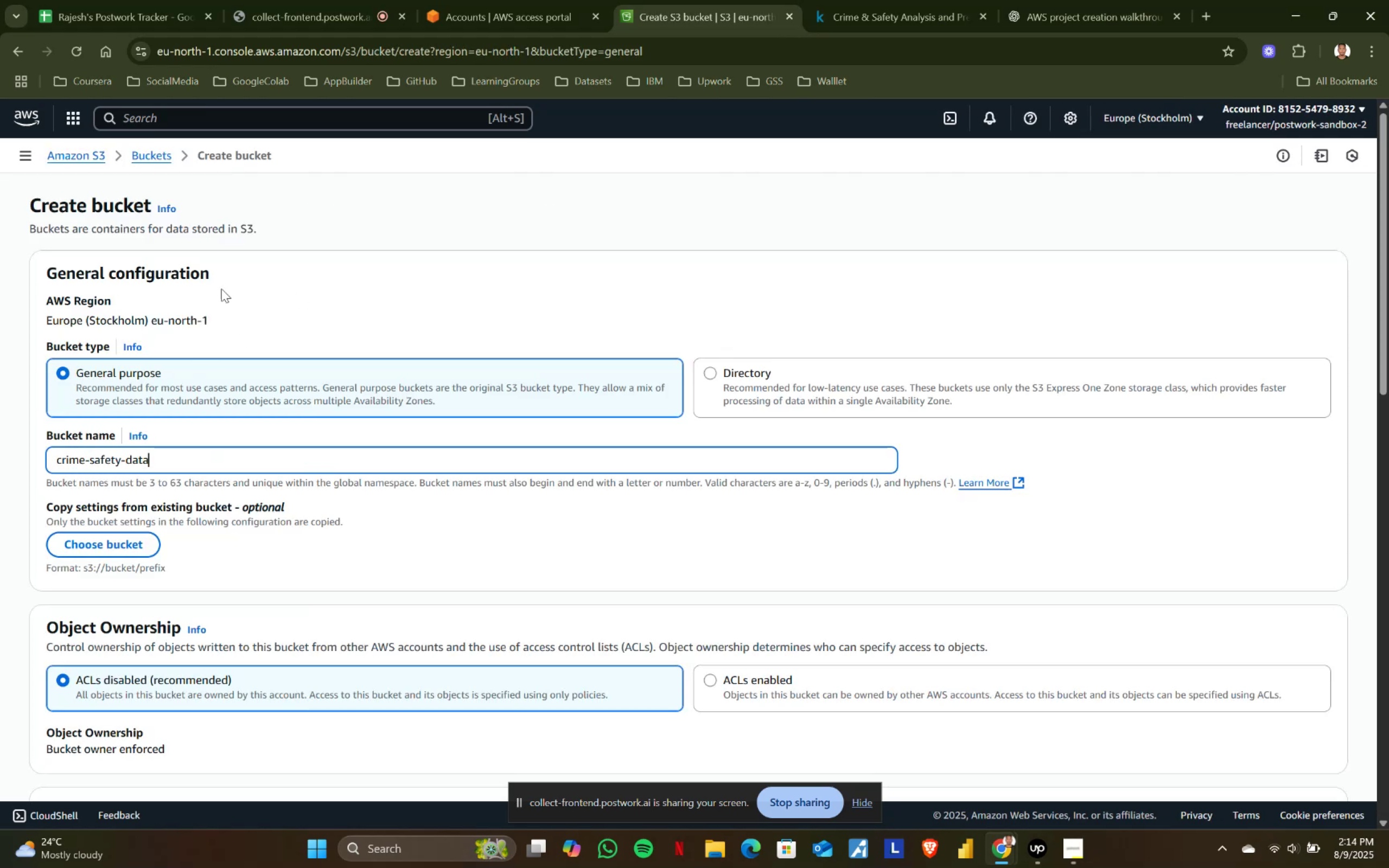 
left_click([843, 0])
 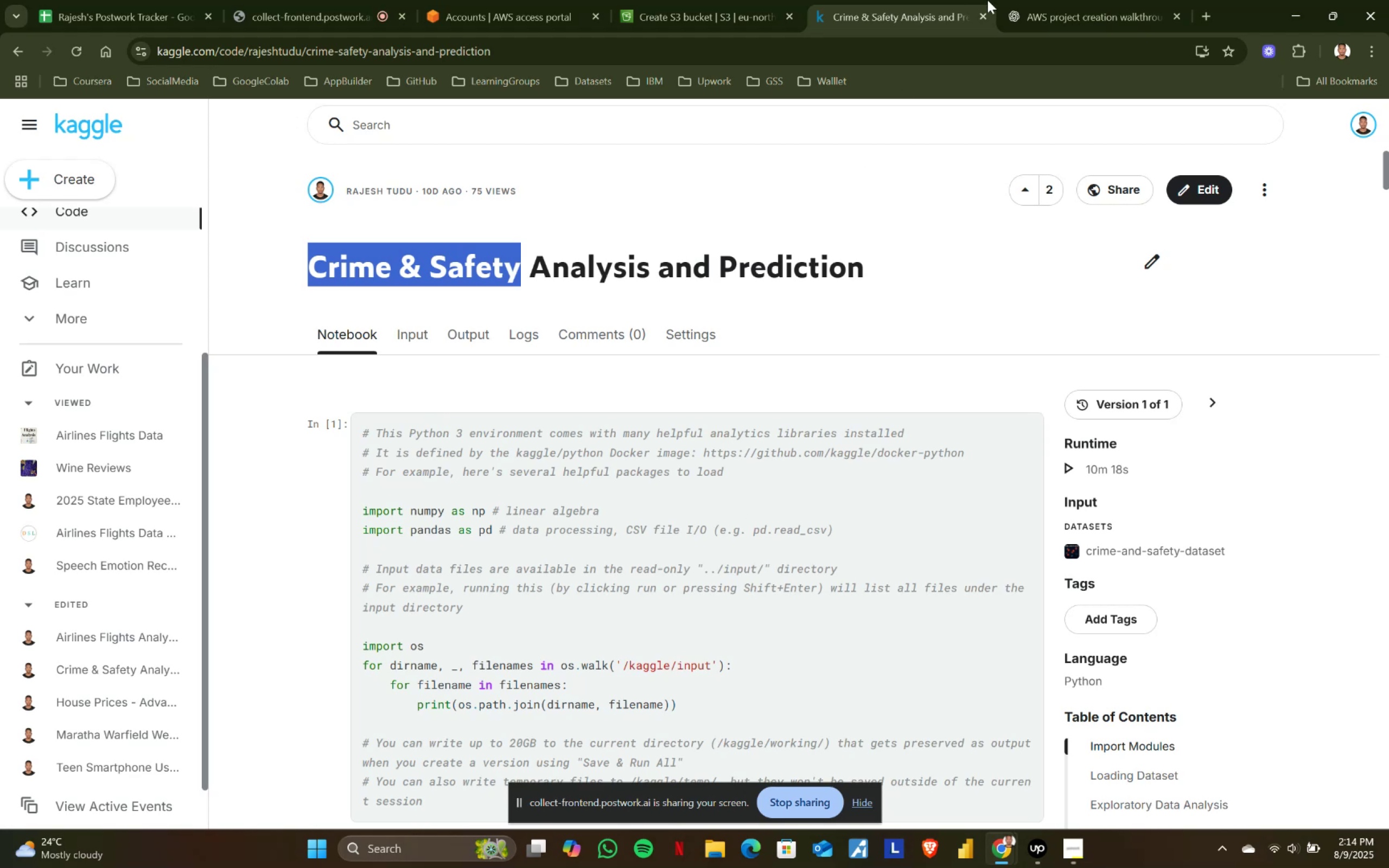 
left_click([1034, 0])
 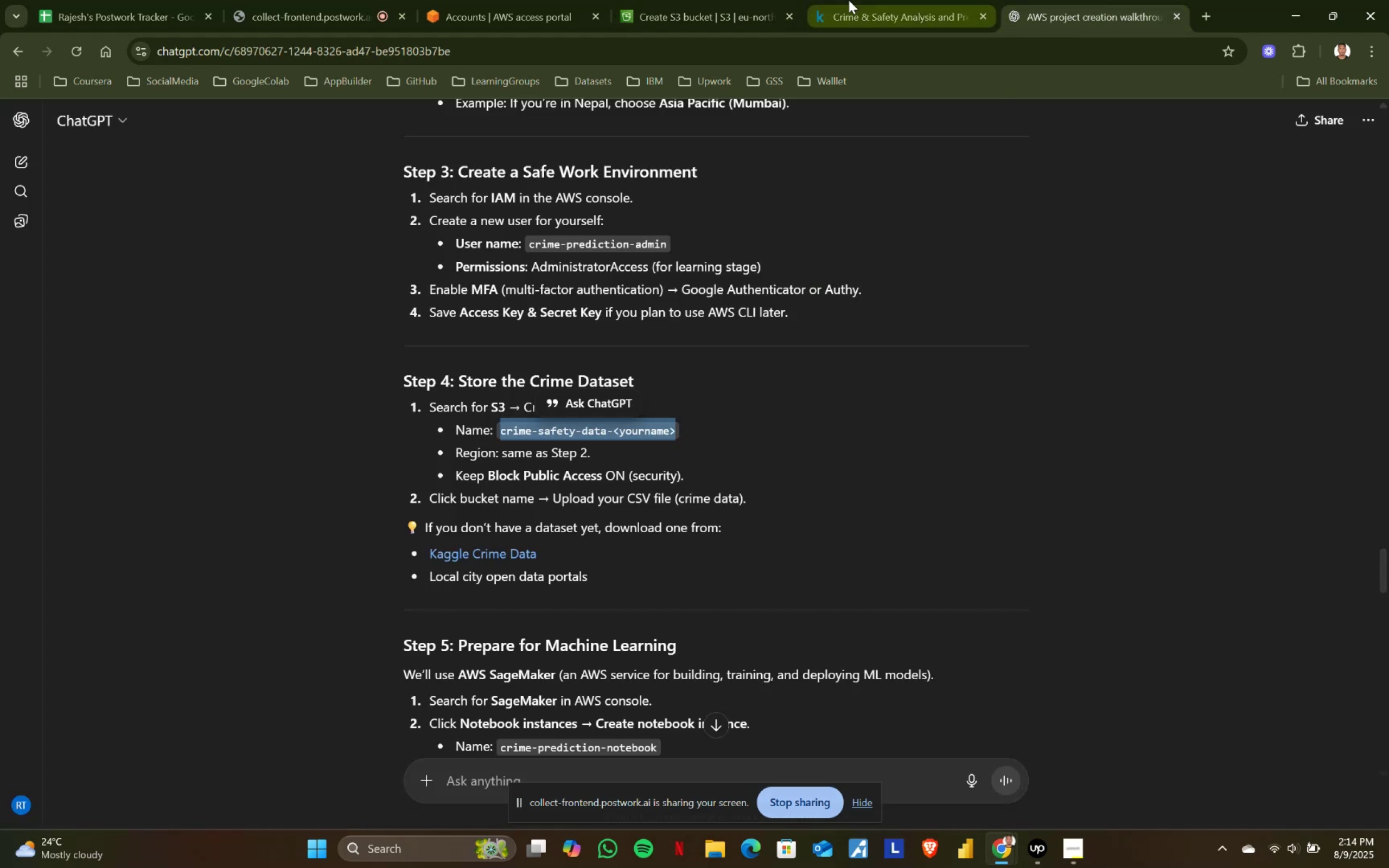 
left_click([849, 0])
 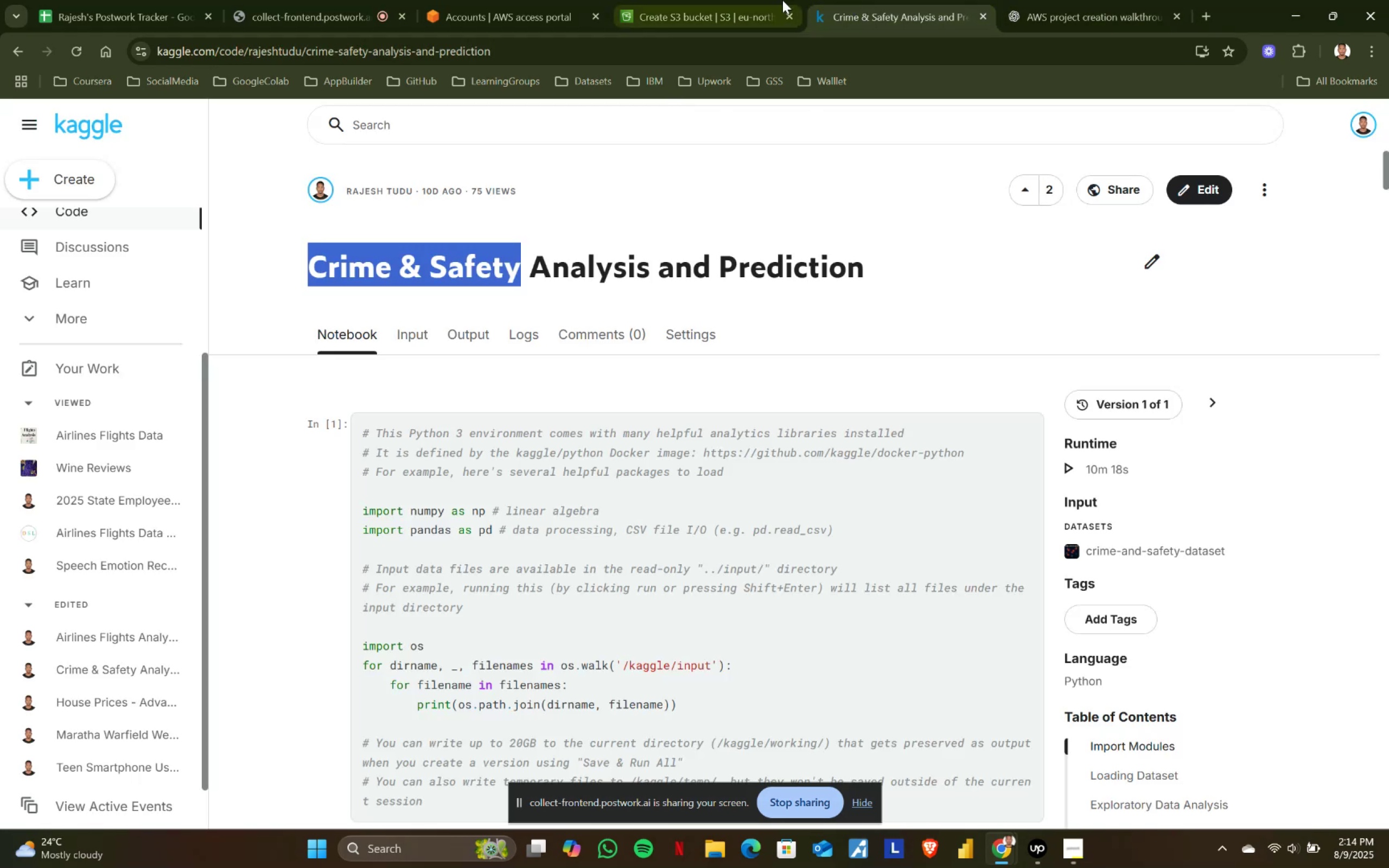 
left_click([708, 0])
 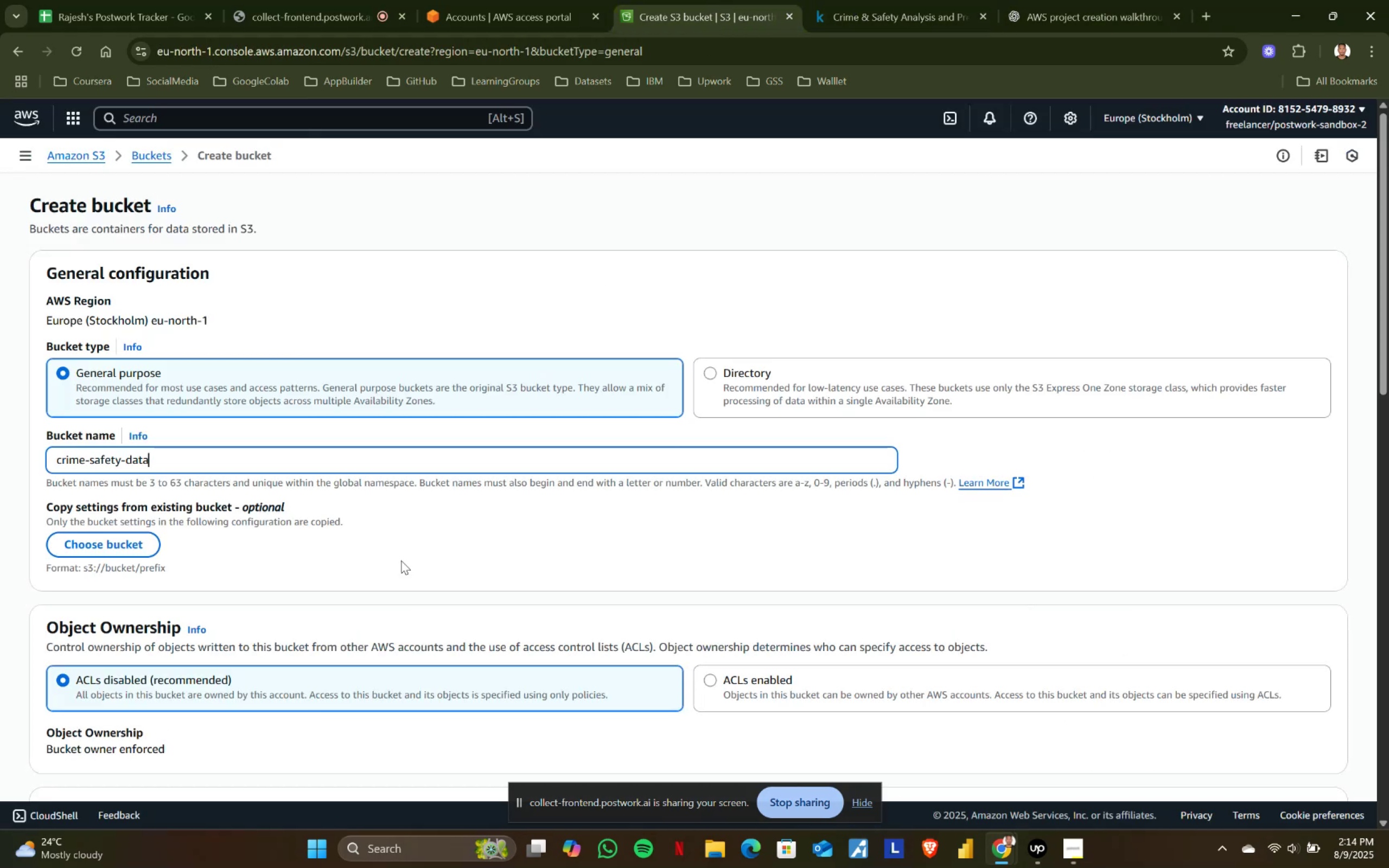 
scroll: coordinate [368, 576], scroll_direction: down, amount: 2.0
 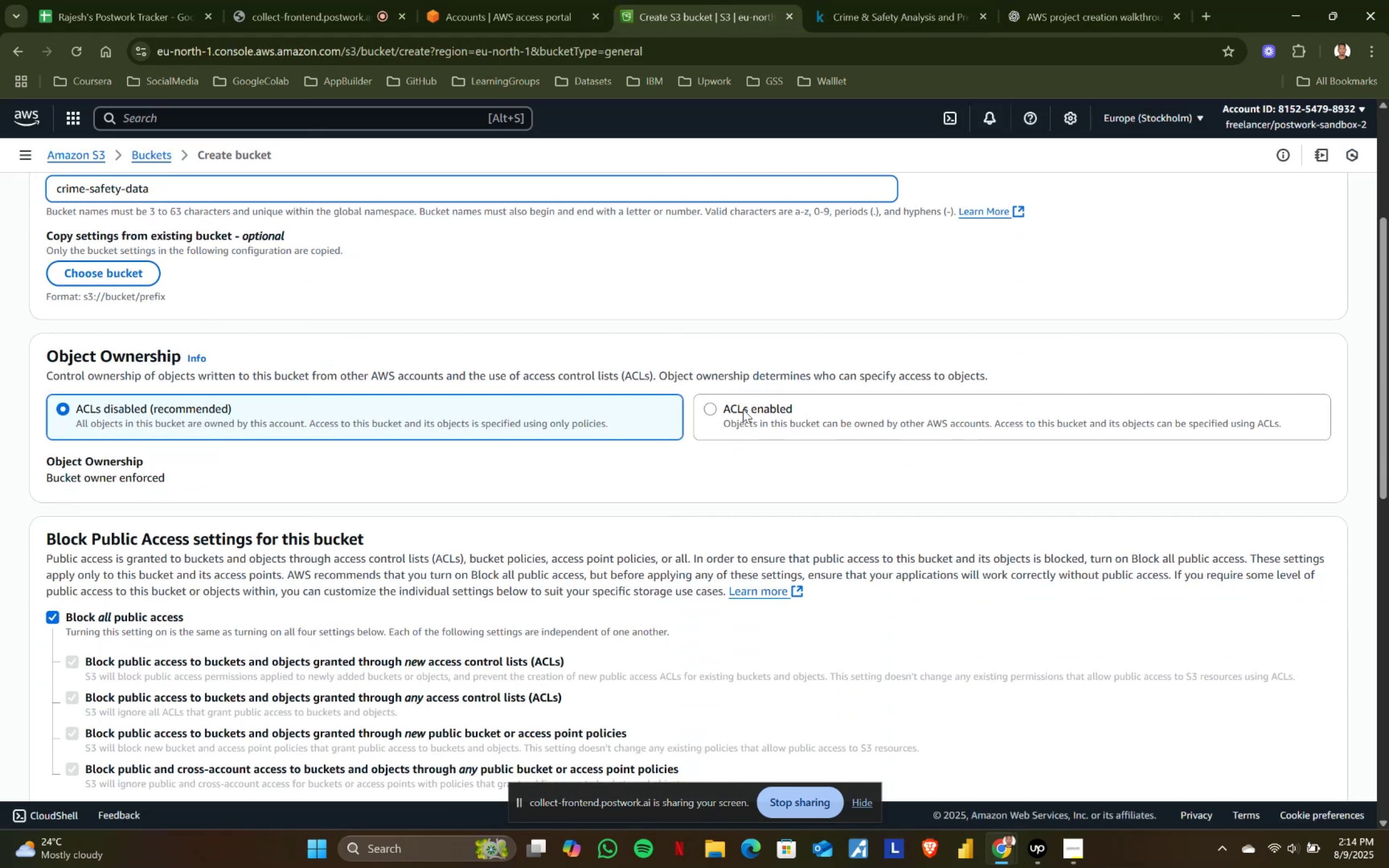 
wait(5.61)
 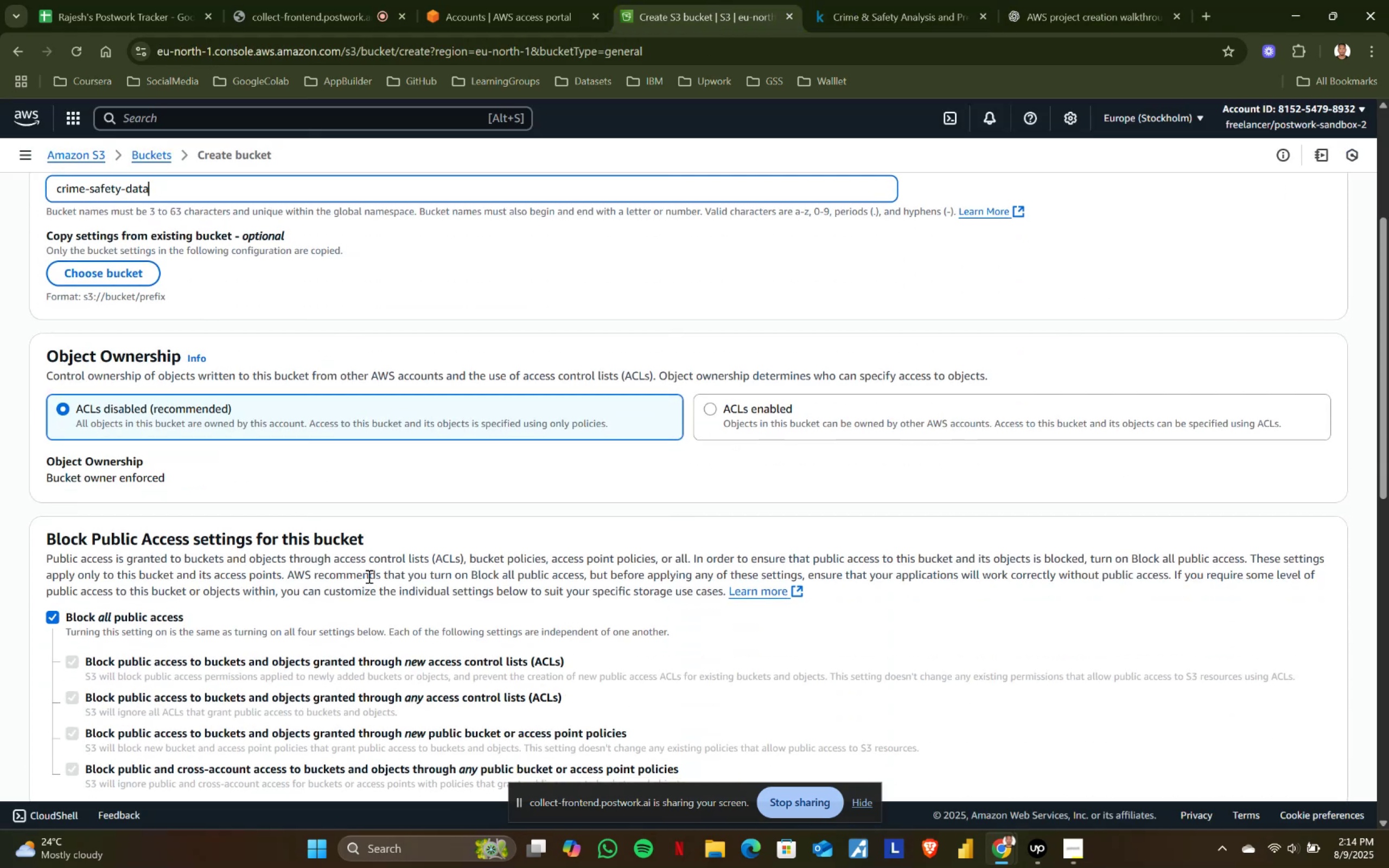 
left_click([728, 404])
 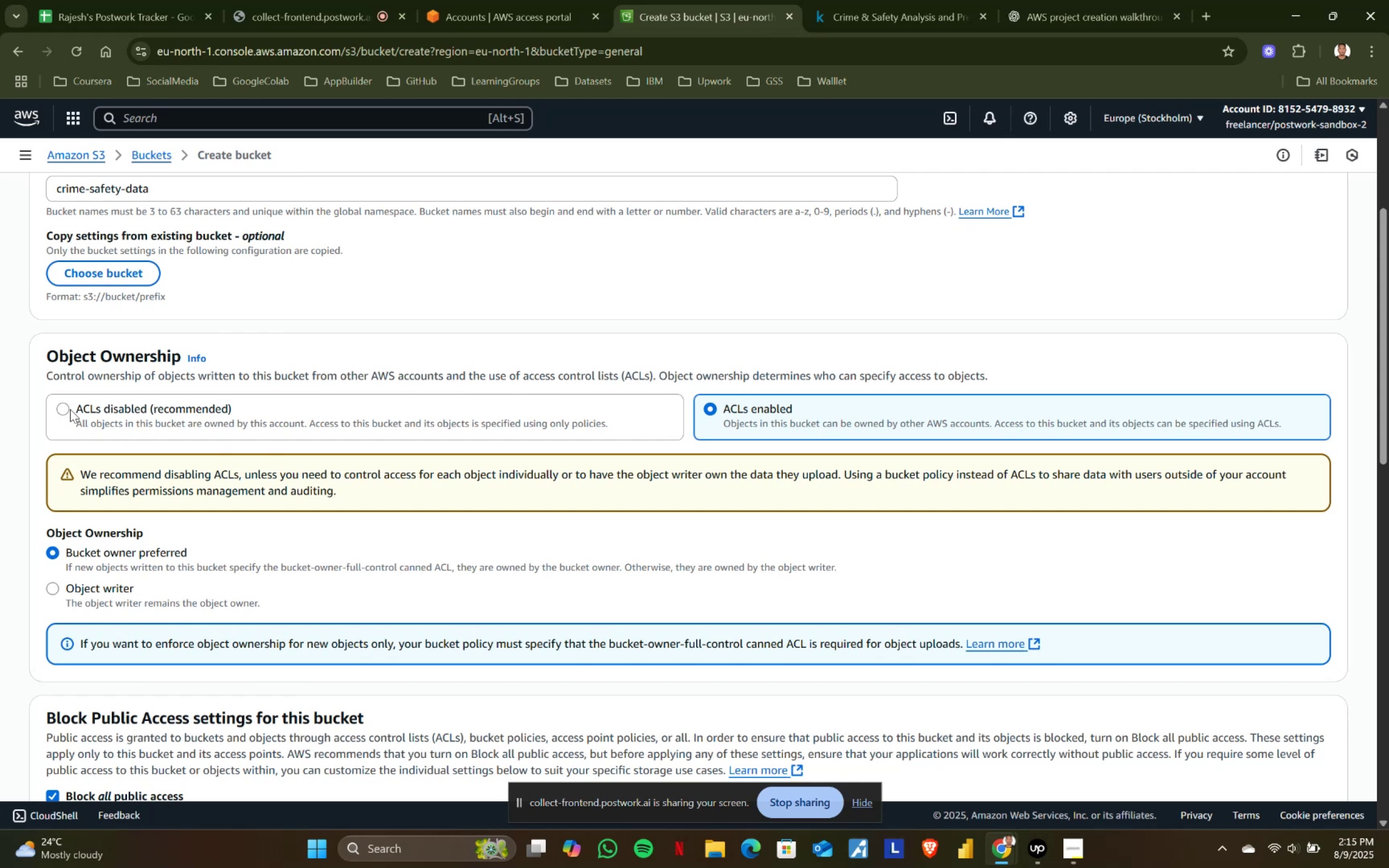 
wait(16.04)
 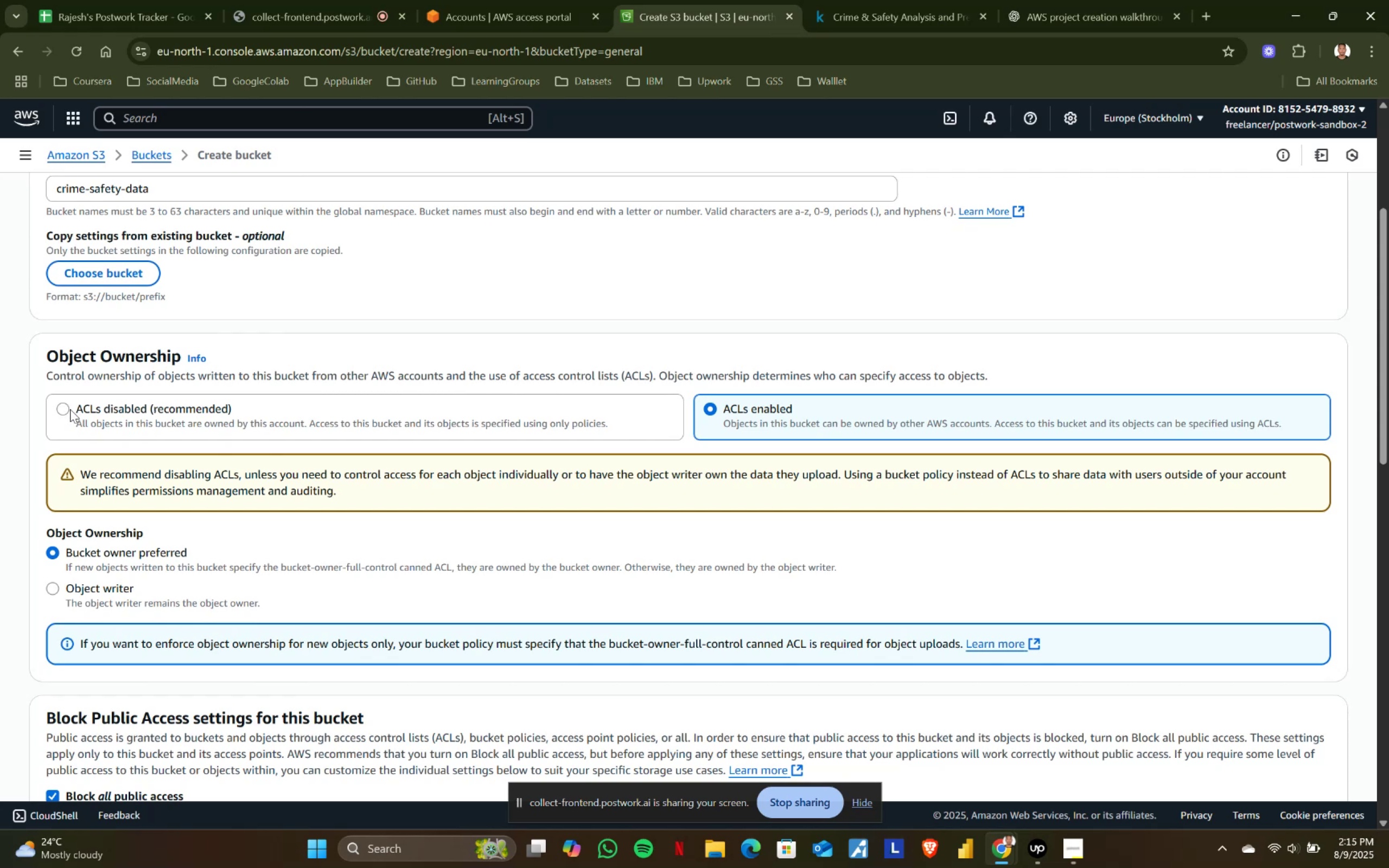 
left_click([70, 409])
 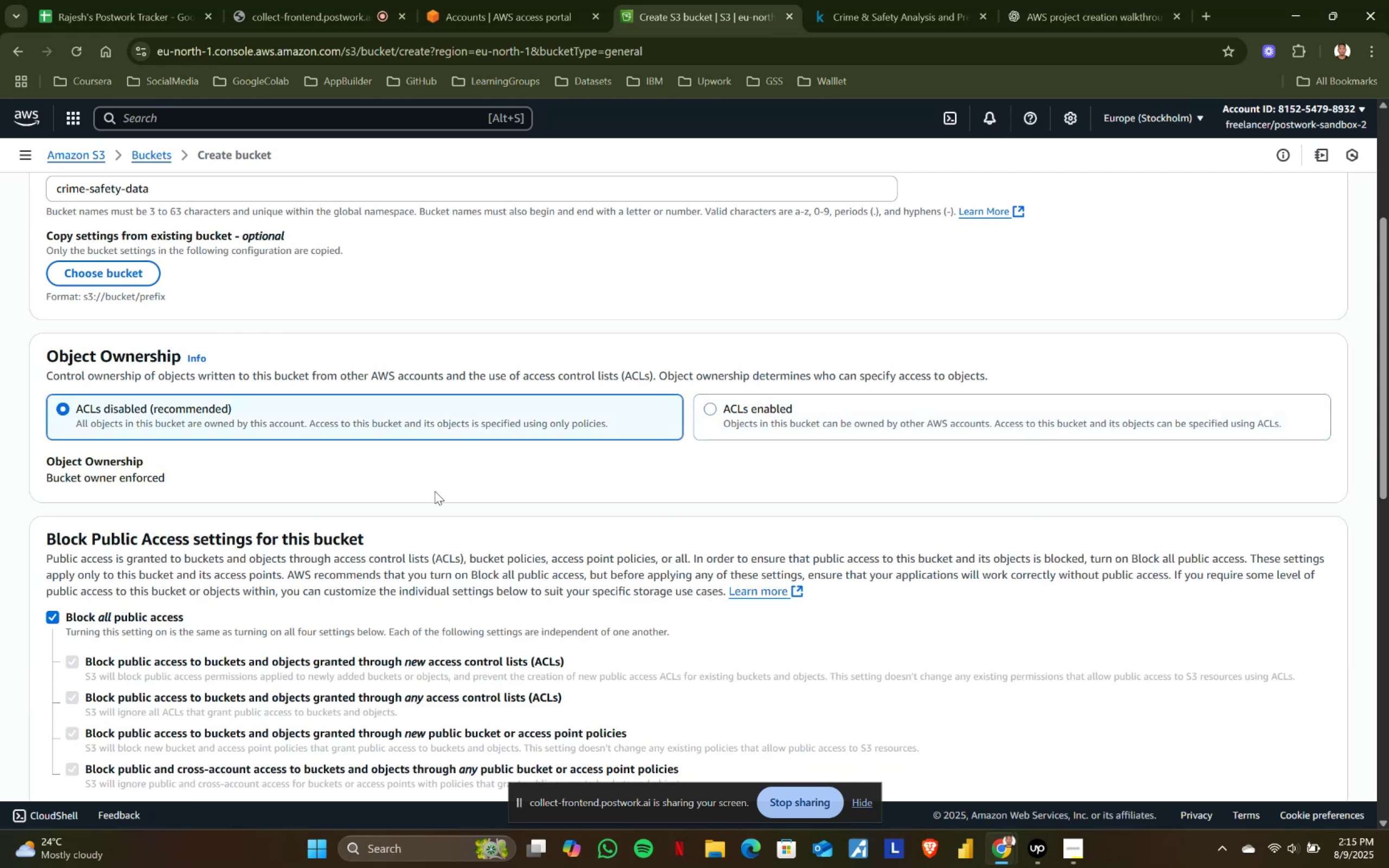 
scroll: coordinate [435, 491], scroll_direction: down, amount: 5.0
 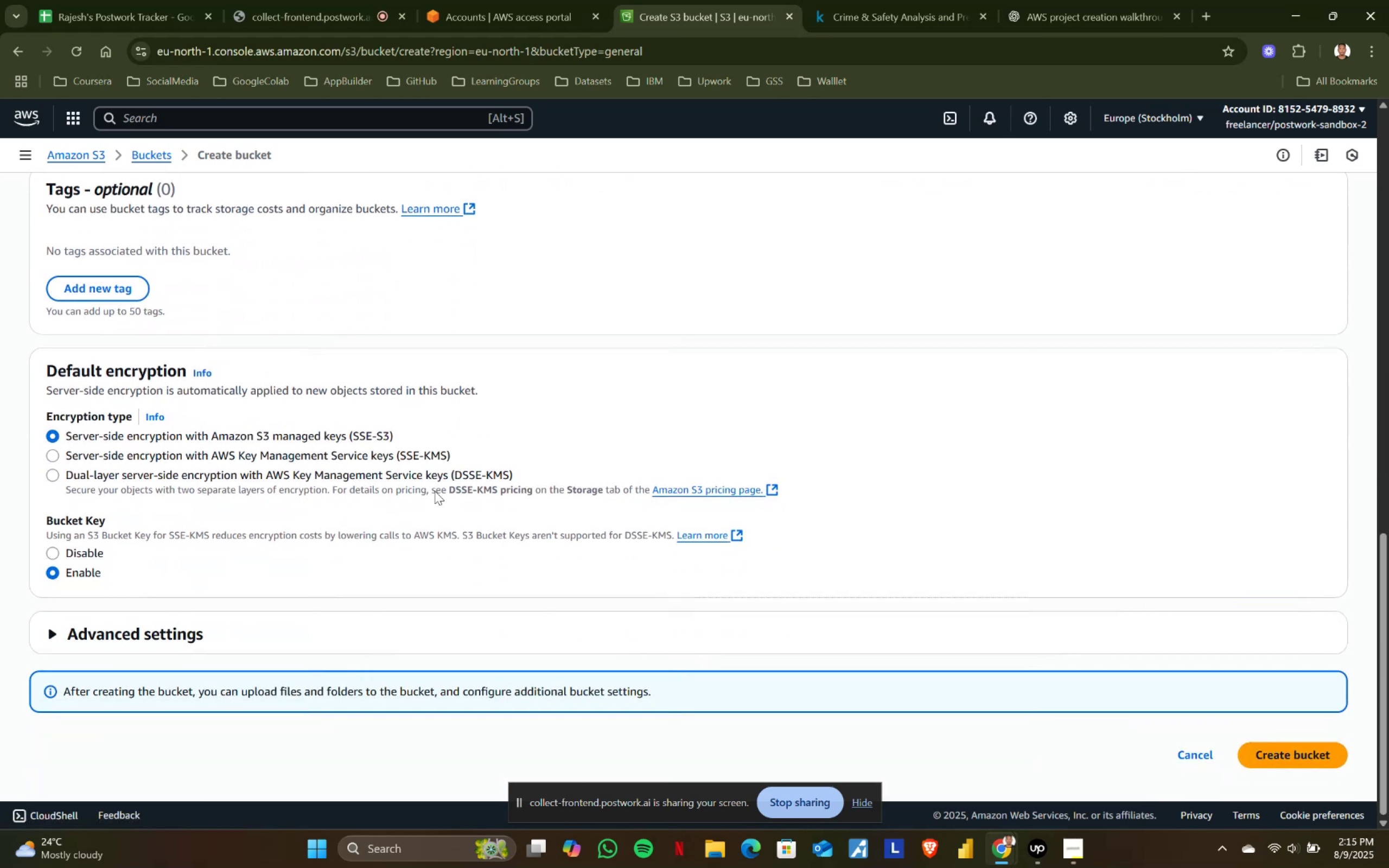 
scroll: coordinate [435, 491], scroll_direction: up, amount: 3.0
 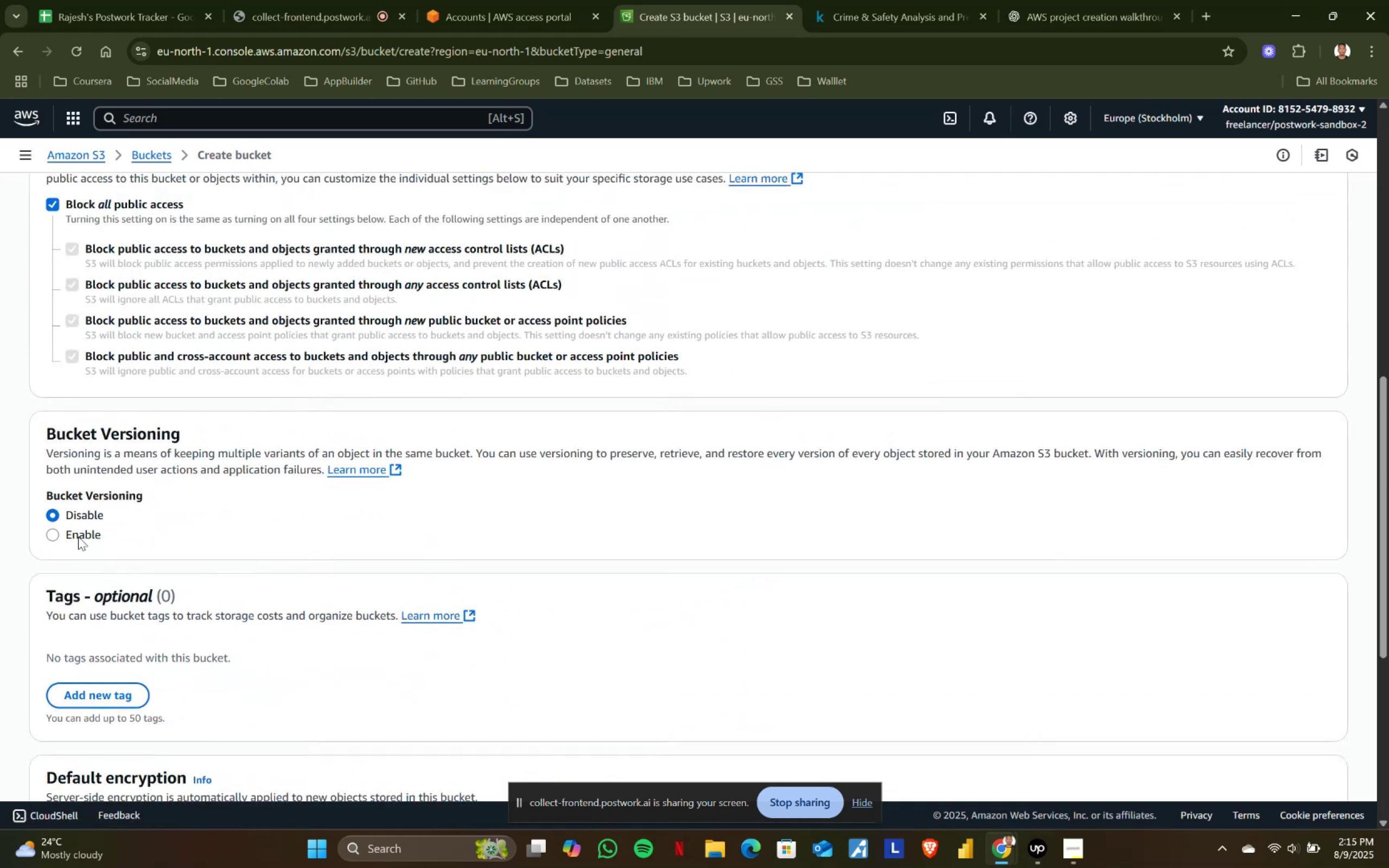 
left_click([56, 534])
 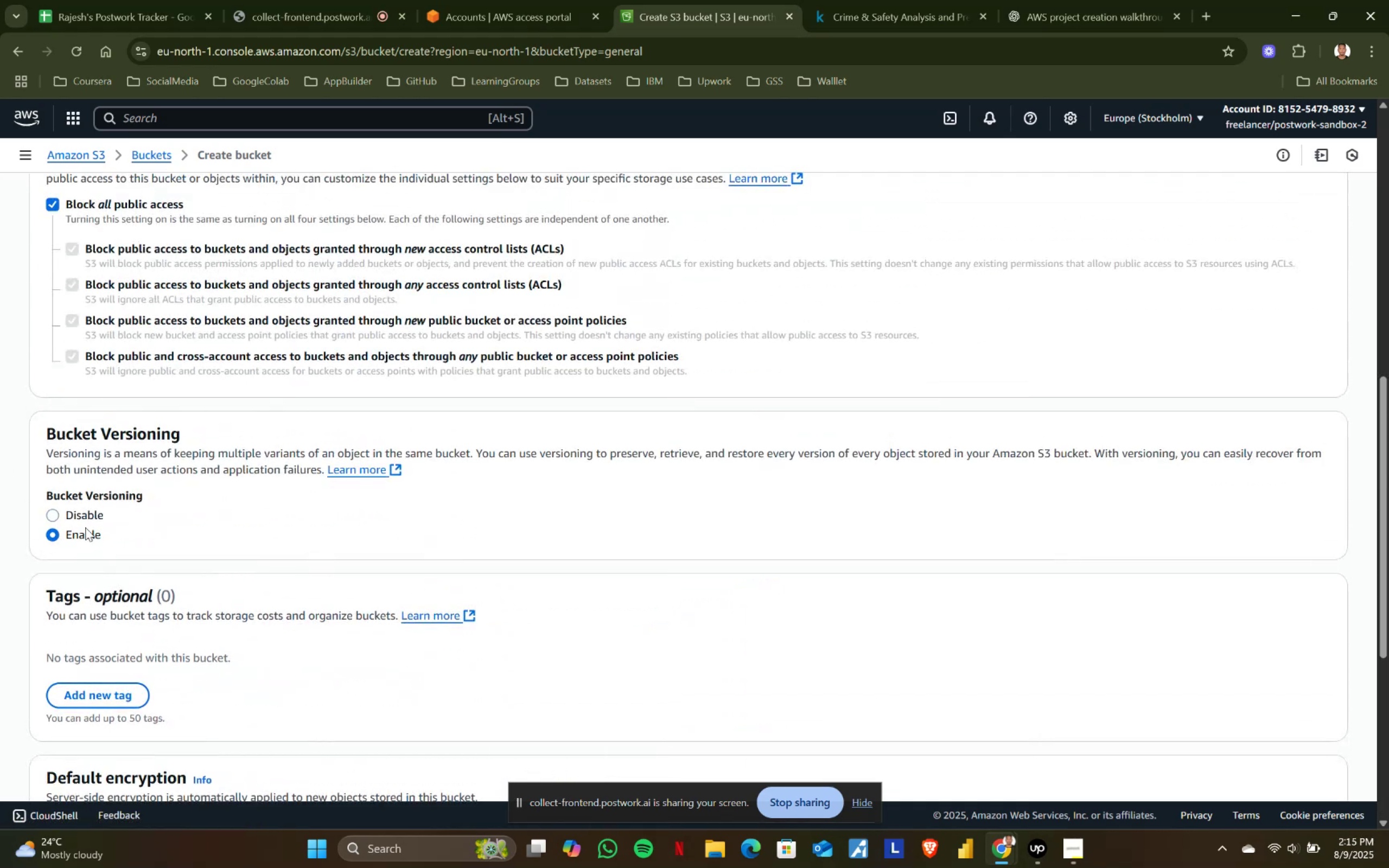 
scroll: coordinate [732, 543], scroll_direction: down, amount: 7.0
 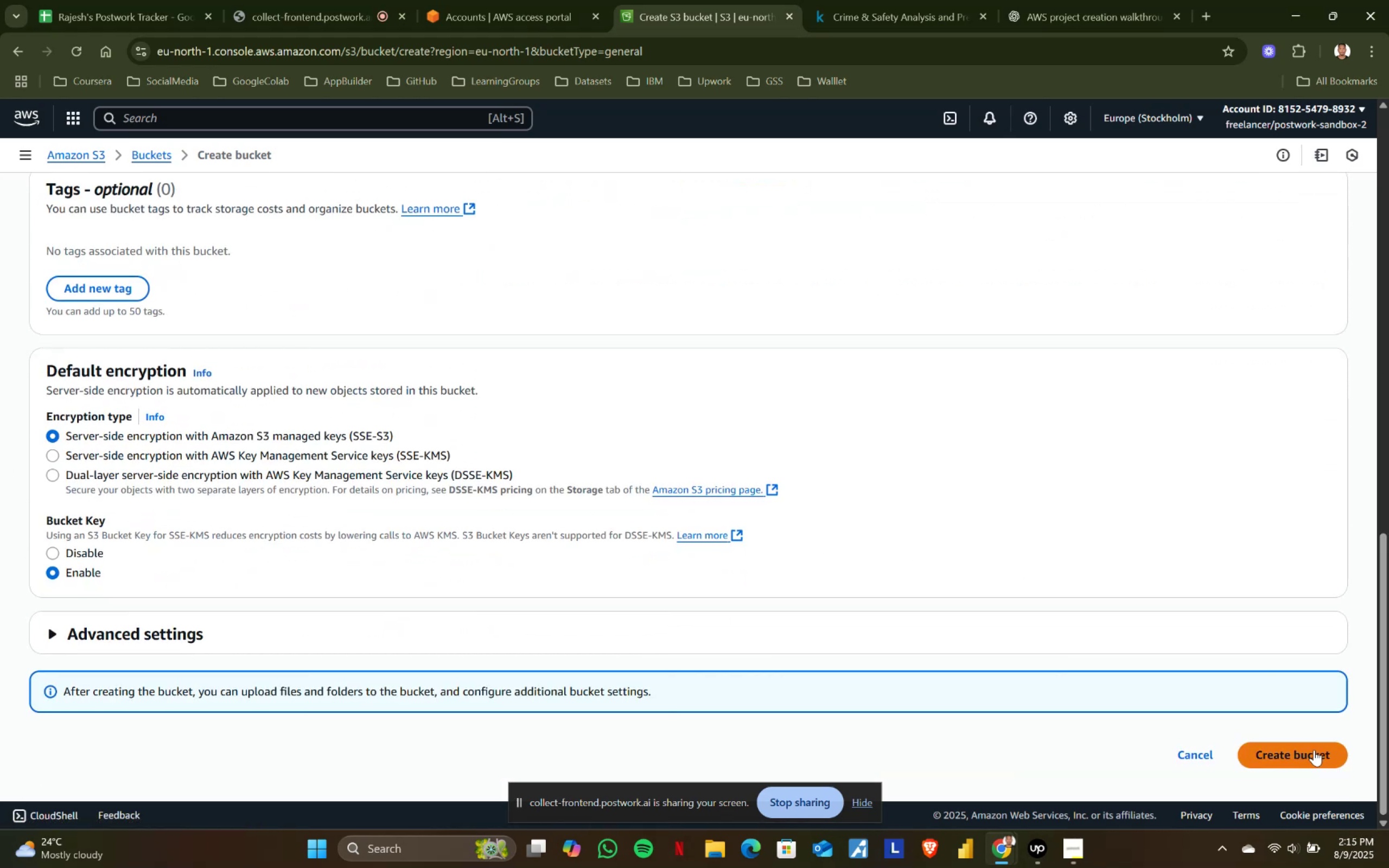 
left_click([1314, 750])
 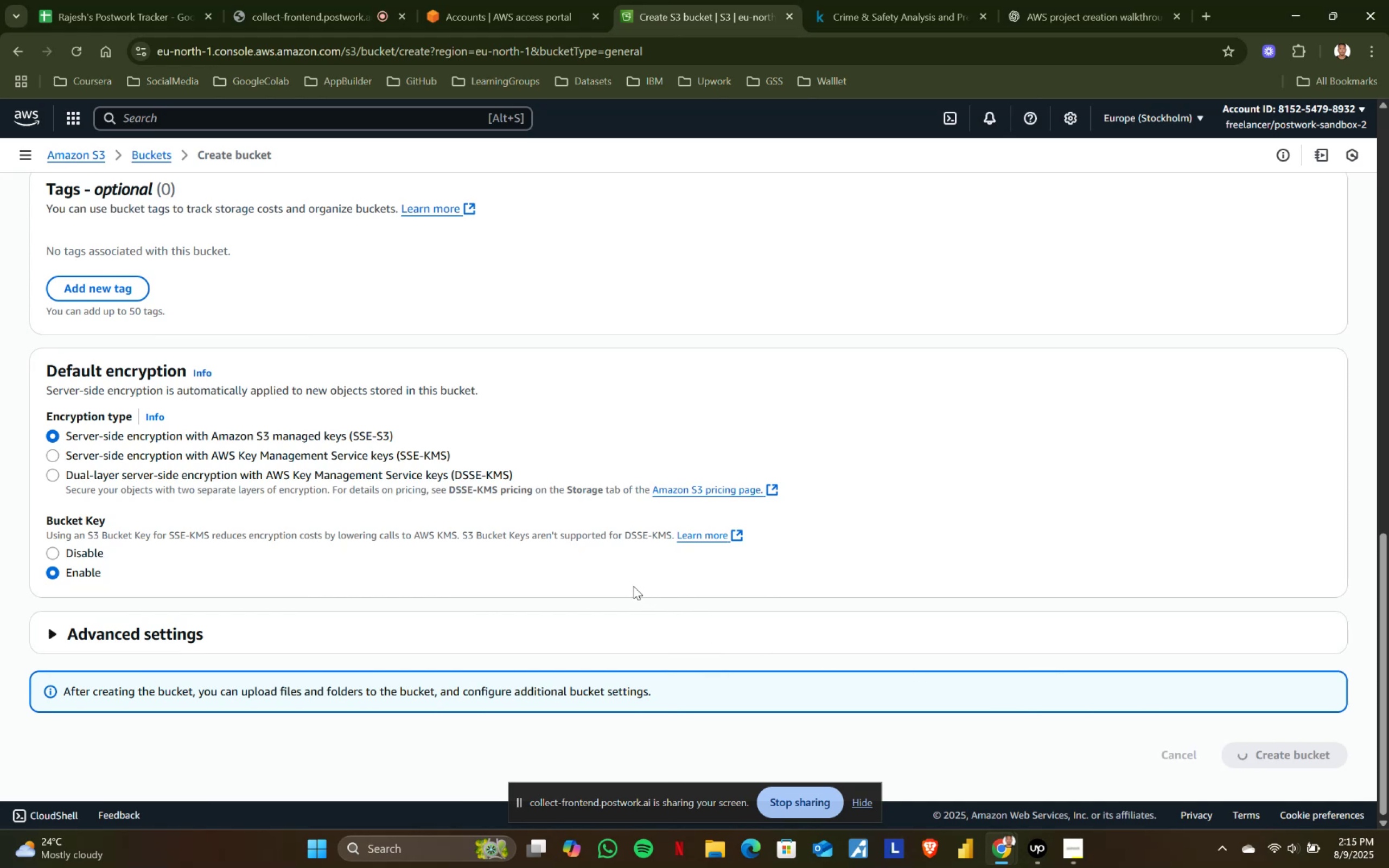 
scroll: coordinate [534, 559], scroll_direction: up, amount: 2.0
 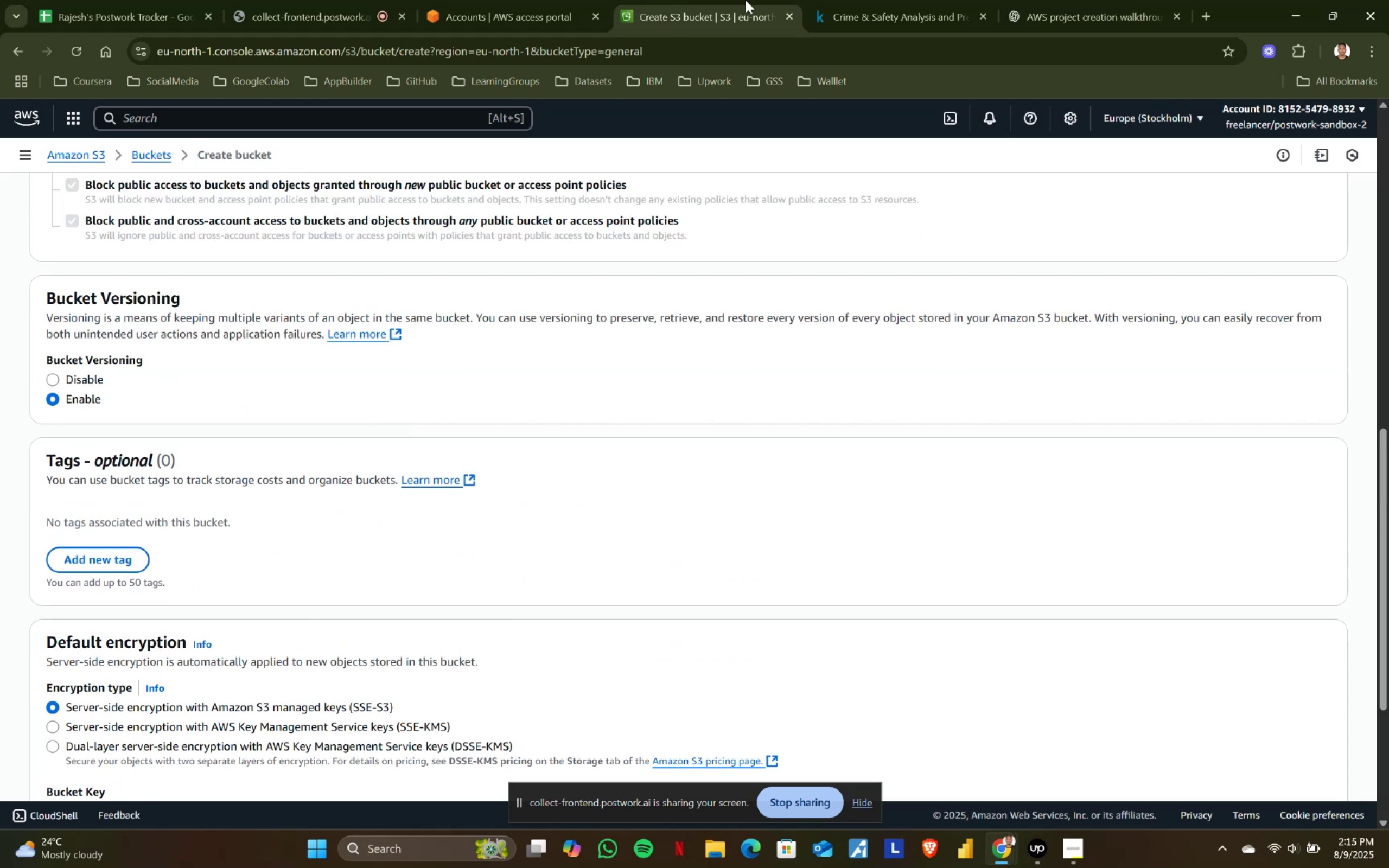 
left_click([904, 0])
 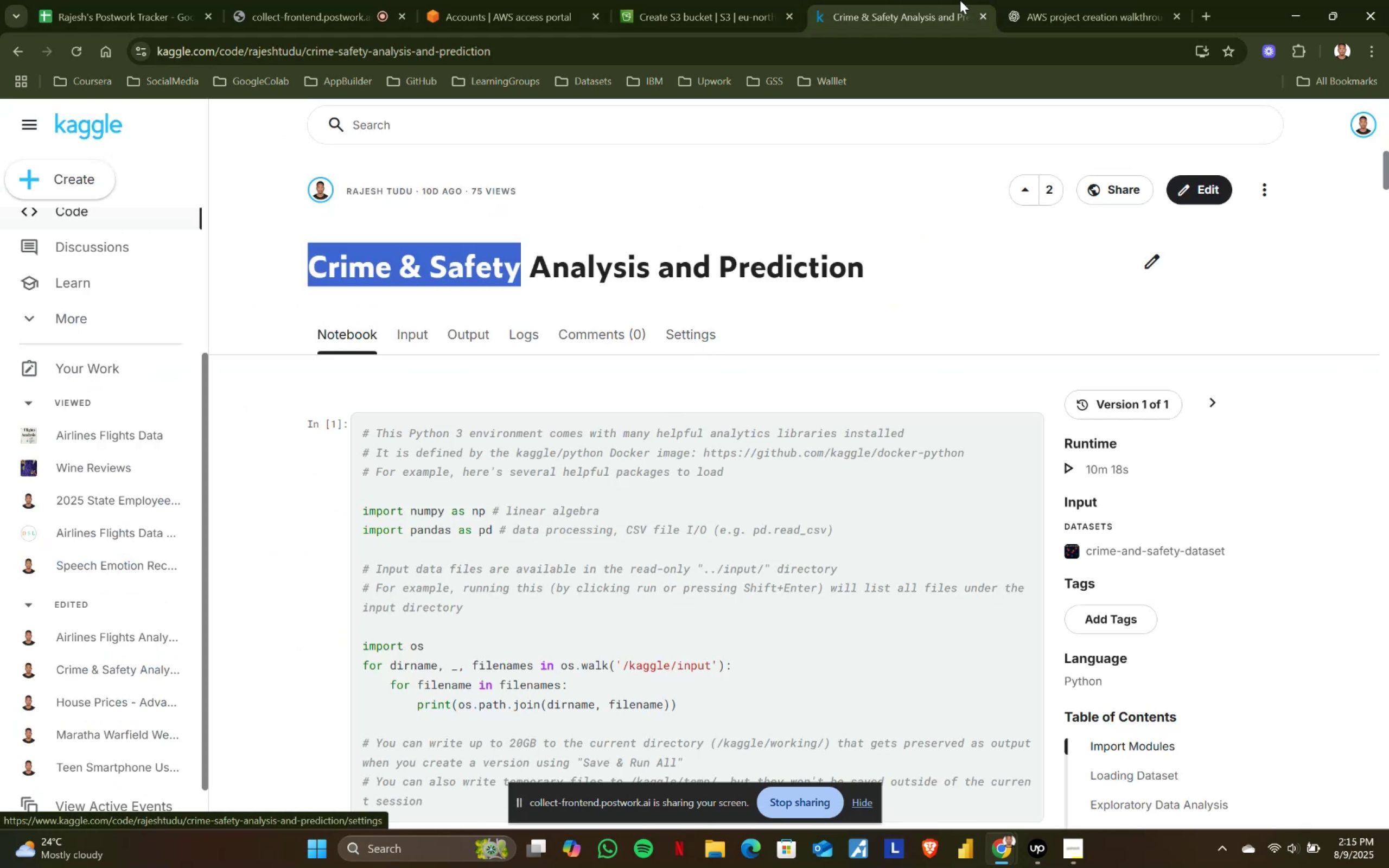 
left_click([1084, 0])
 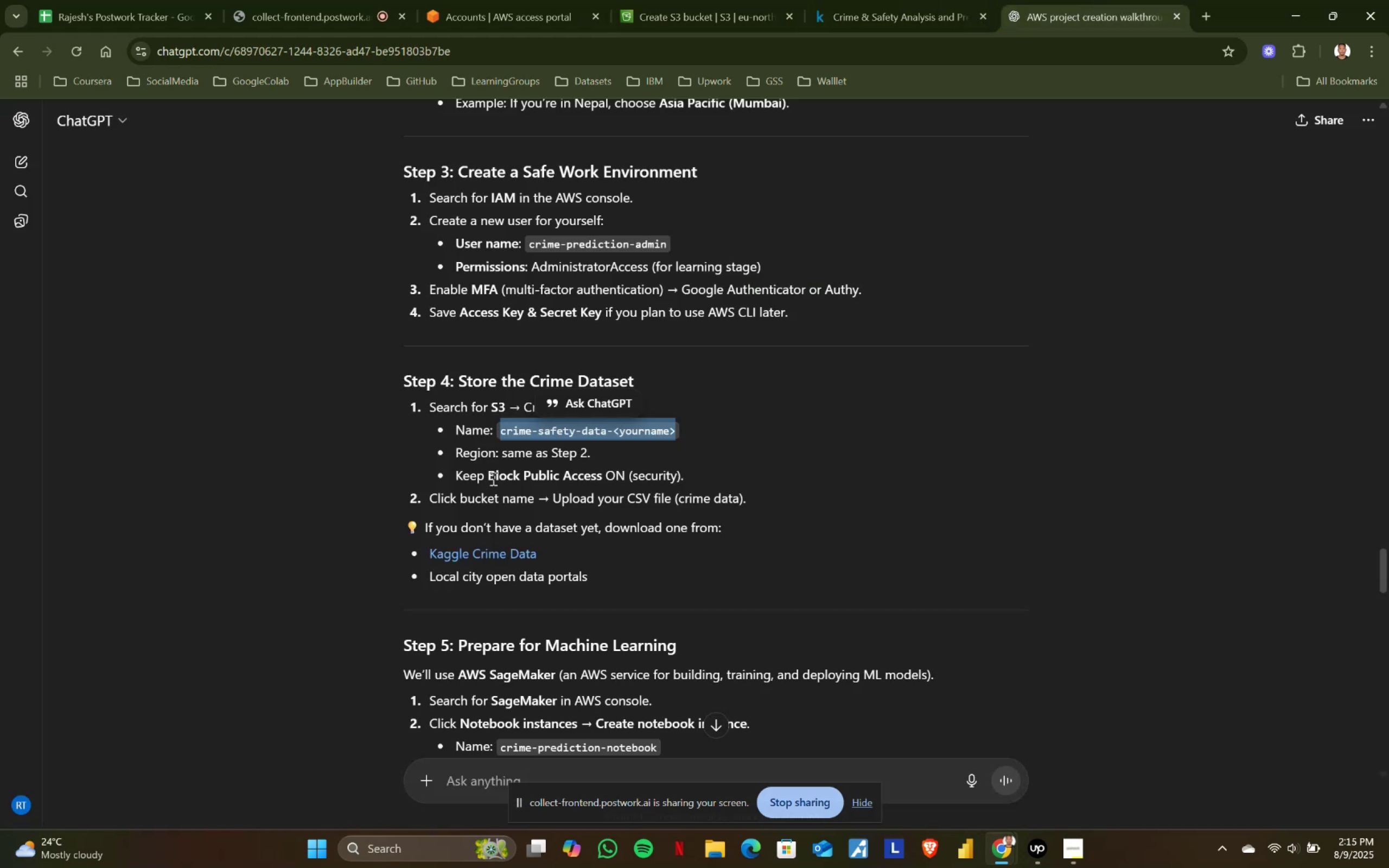 
left_click_drag(start_coordinate=[491, 476], to_coordinate=[622, 476])
 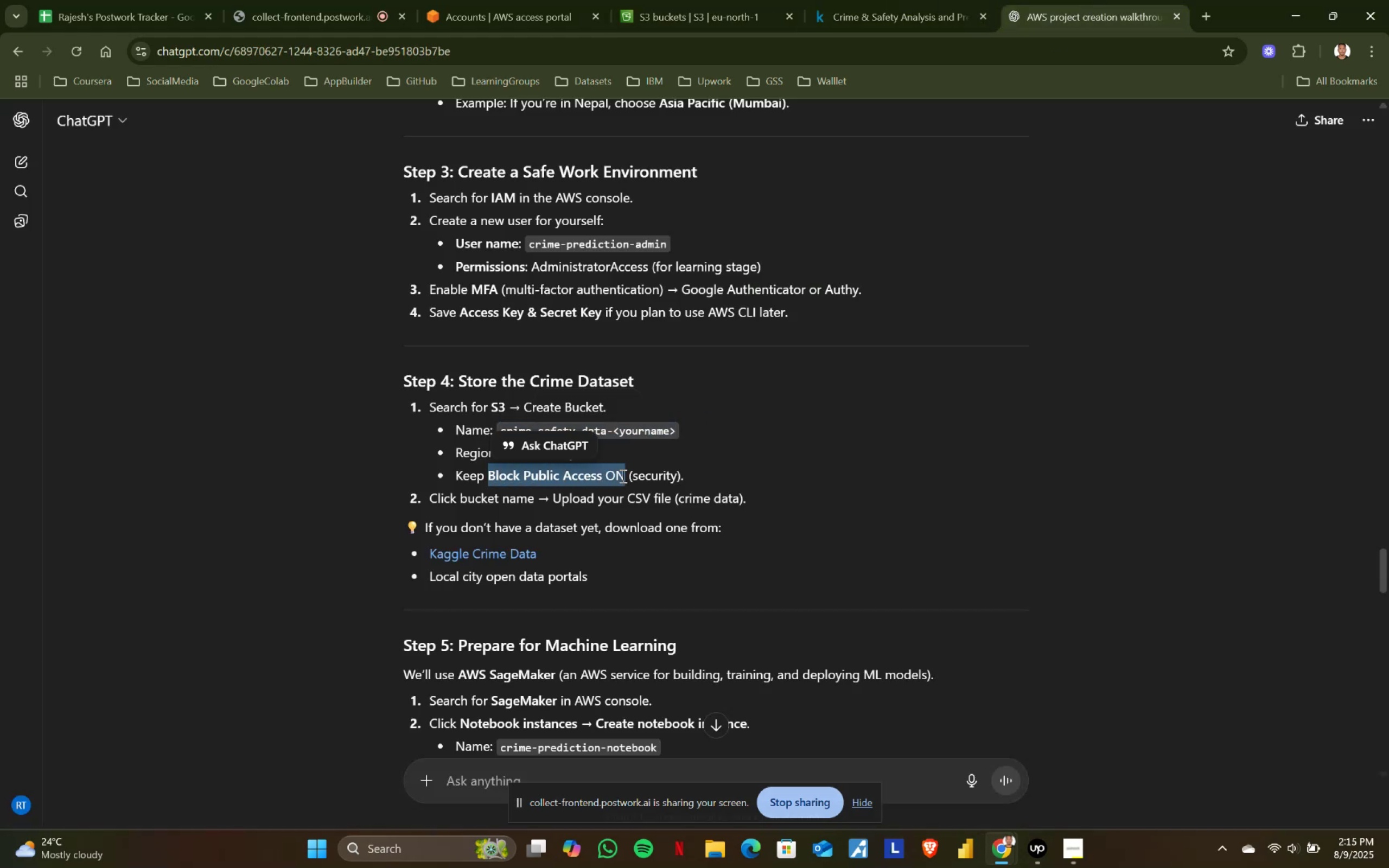 
left_click([622, 476])
 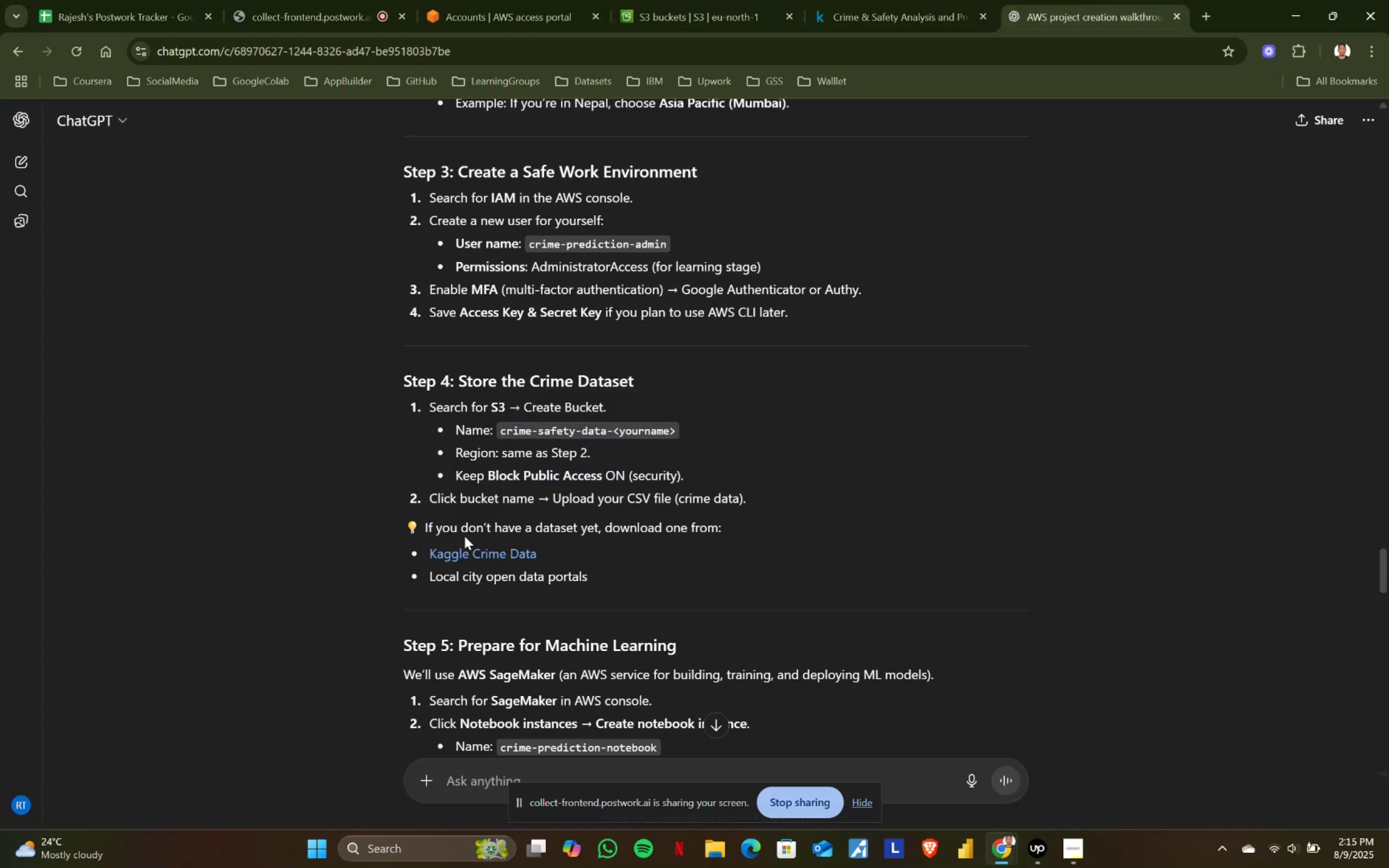 
left_click_drag(start_coordinate=[556, 494], to_coordinate=[787, 499])
 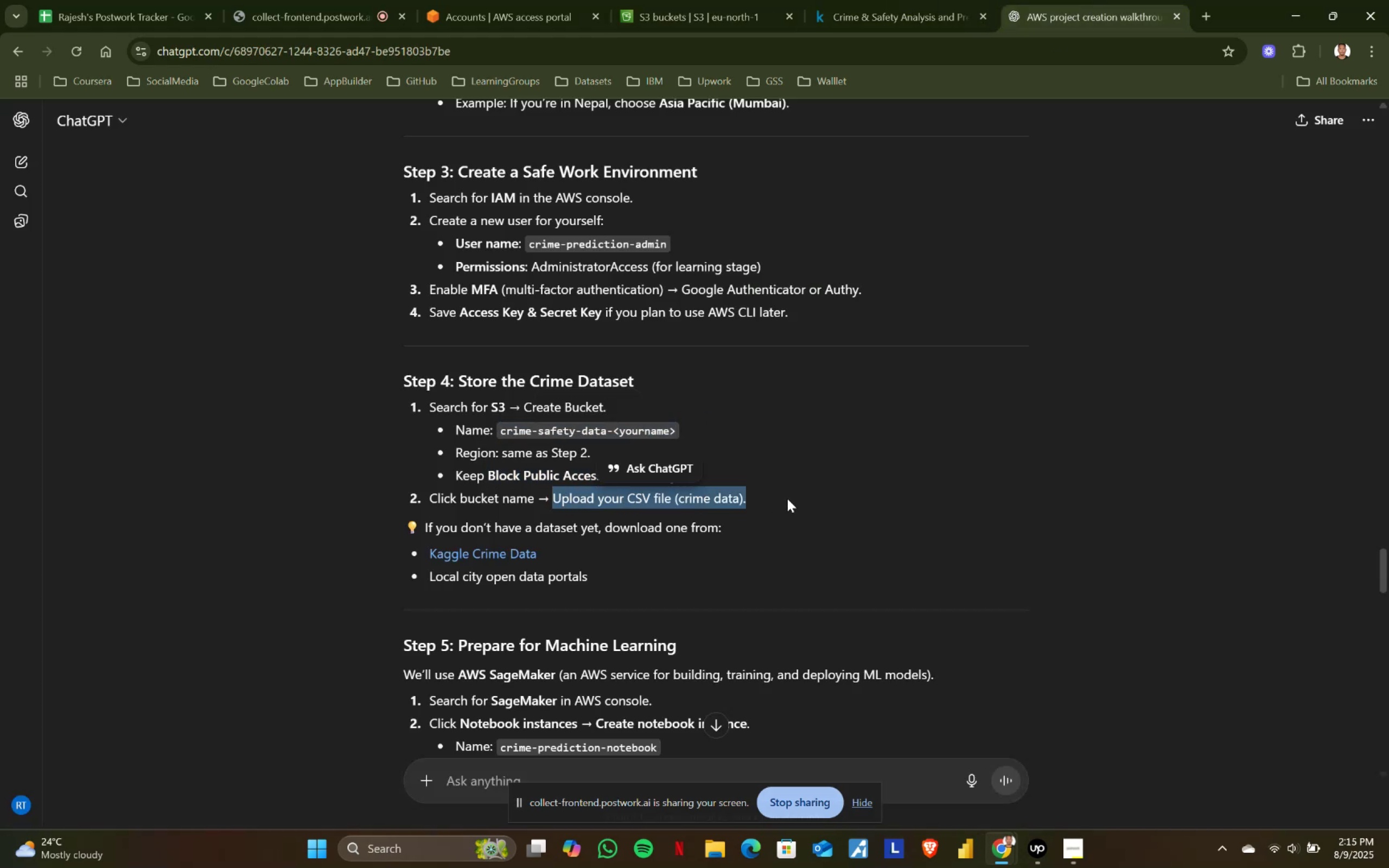 
double_click([787, 499])
 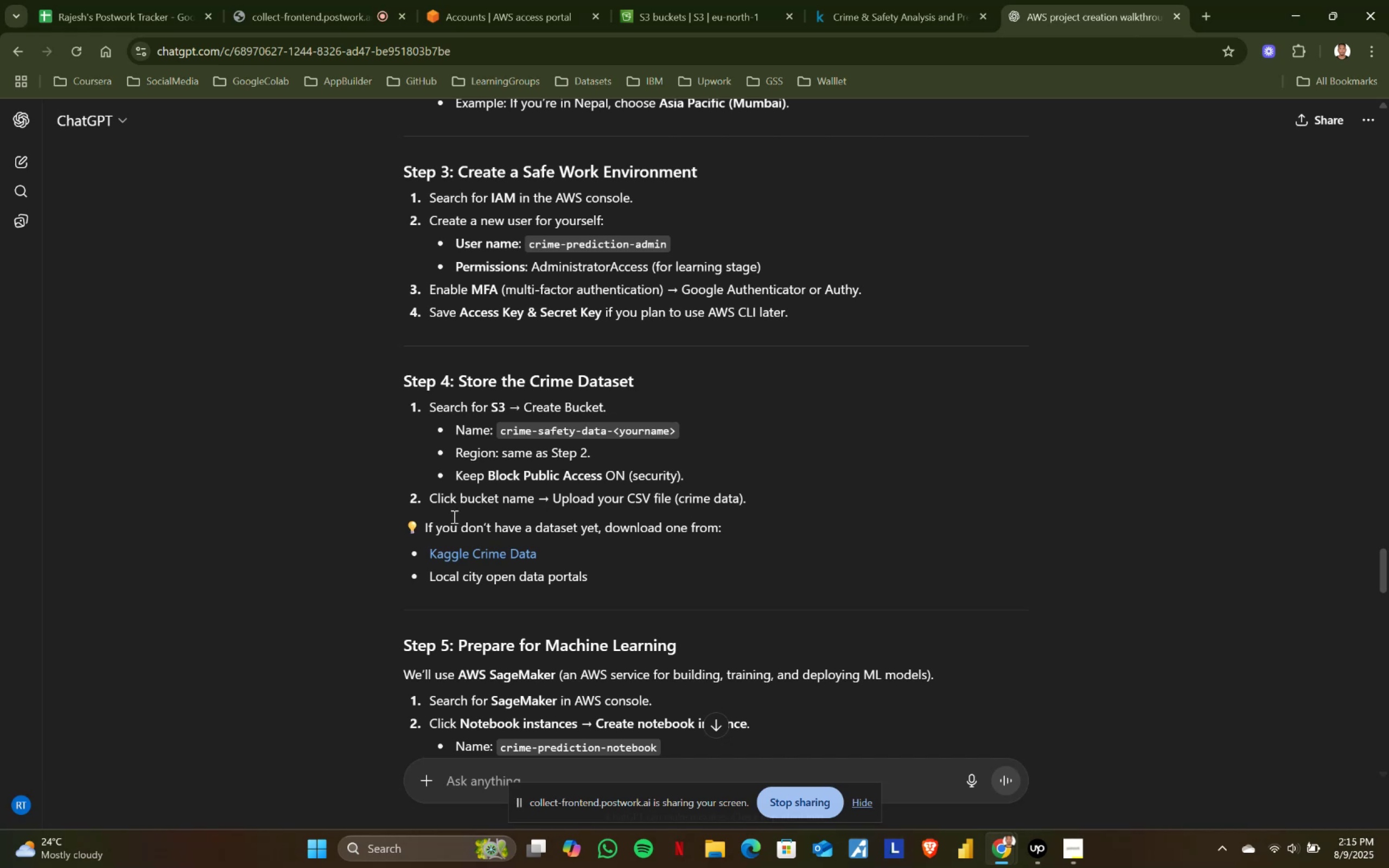 
left_click_drag(start_coordinate=[428, 494], to_coordinate=[543, 497])
 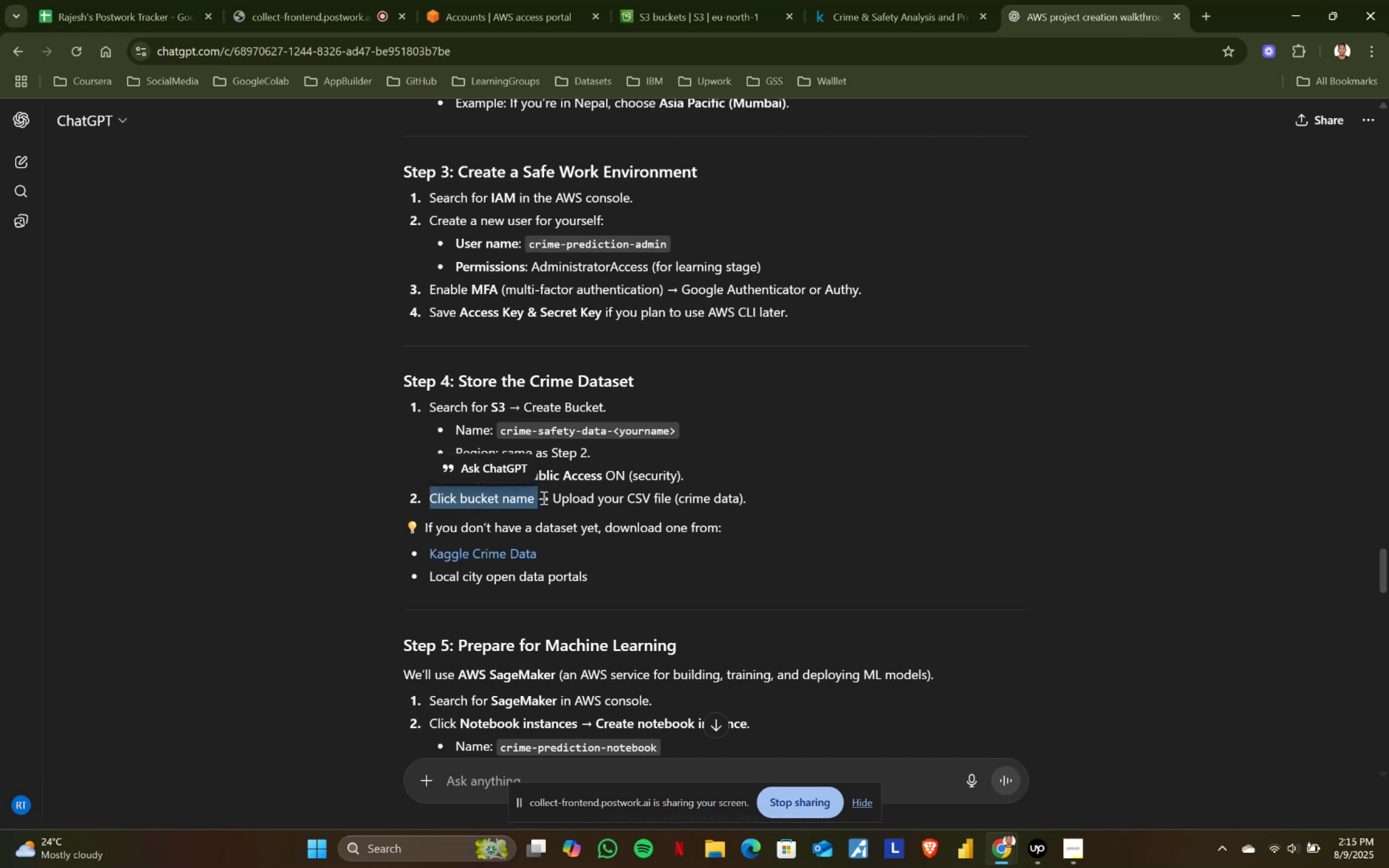 
double_click([543, 497])
 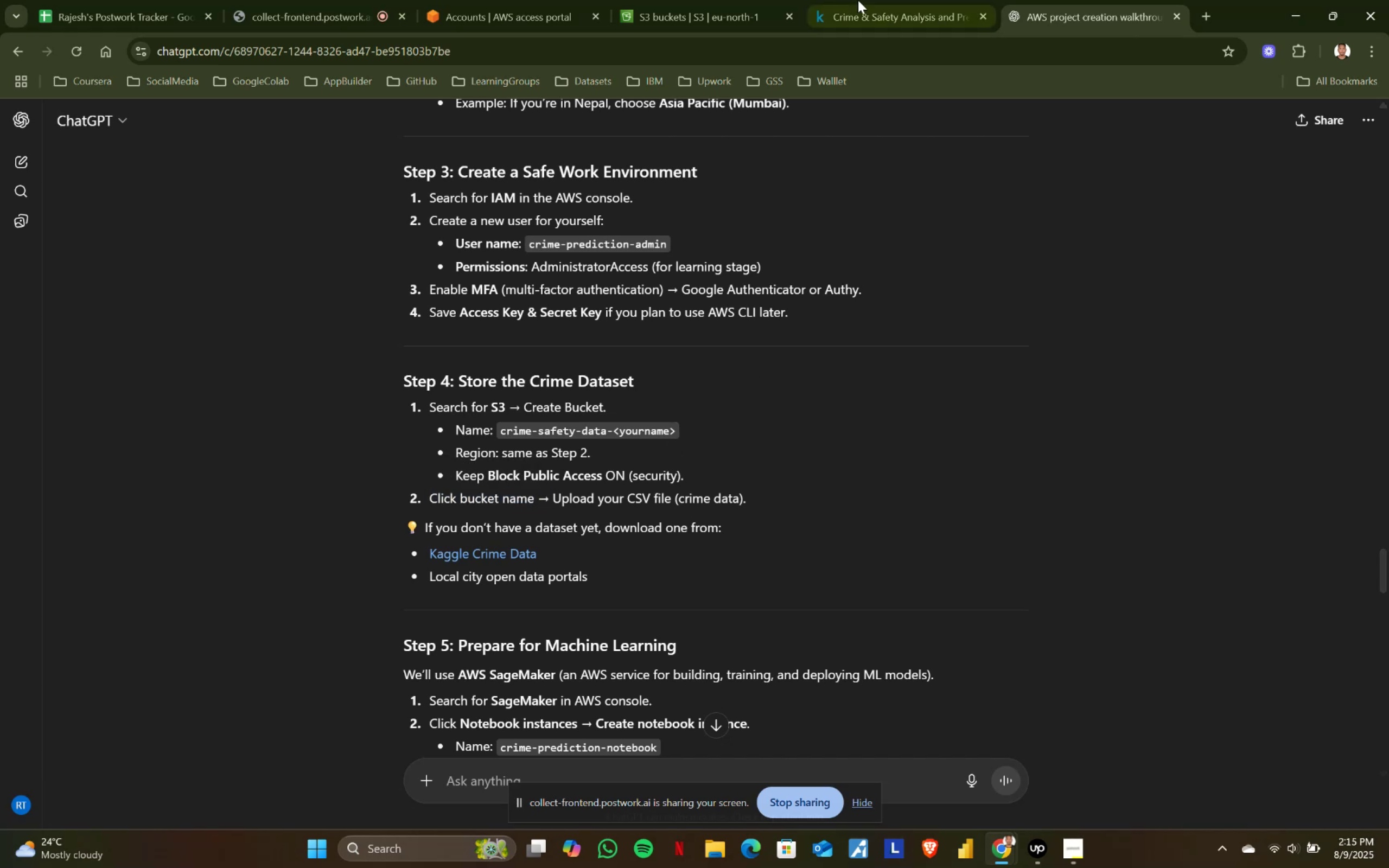 
left_click([853, 0])
 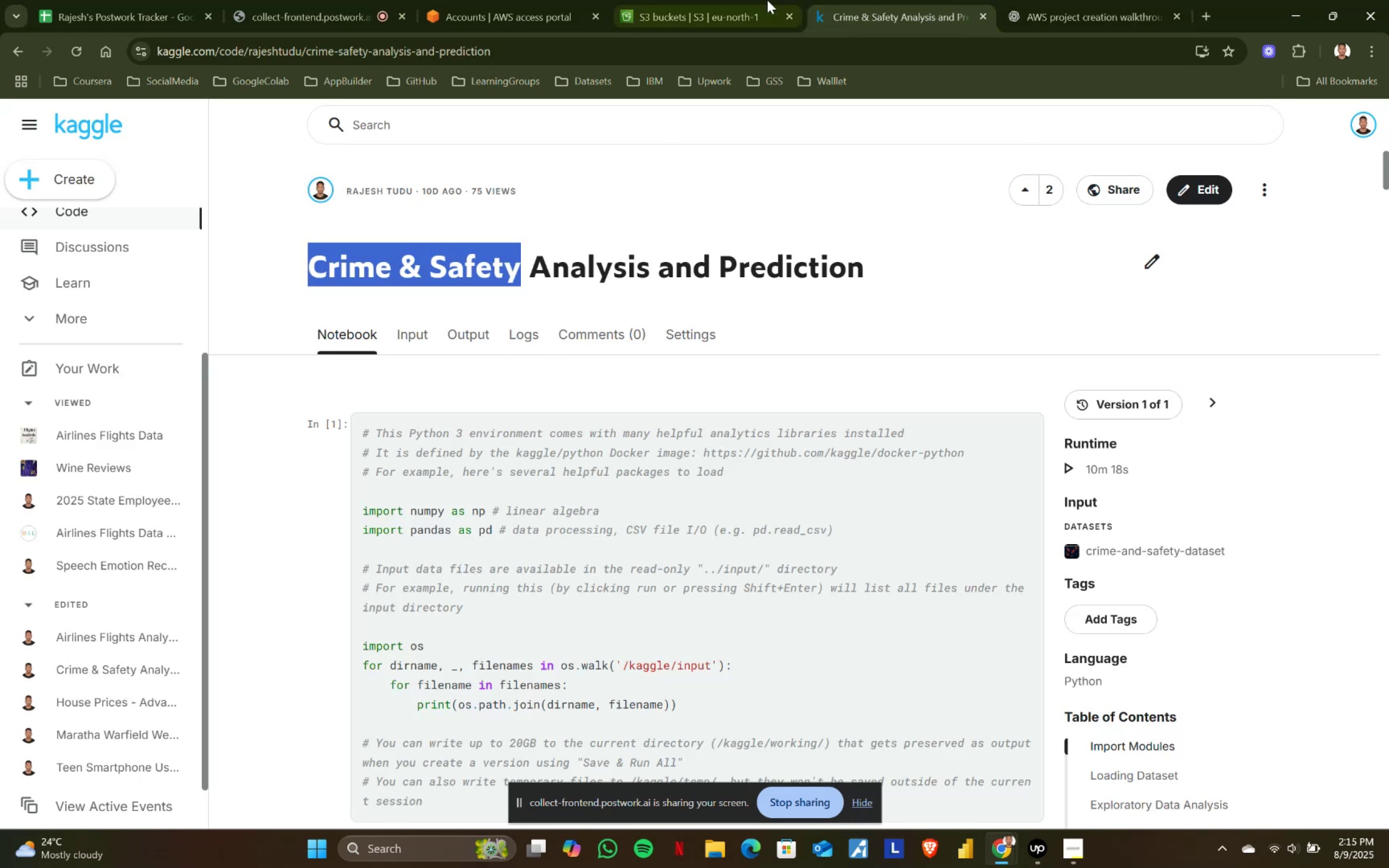 
left_click([748, 0])
 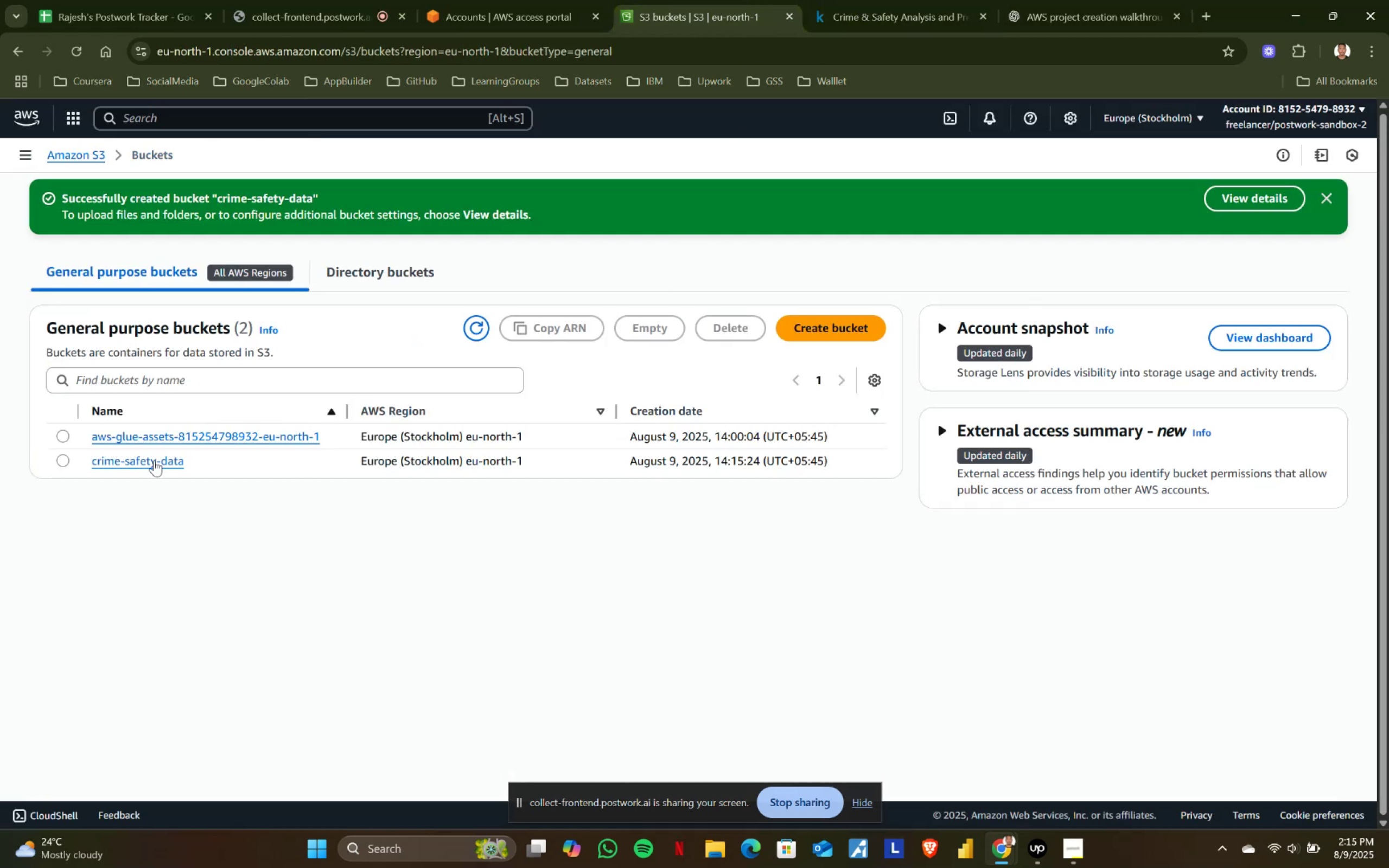 
left_click([146, 469])
 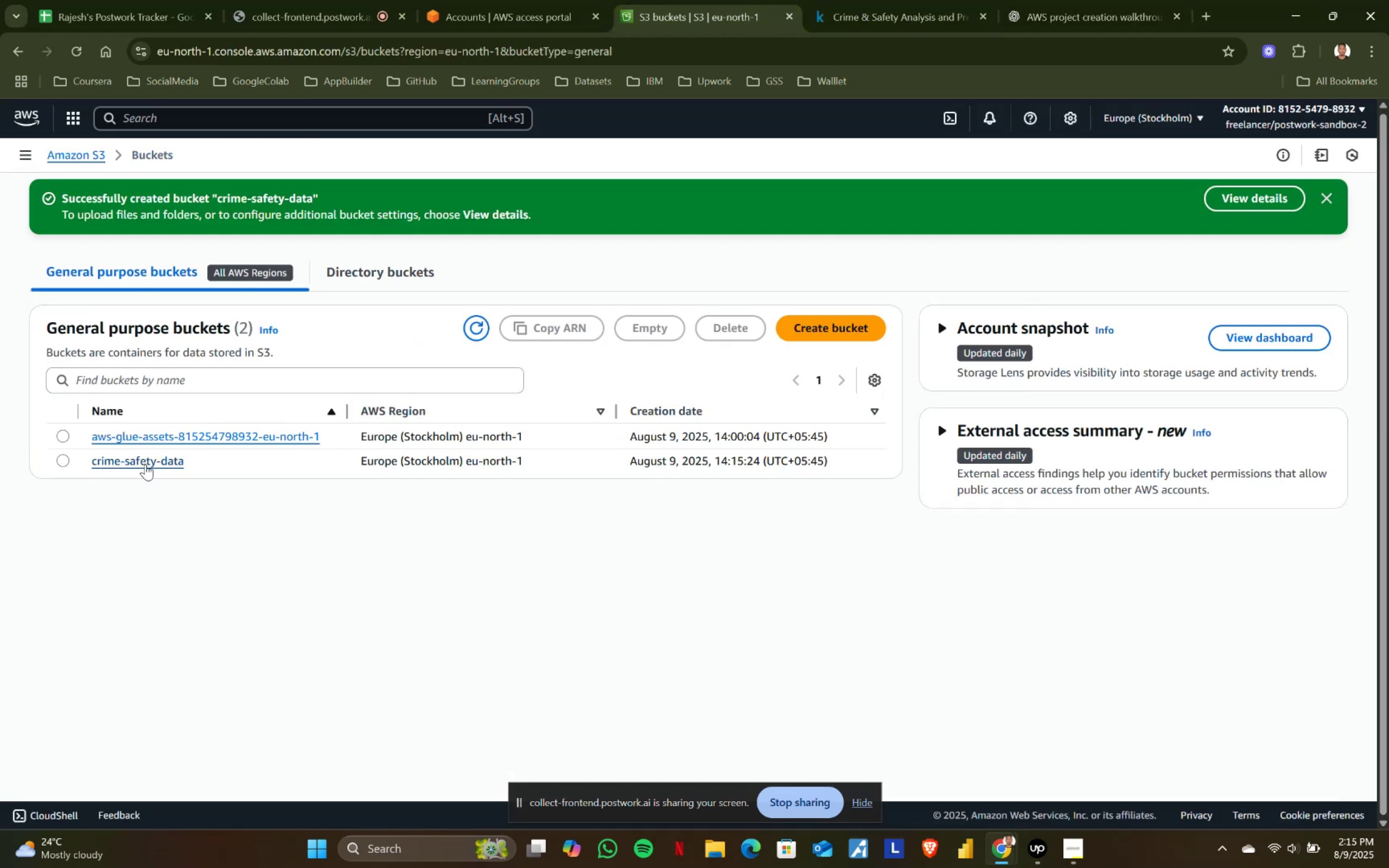 
left_click([146, 463])
 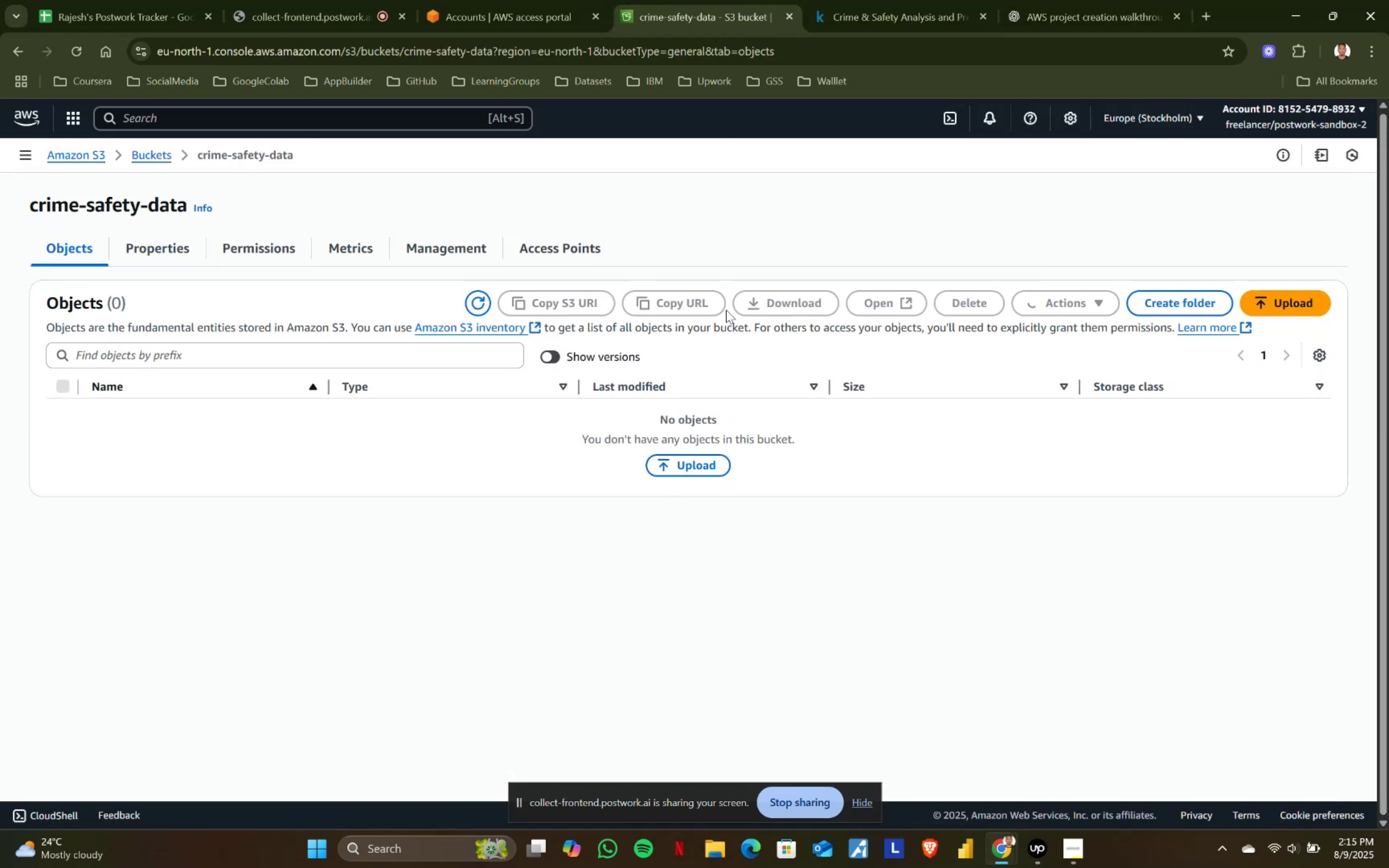 
left_click([695, 466])
 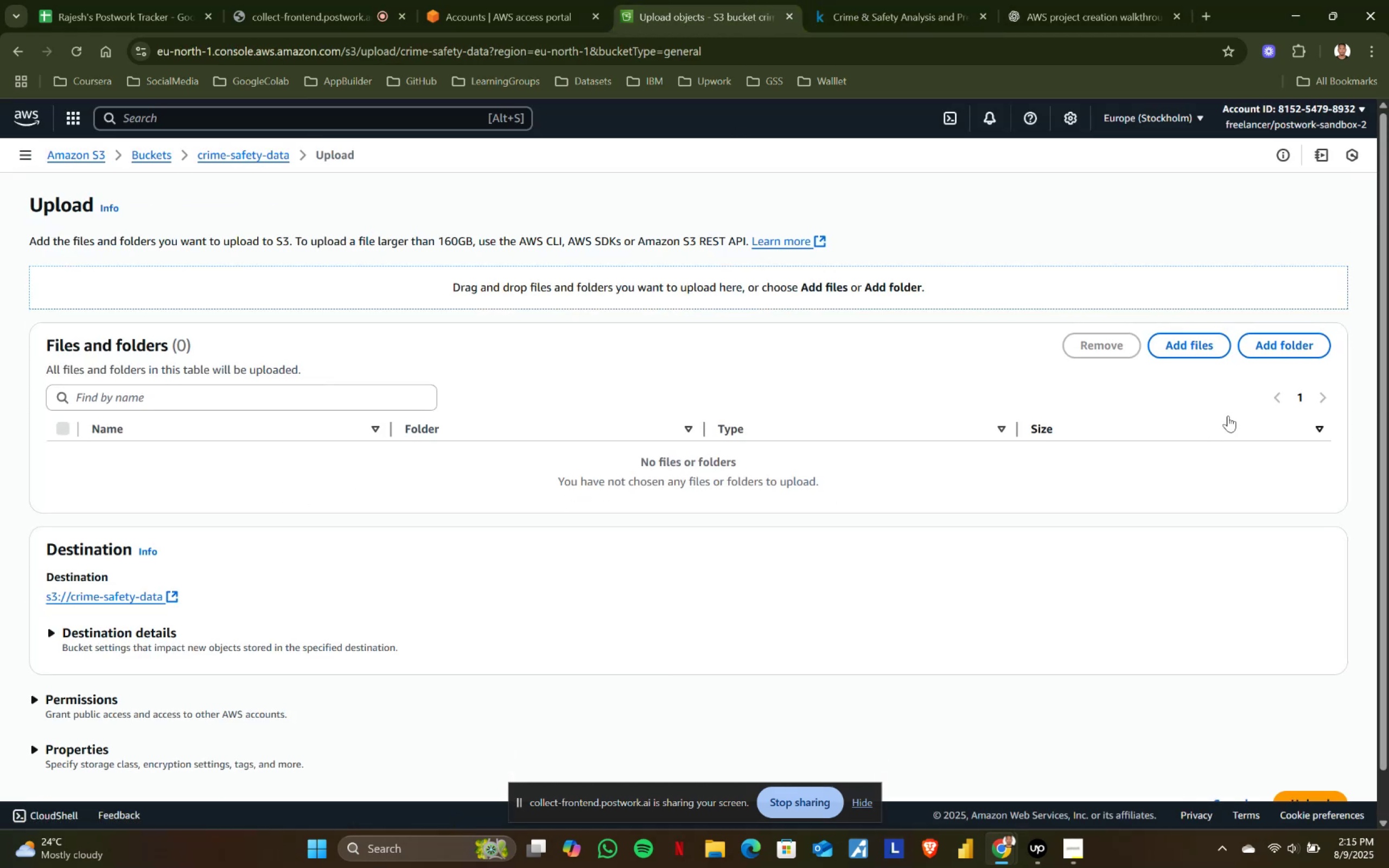 
left_click([1193, 349])
 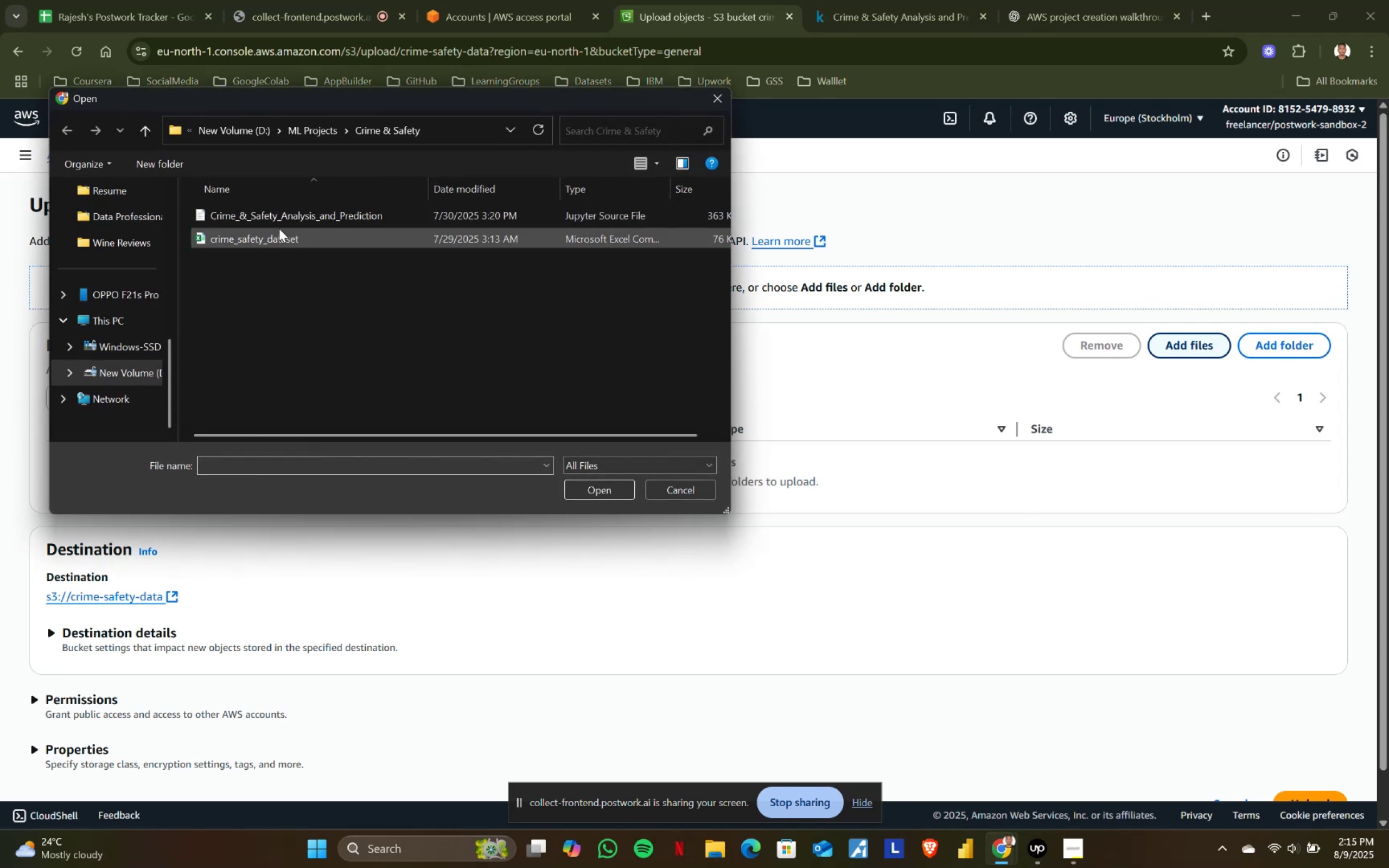 
double_click([277, 242])
 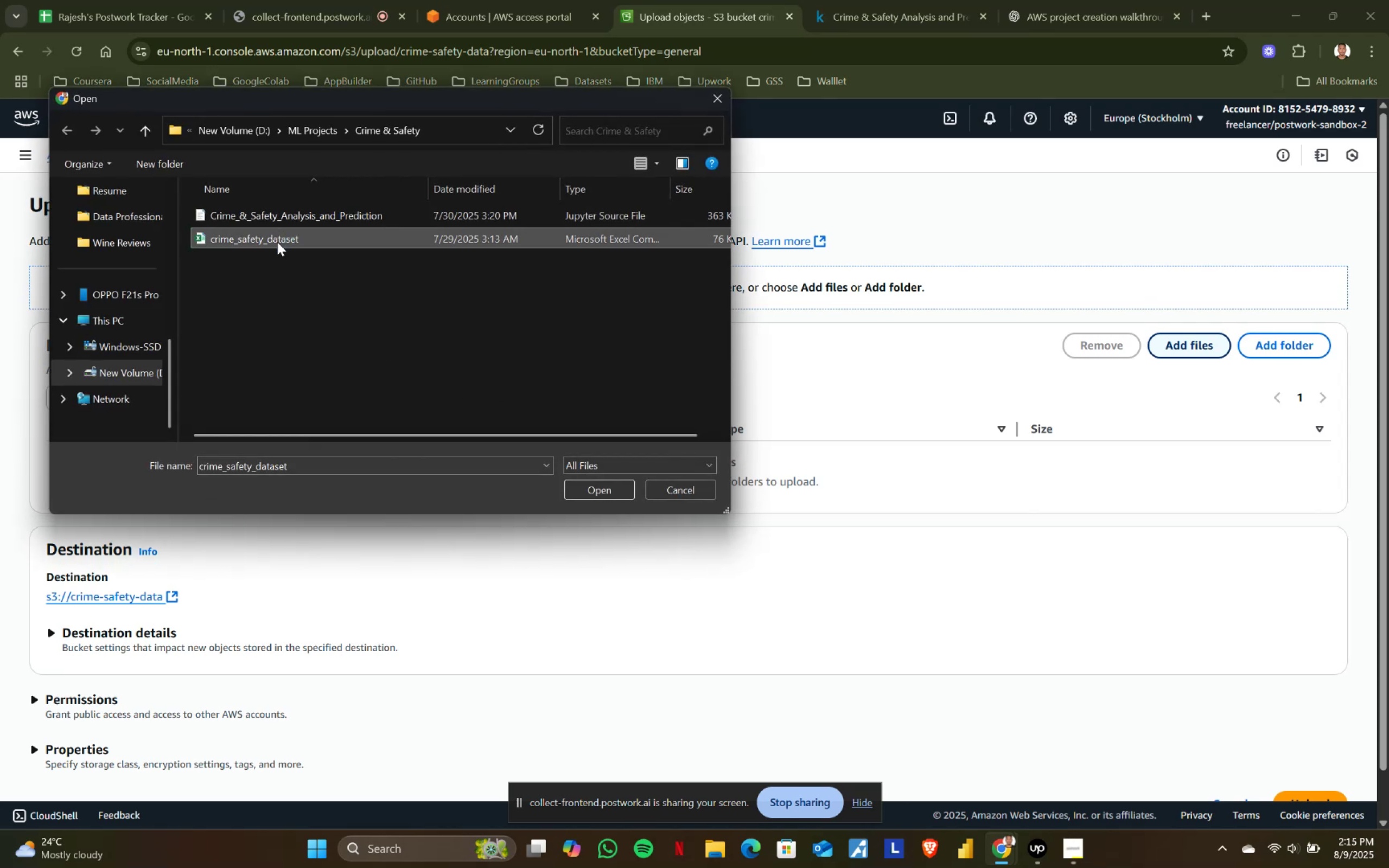 
triple_click([277, 242])
 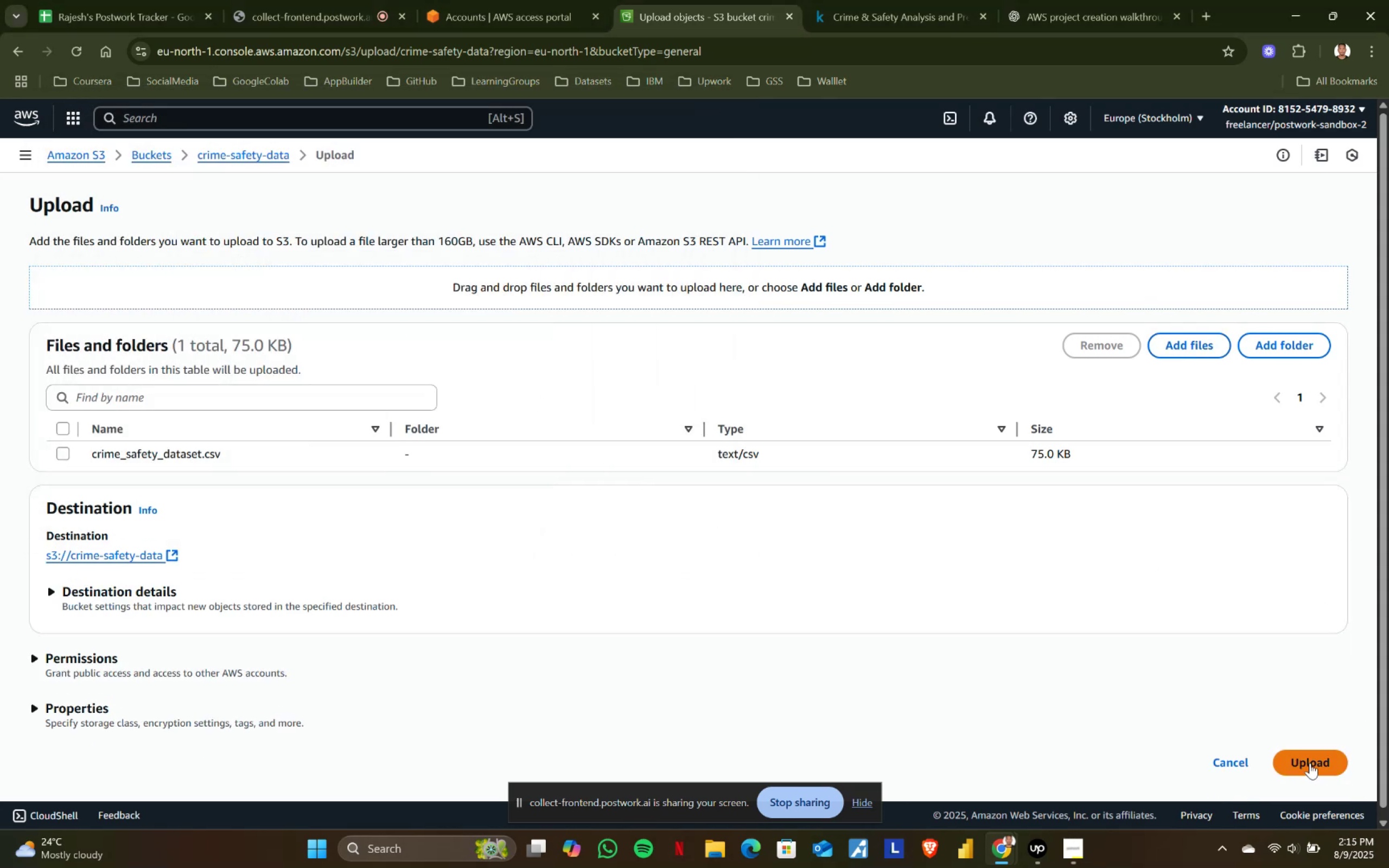 
scroll: coordinate [705, 513], scroll_direction: none, amount: 0.0
 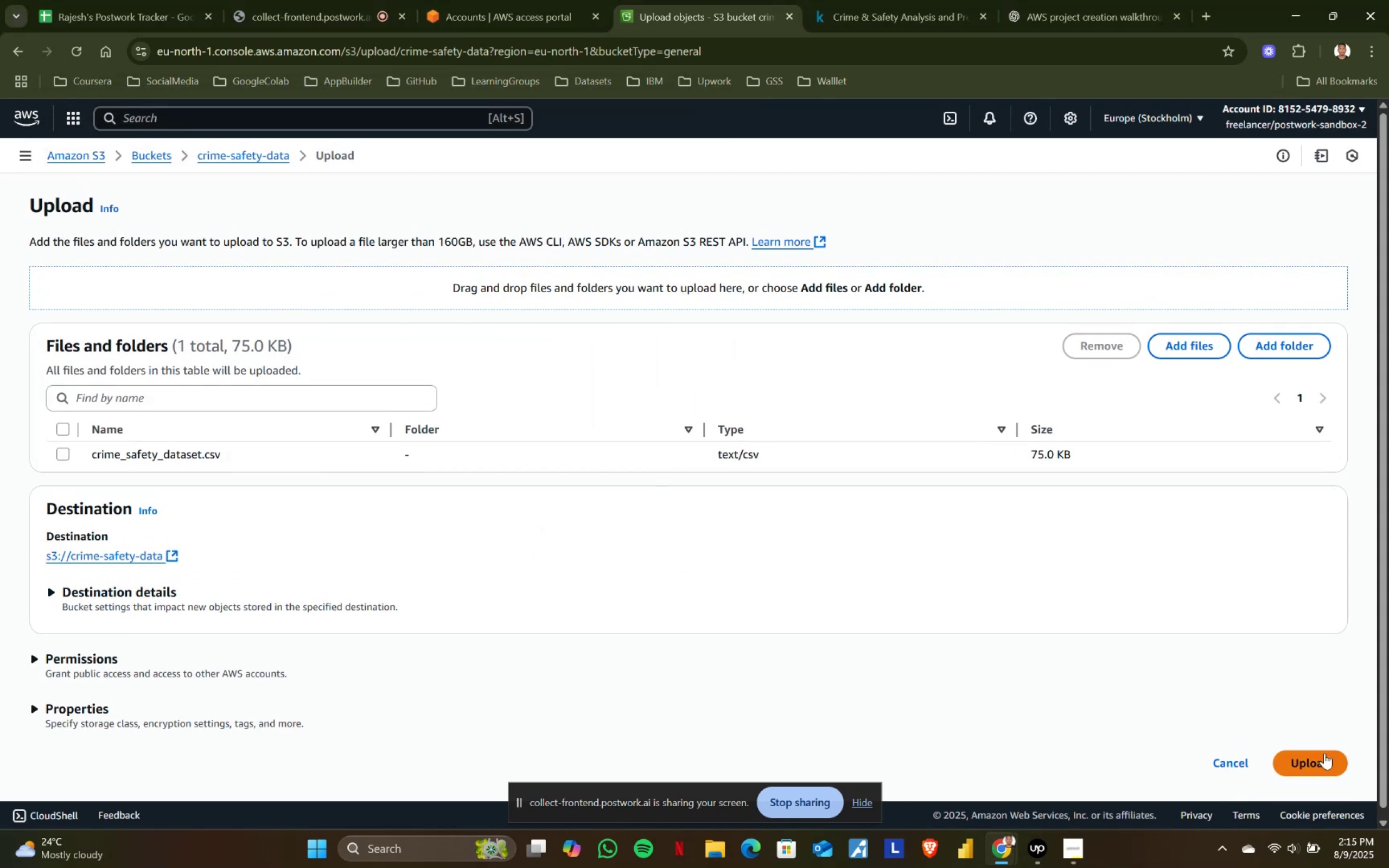 
left_click([1319, 756])
 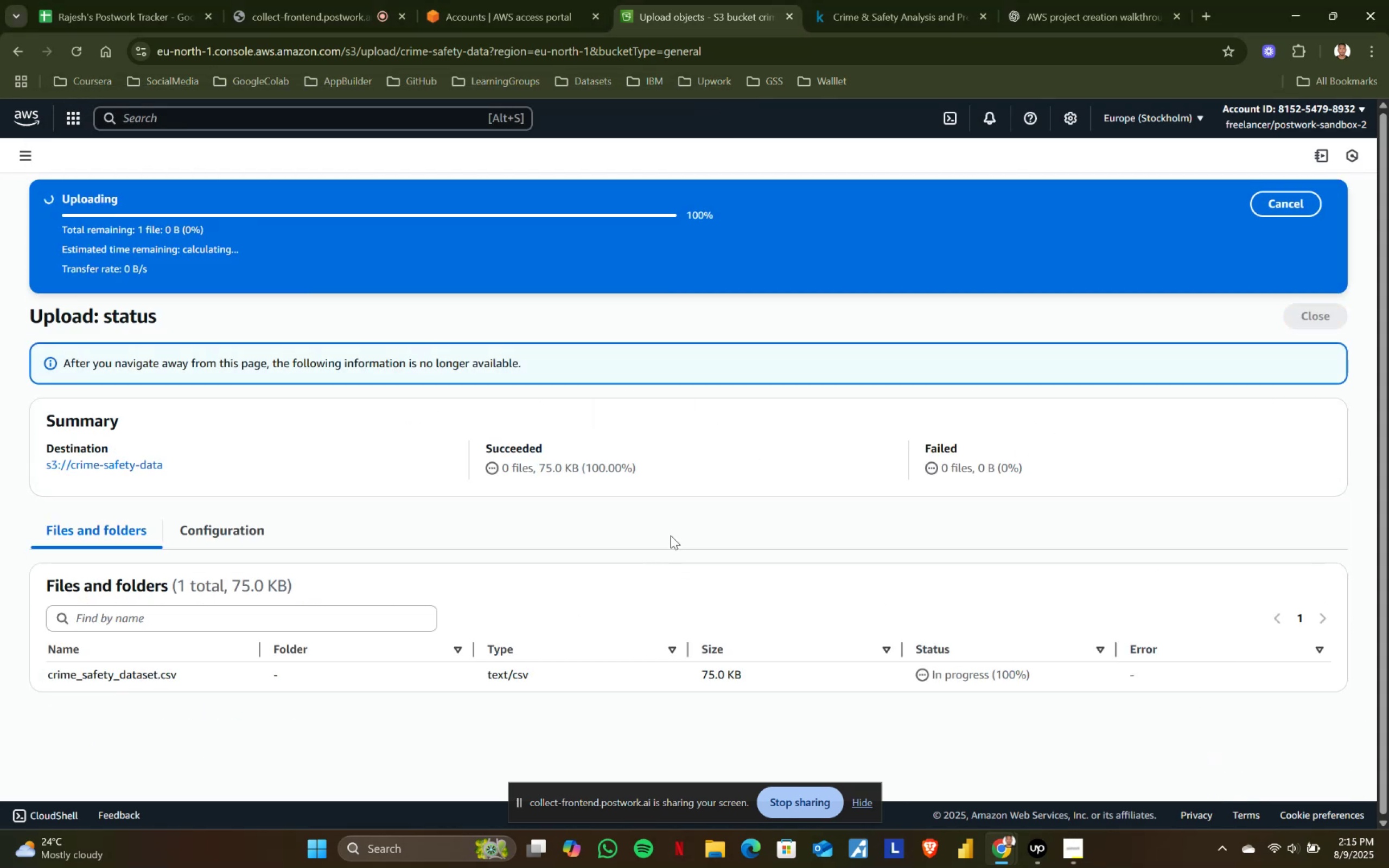 
left_click([881, 0])
 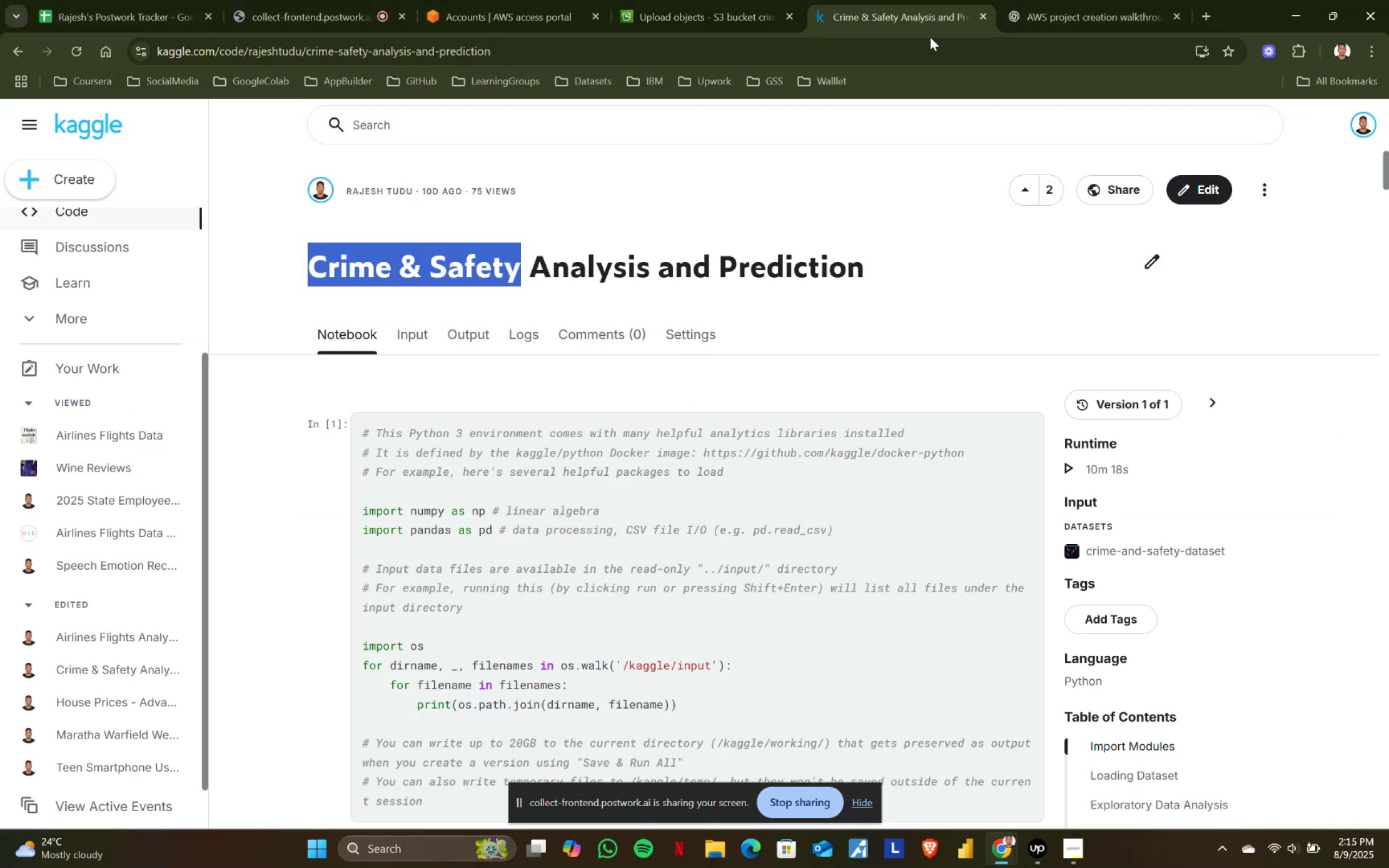 
left_click([1047, 0])
 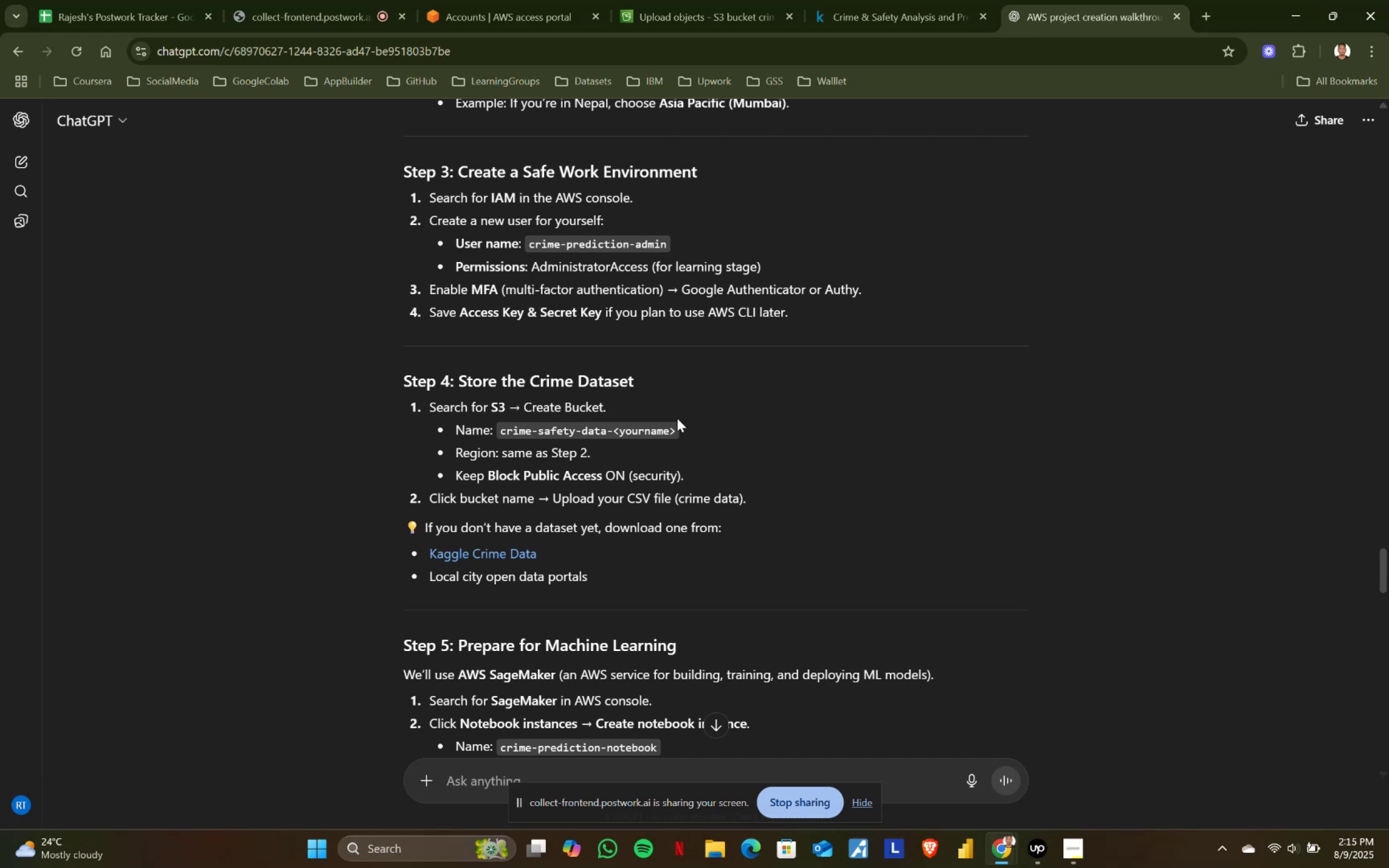 
left_click_drag(start_coordinate=[493, 527], to_coordinate=[730, 527])
 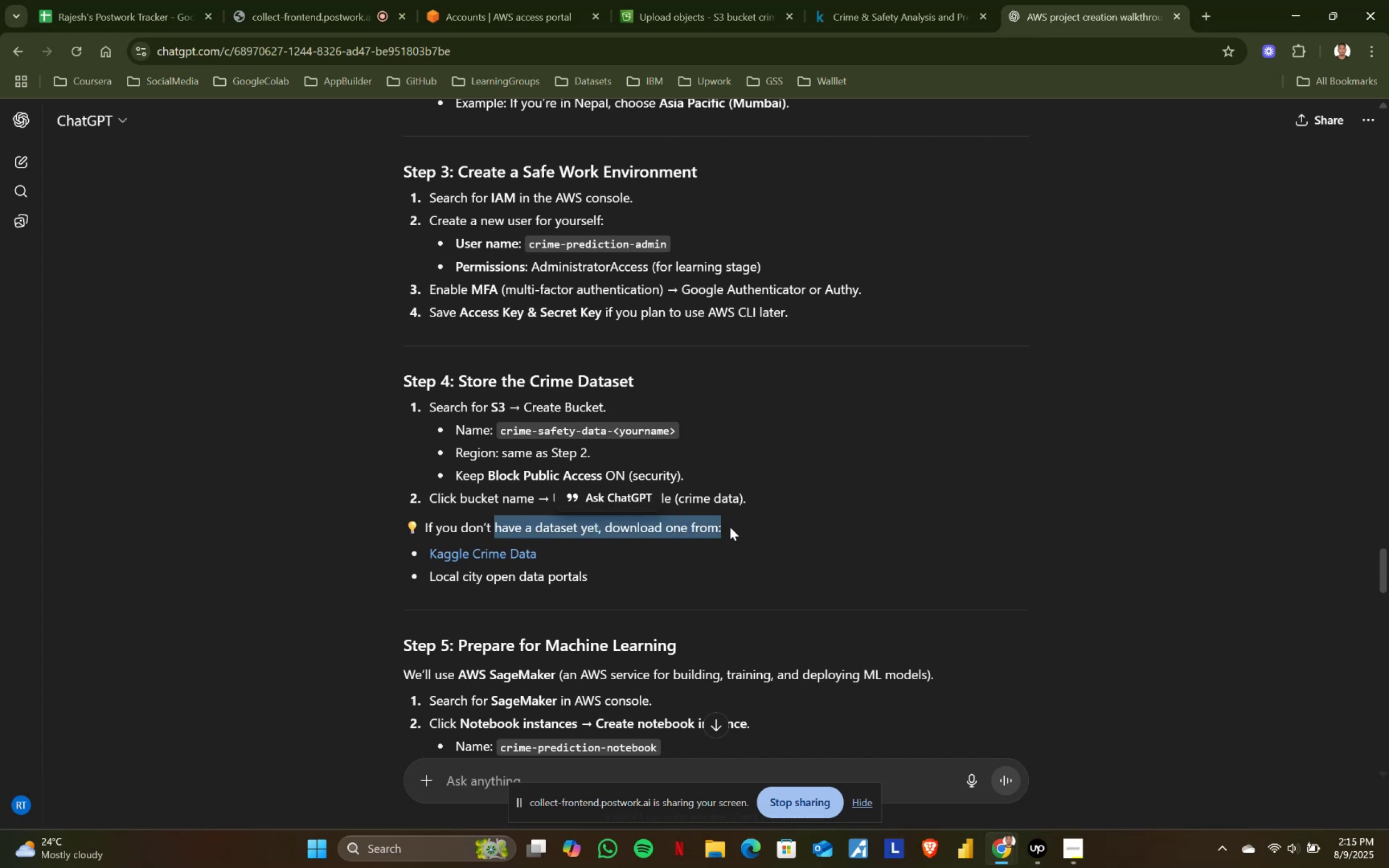 
double_click([730, 527])
 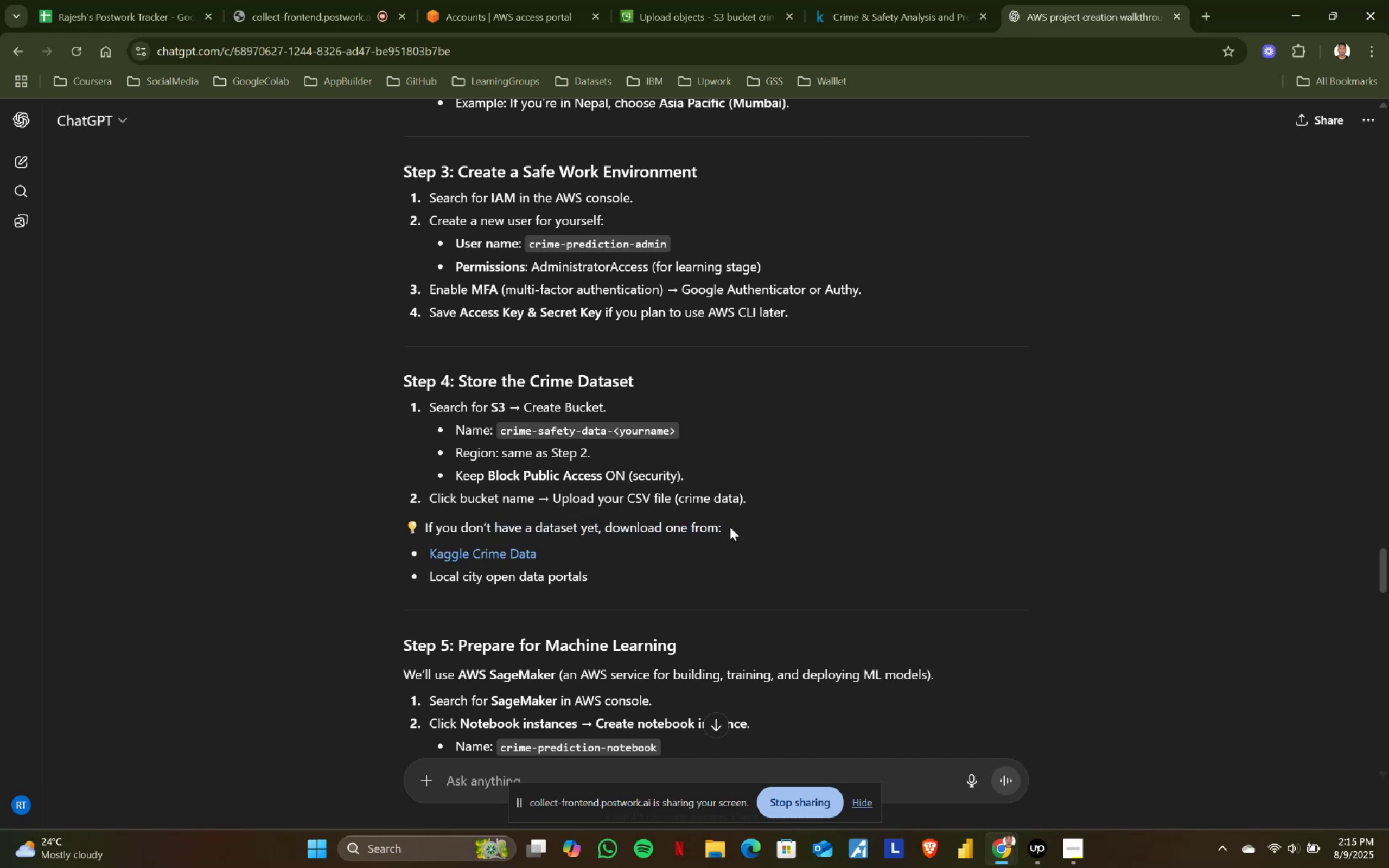 
scroll: coordinate [730, 534], scroll_direction: down, amount: 2.0
 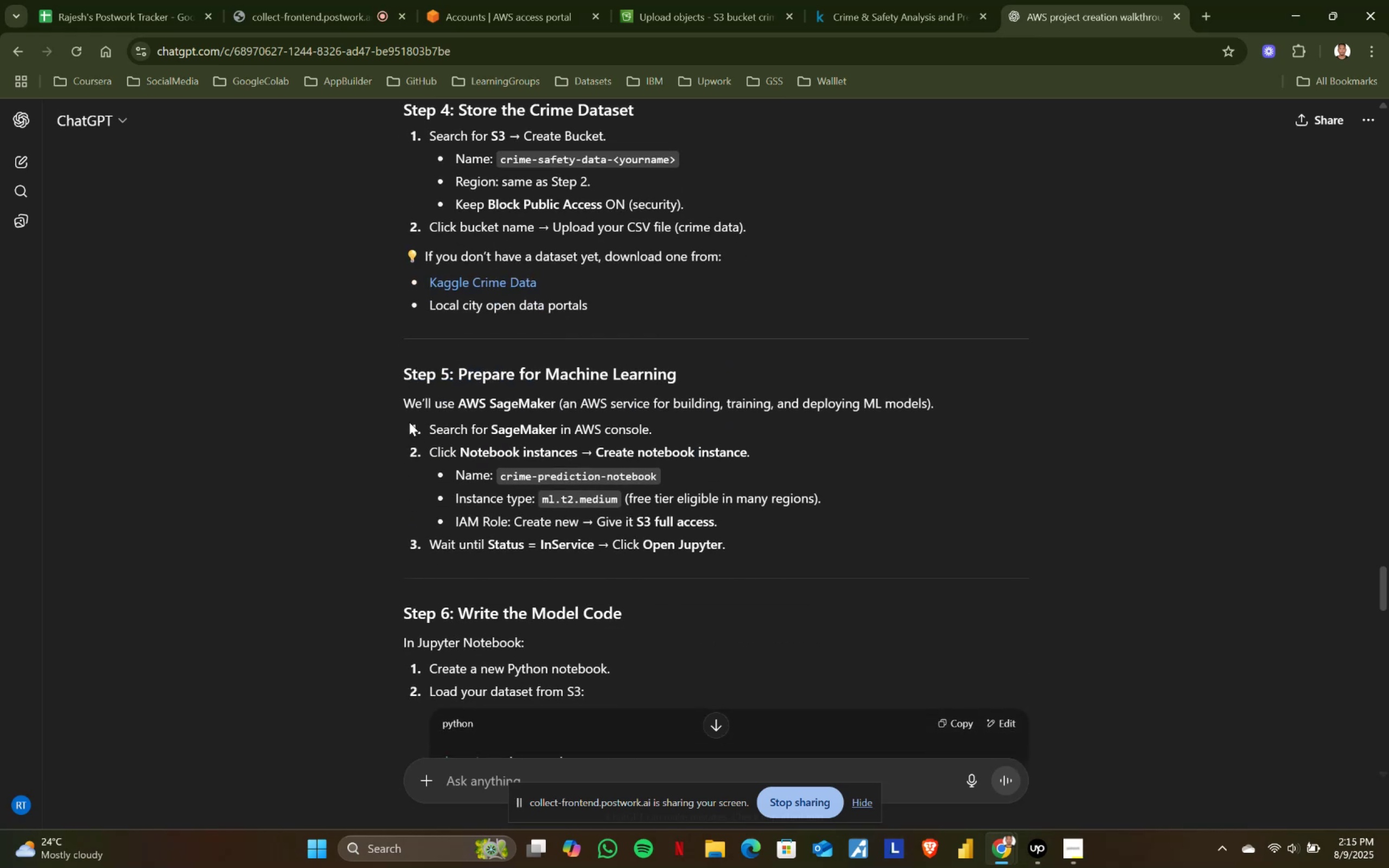 
left_click_drag(start_coordinate=[403, 400], to_coordinate=[508, 399])
 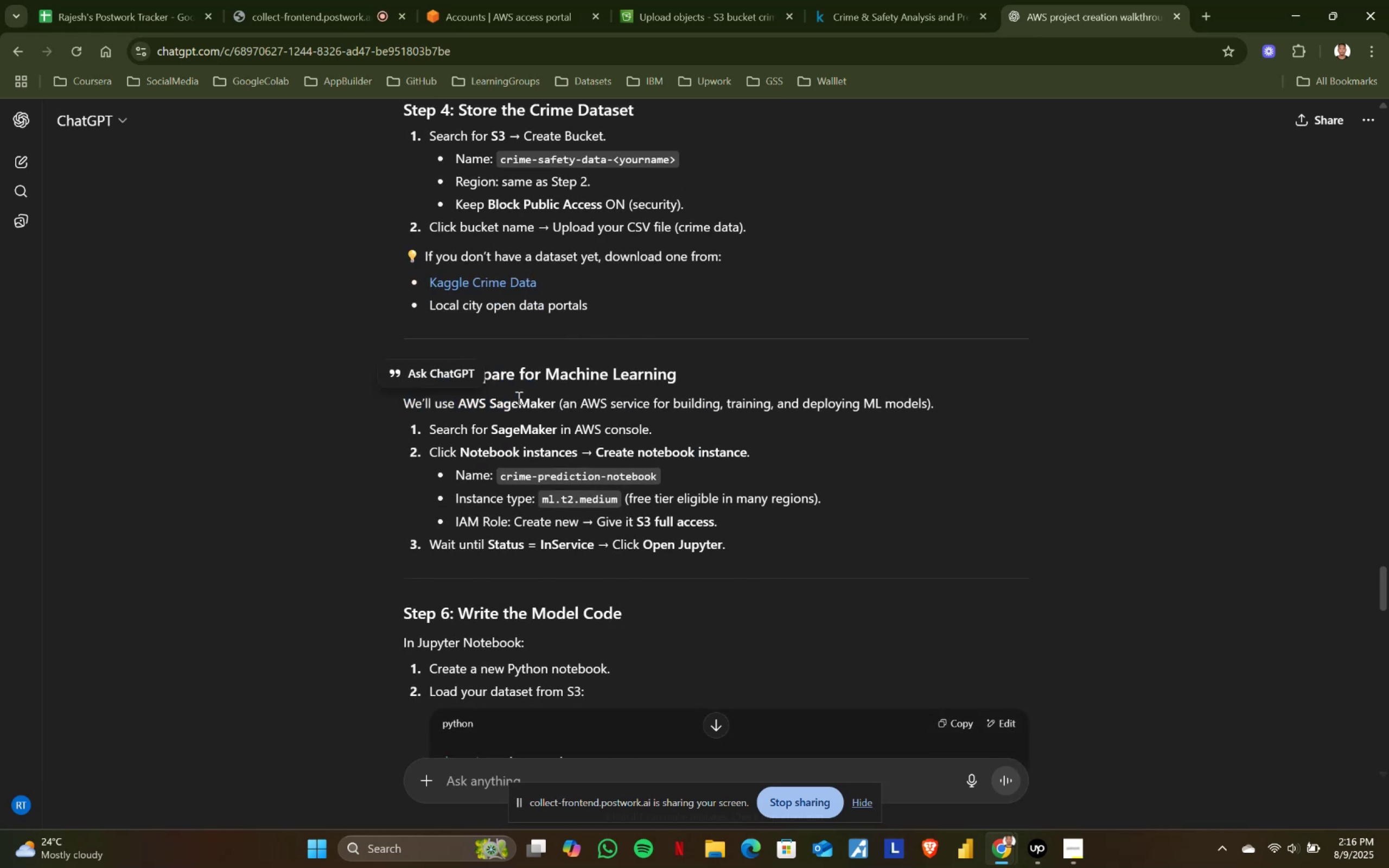 
double_click([518, 398])
 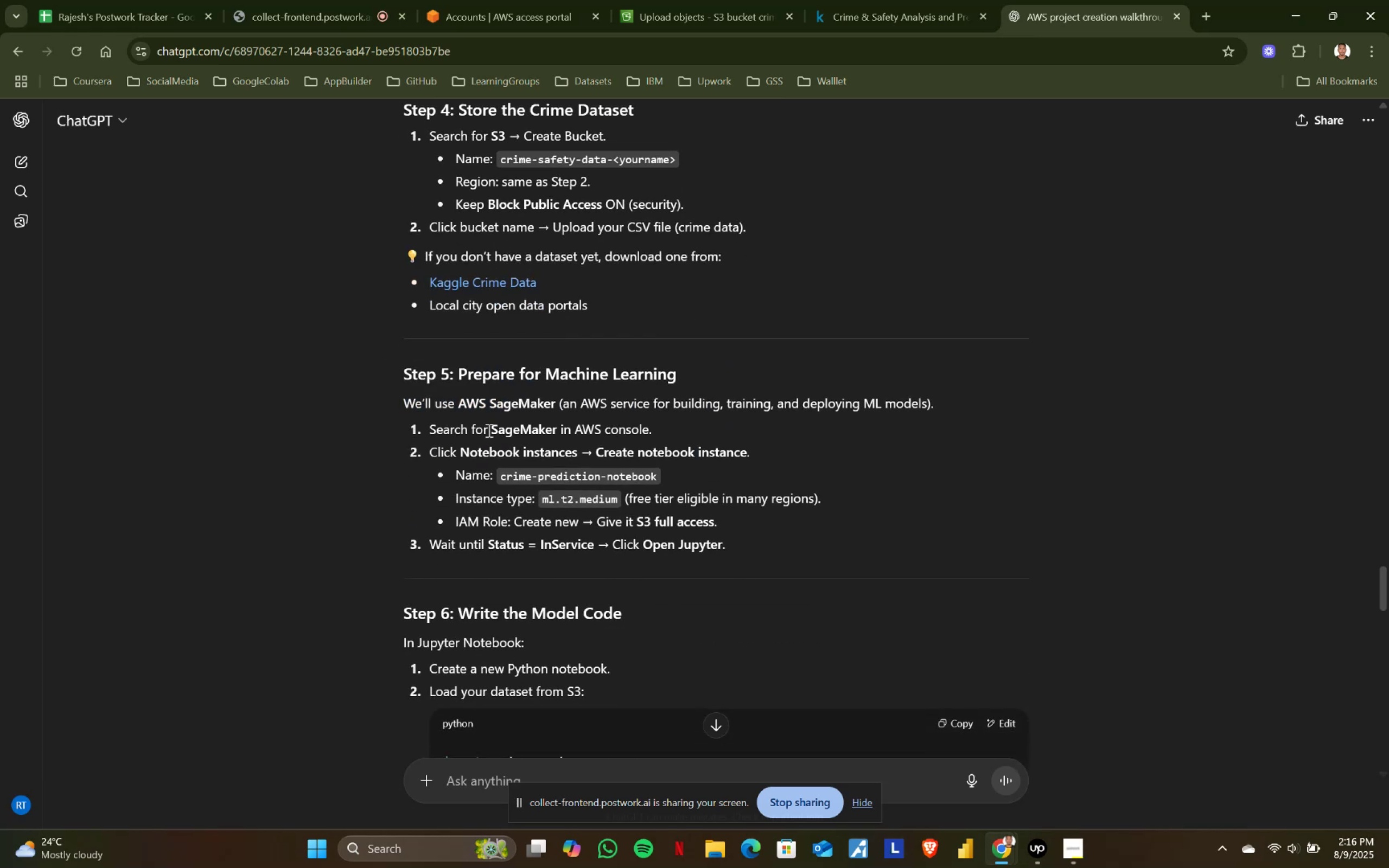 
wait(5.9)
 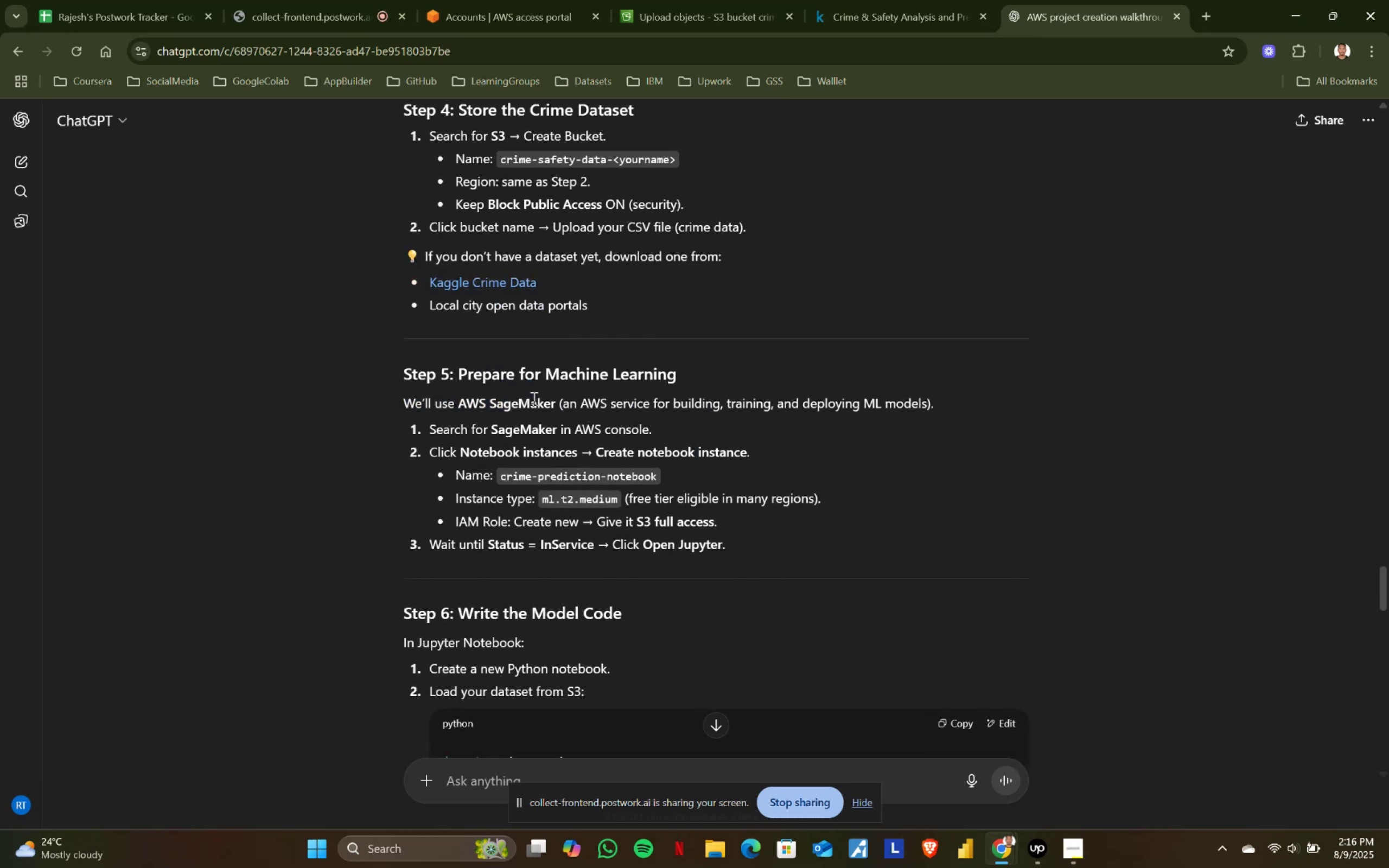 
left_click_drag(start_coordinate=[493, 426], to_coordinate=[556, 426])
 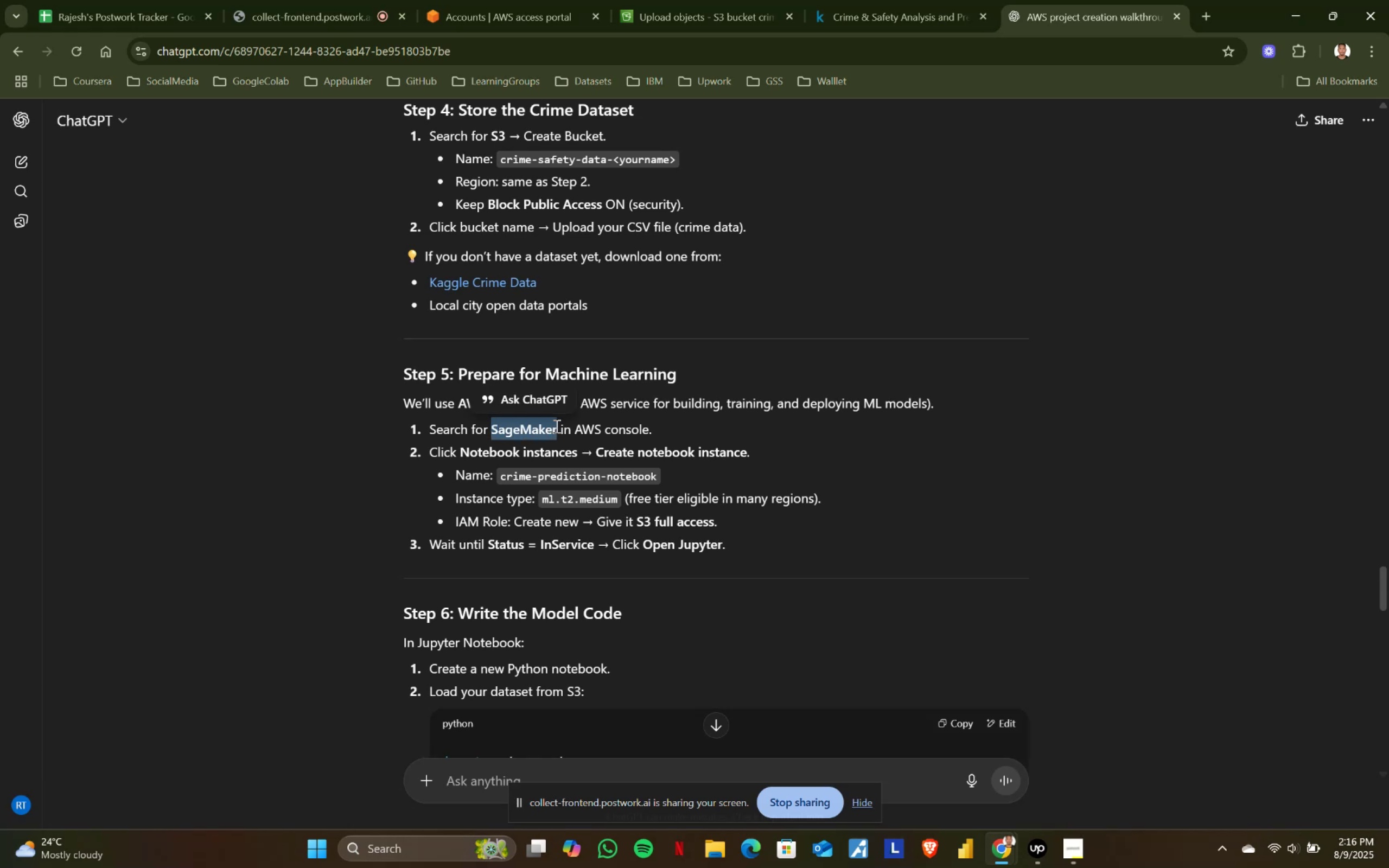 
key(Control+ControlLeft)
 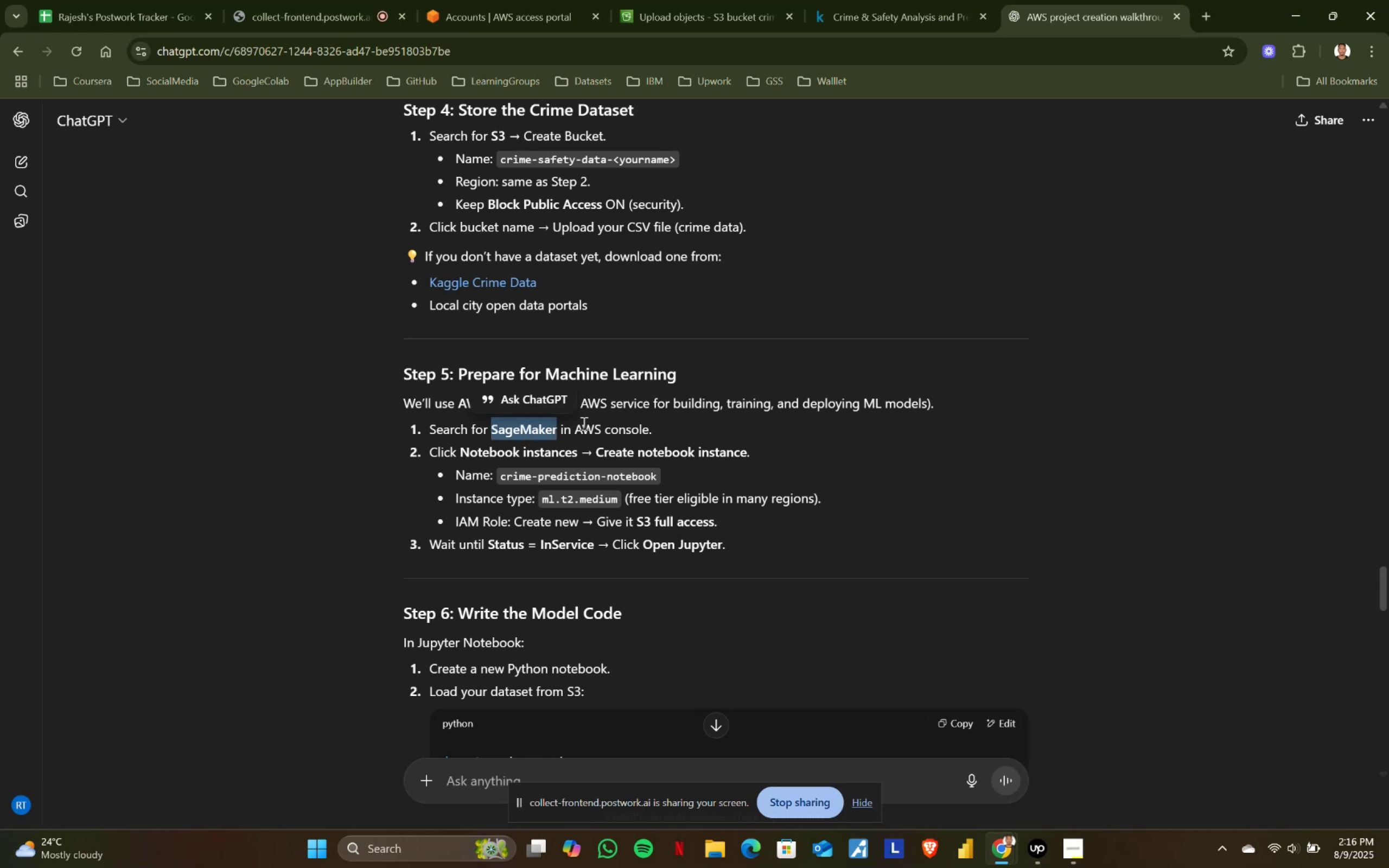 
key(C)
 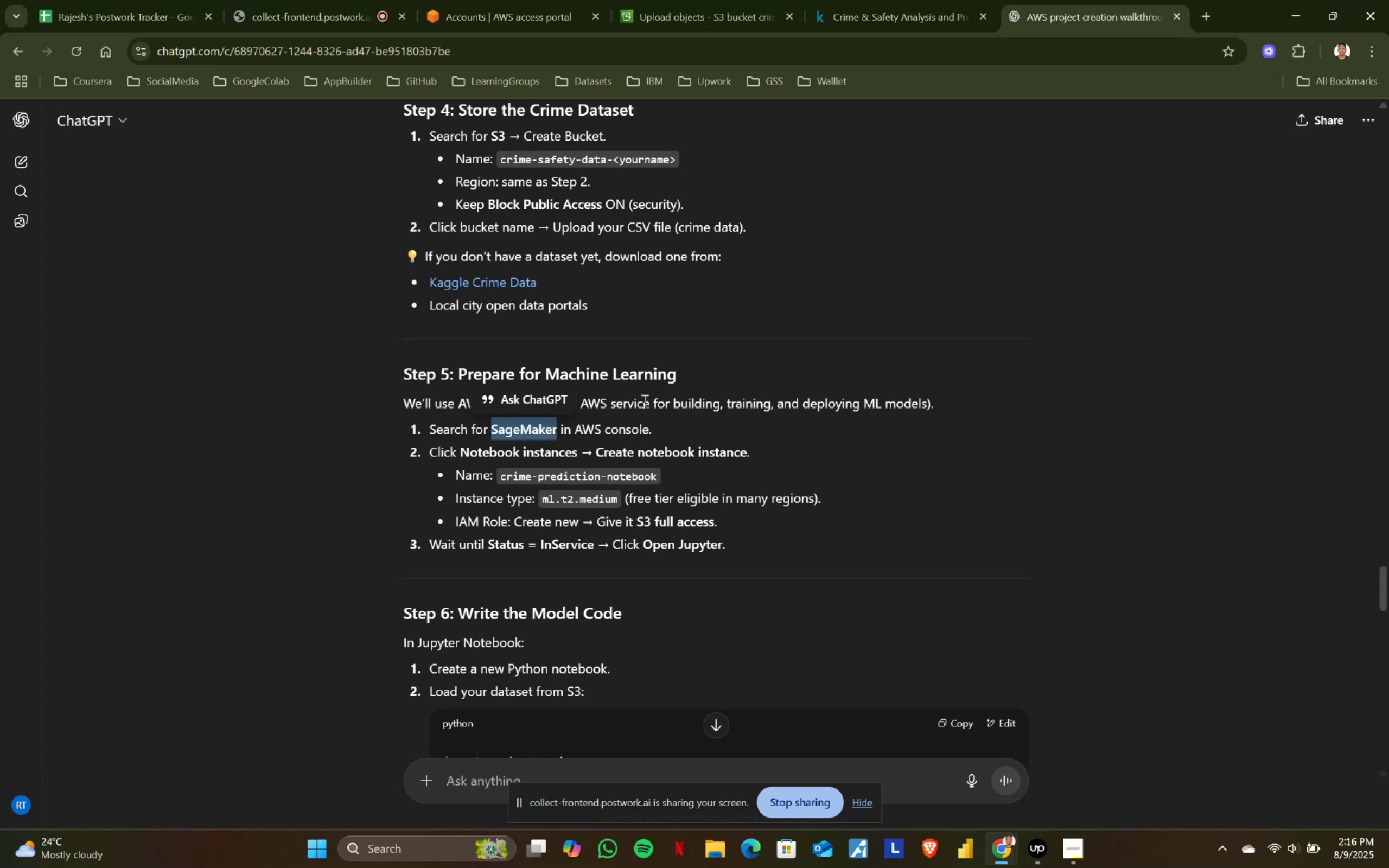 
key(Control+ControlLeft)
 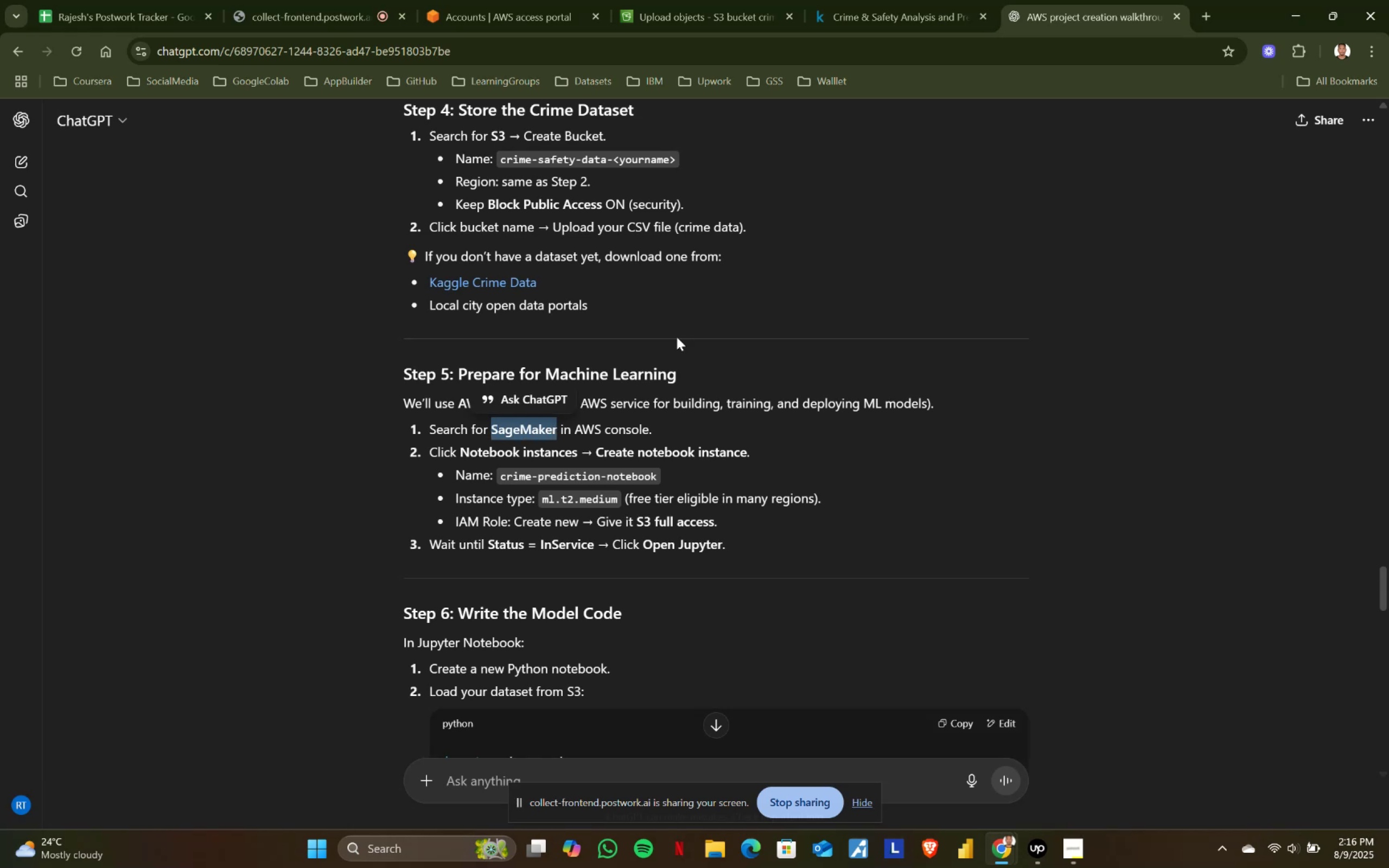 
key(Control+C)
 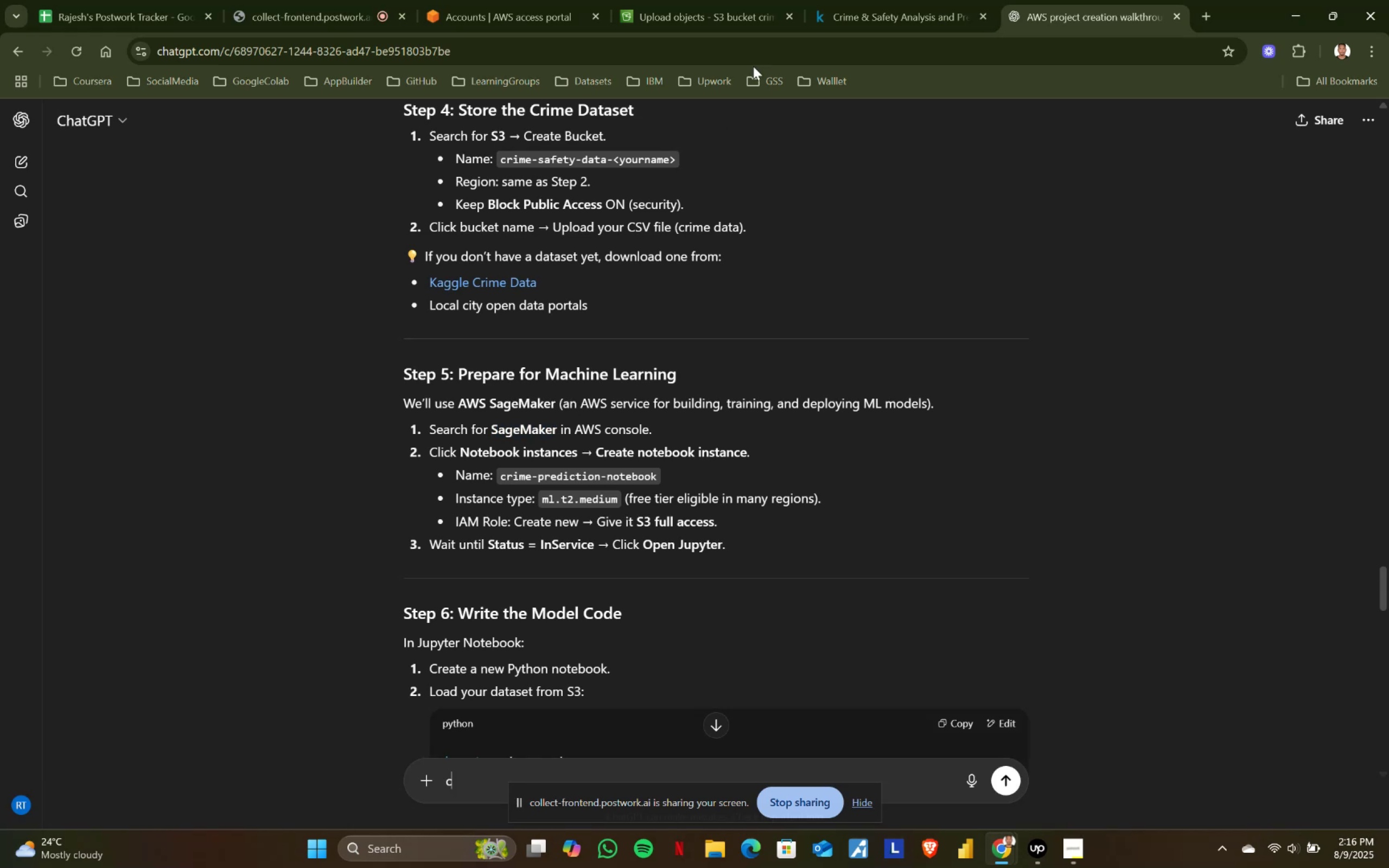 
key(Control+ControlLeft)
 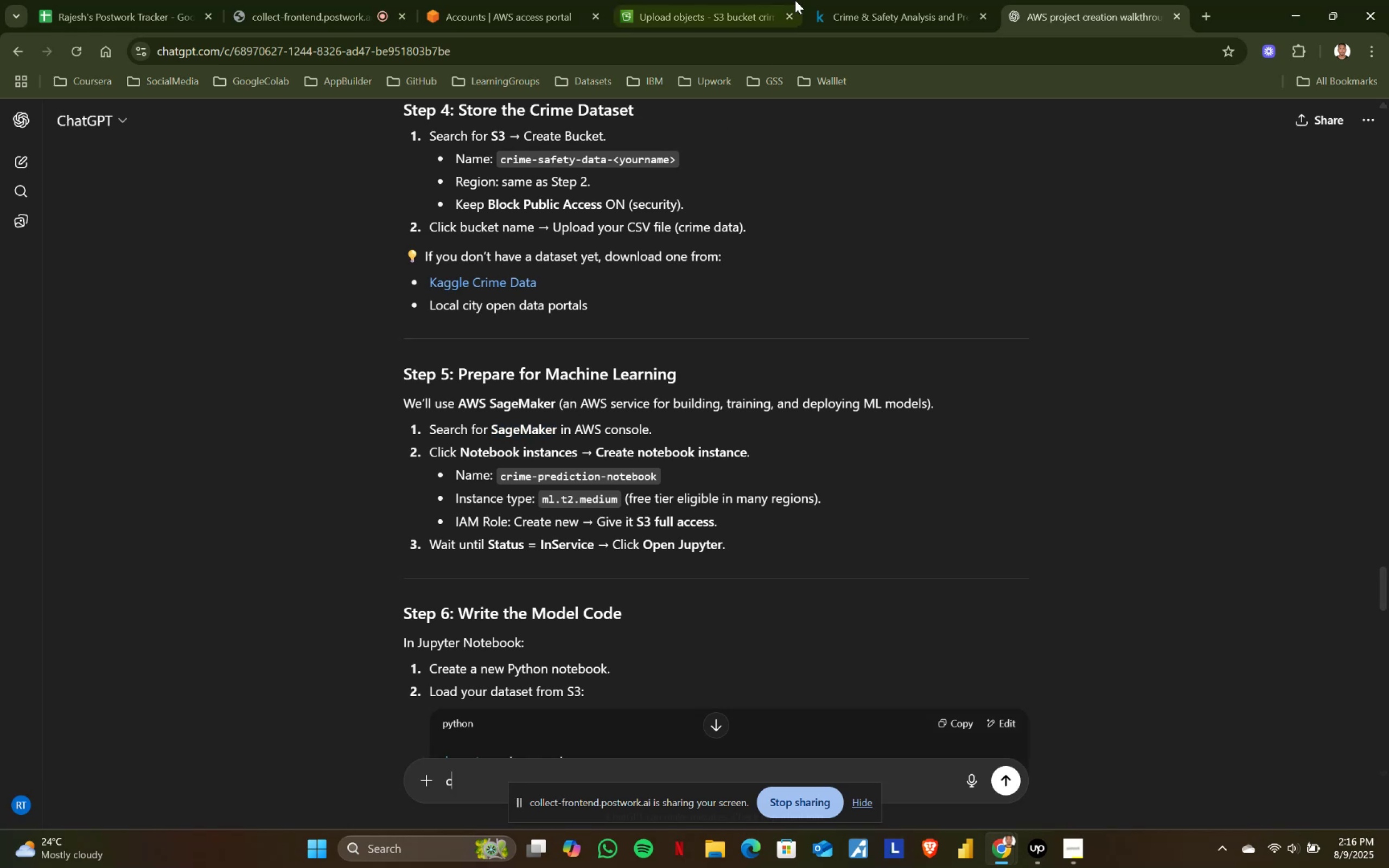 
key(Control+C)
 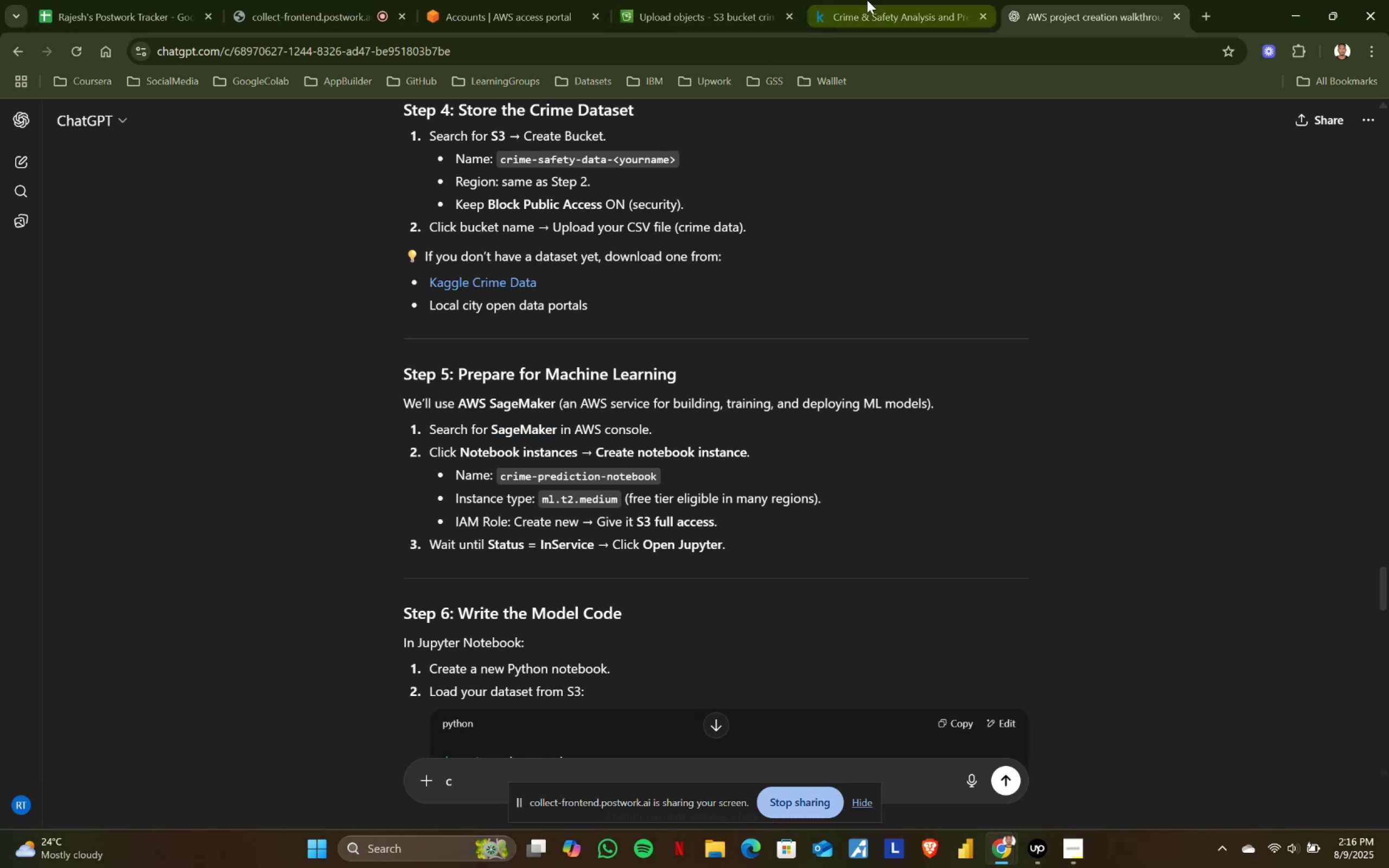 
left_click([868, 0])
 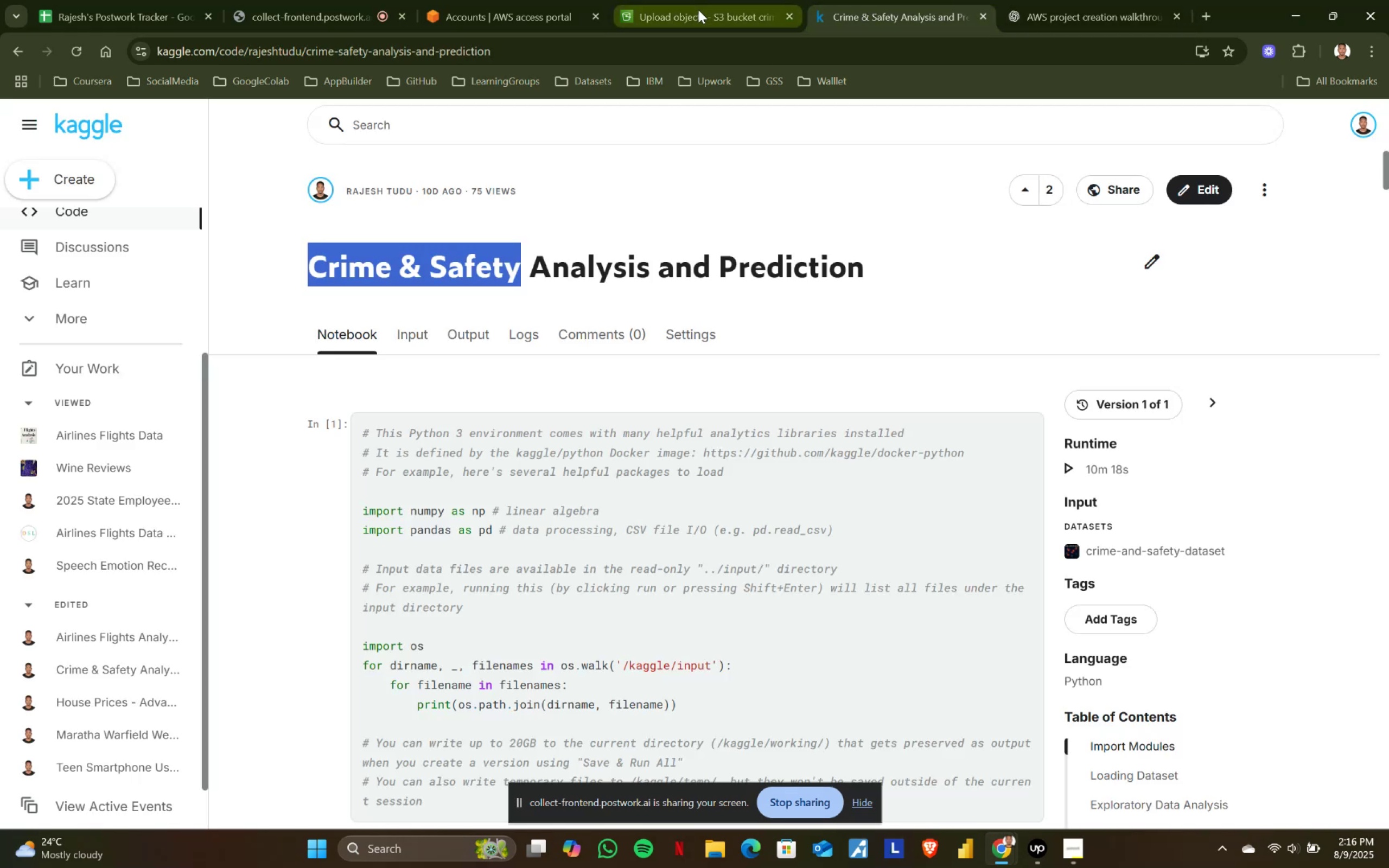 
left_click([712, 4])
 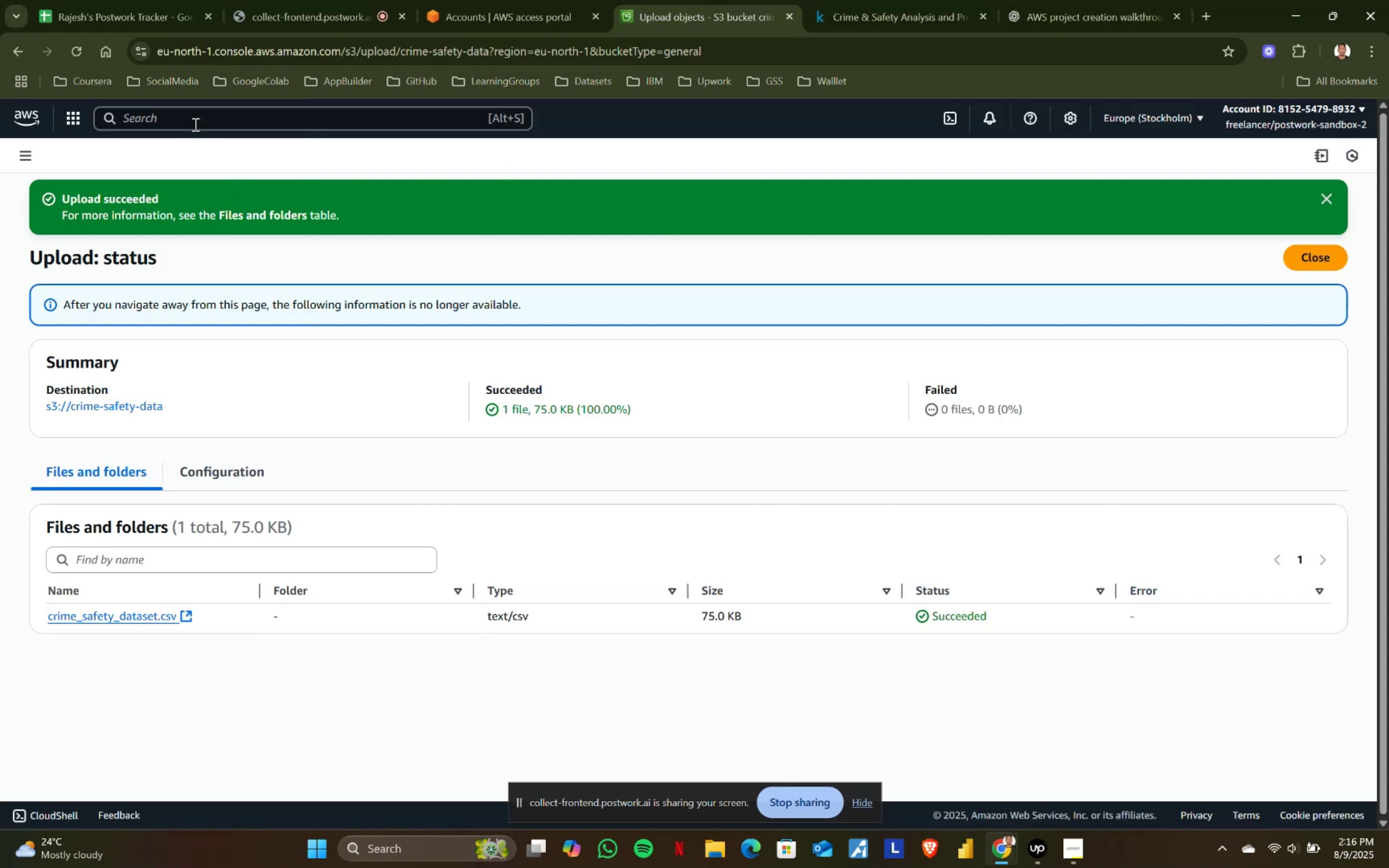 
left_click([186, 113])
 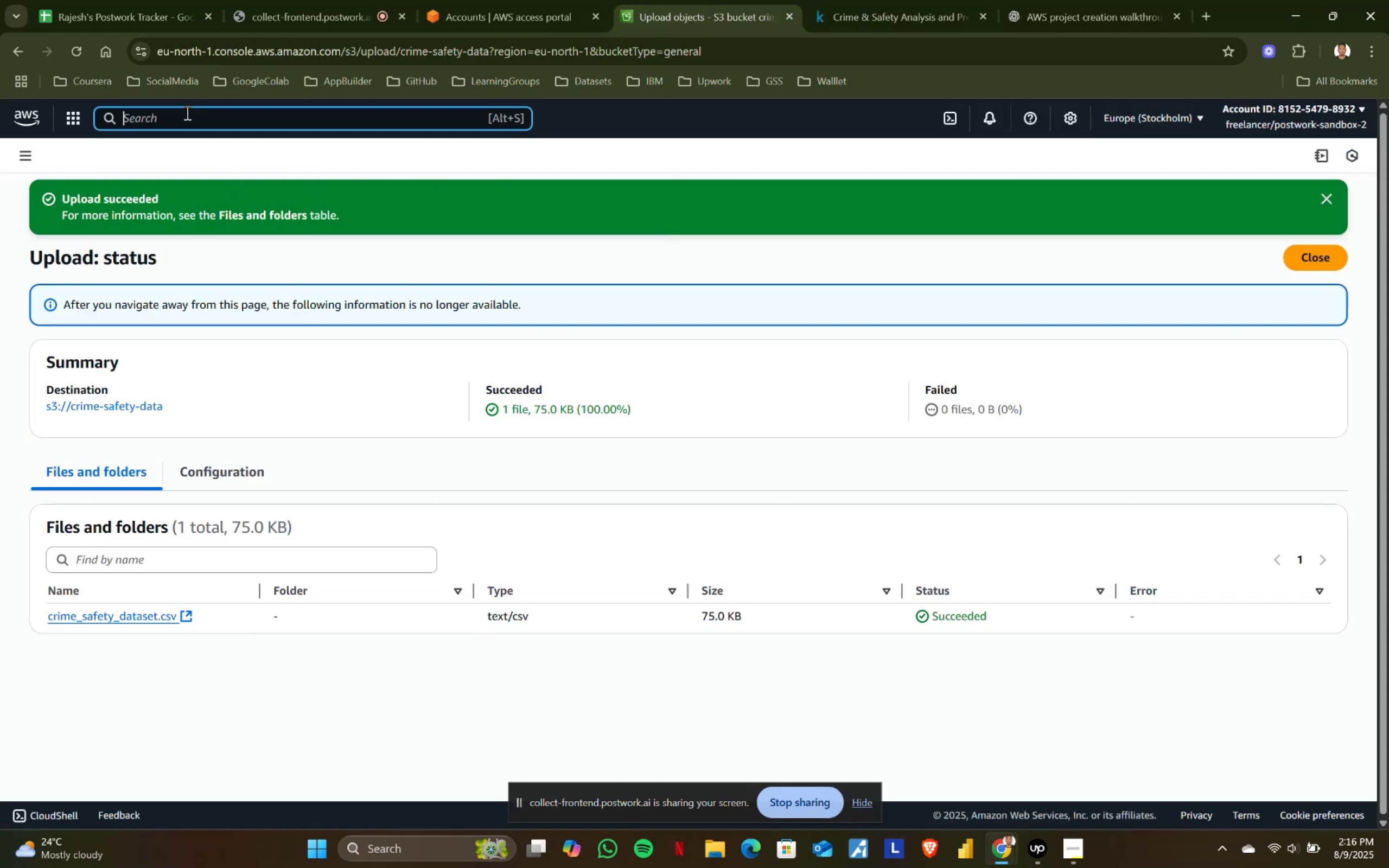 
key(Control+V)
 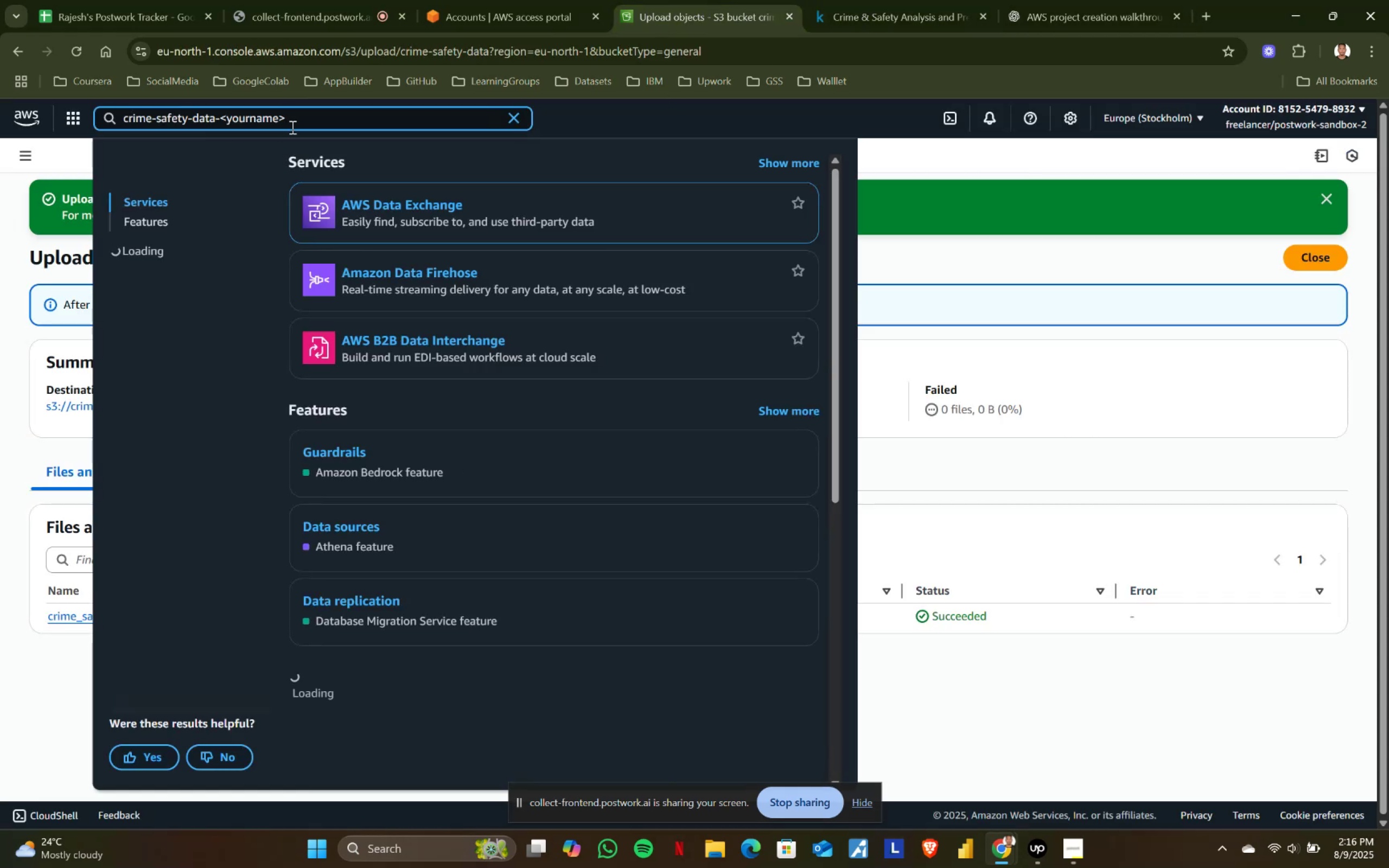 
key(Control+A)
 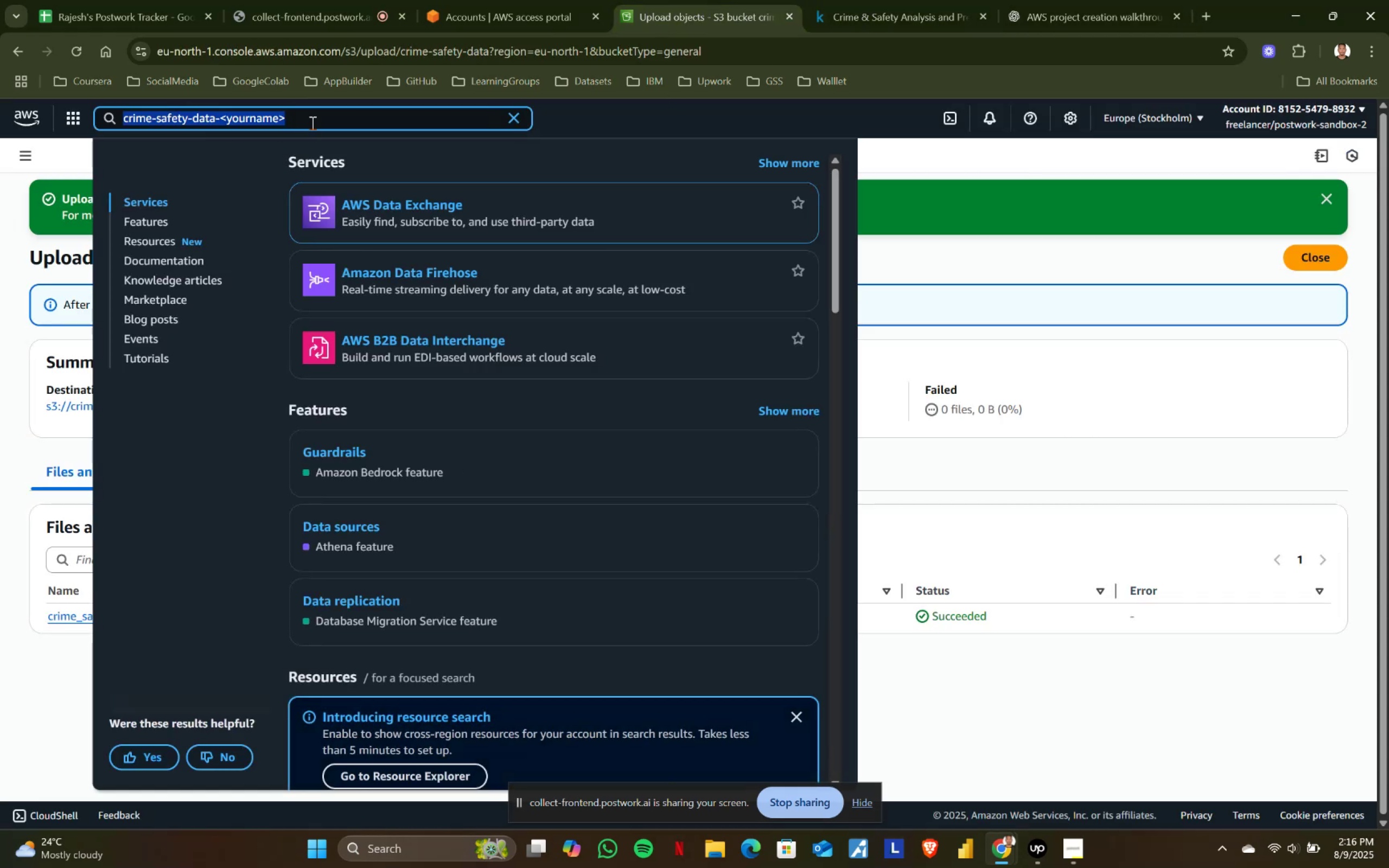 
type(sage)
 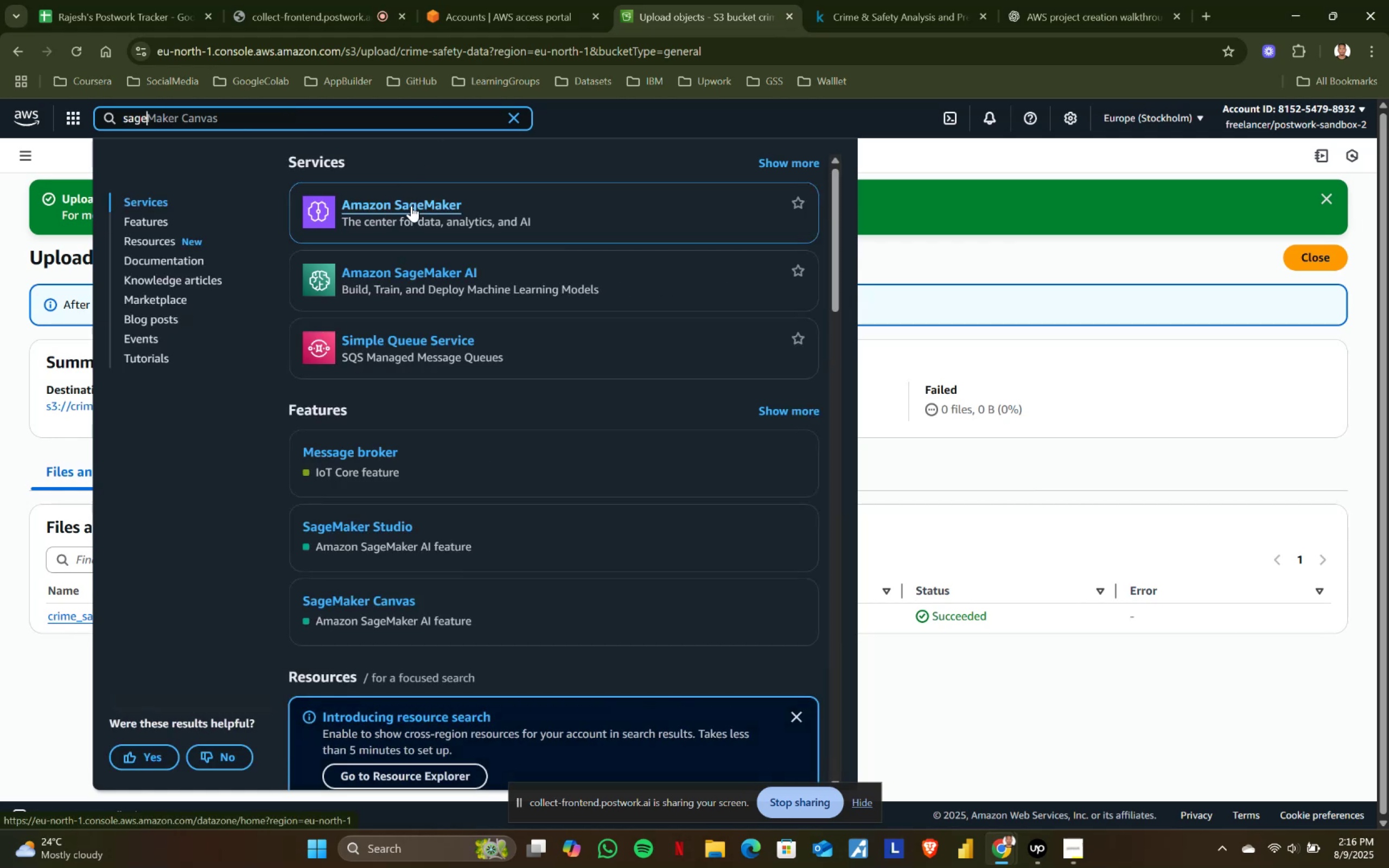 
wait(8.66)
 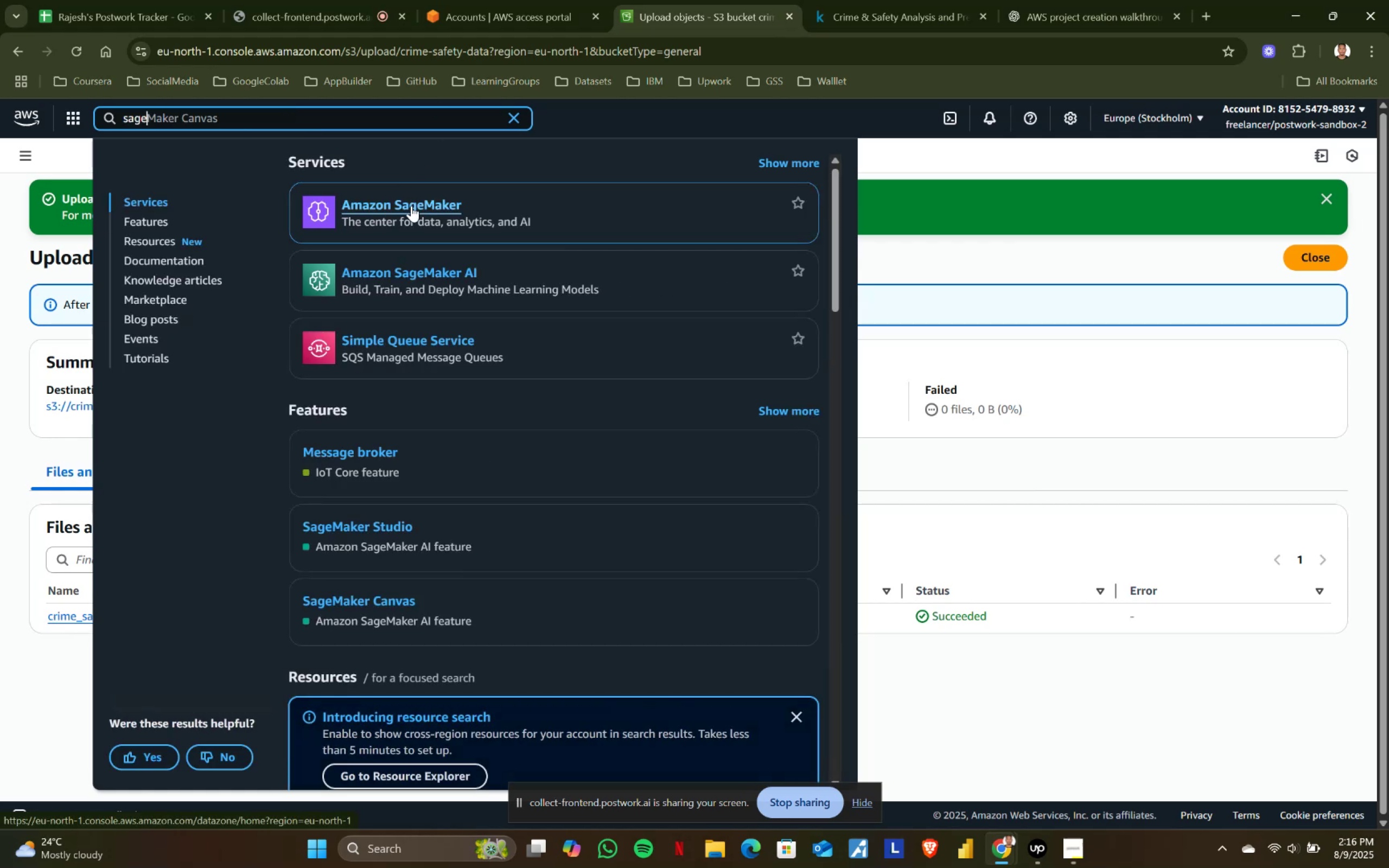 
left_click([1036, 0])
 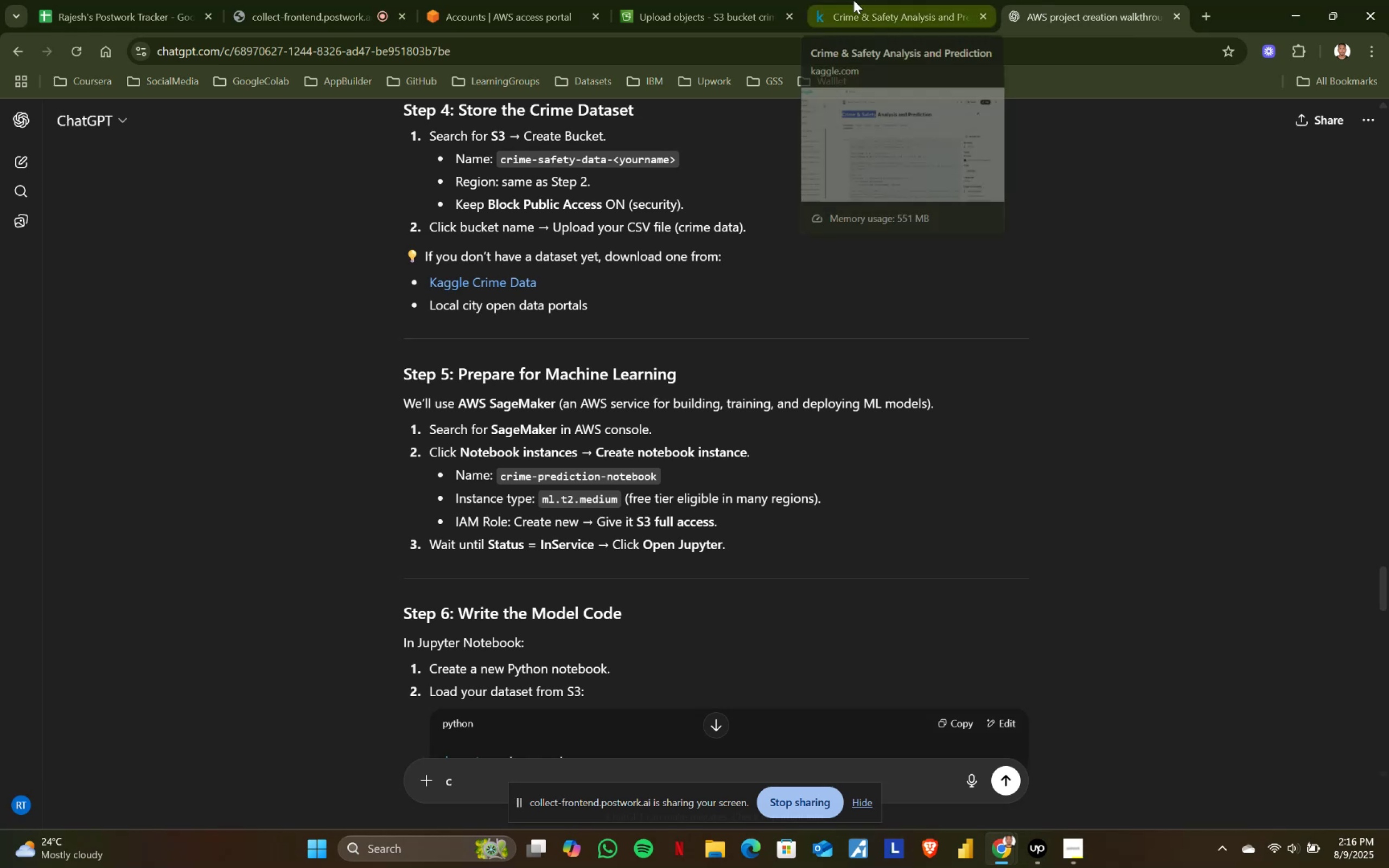 
left_click([853, 0])
 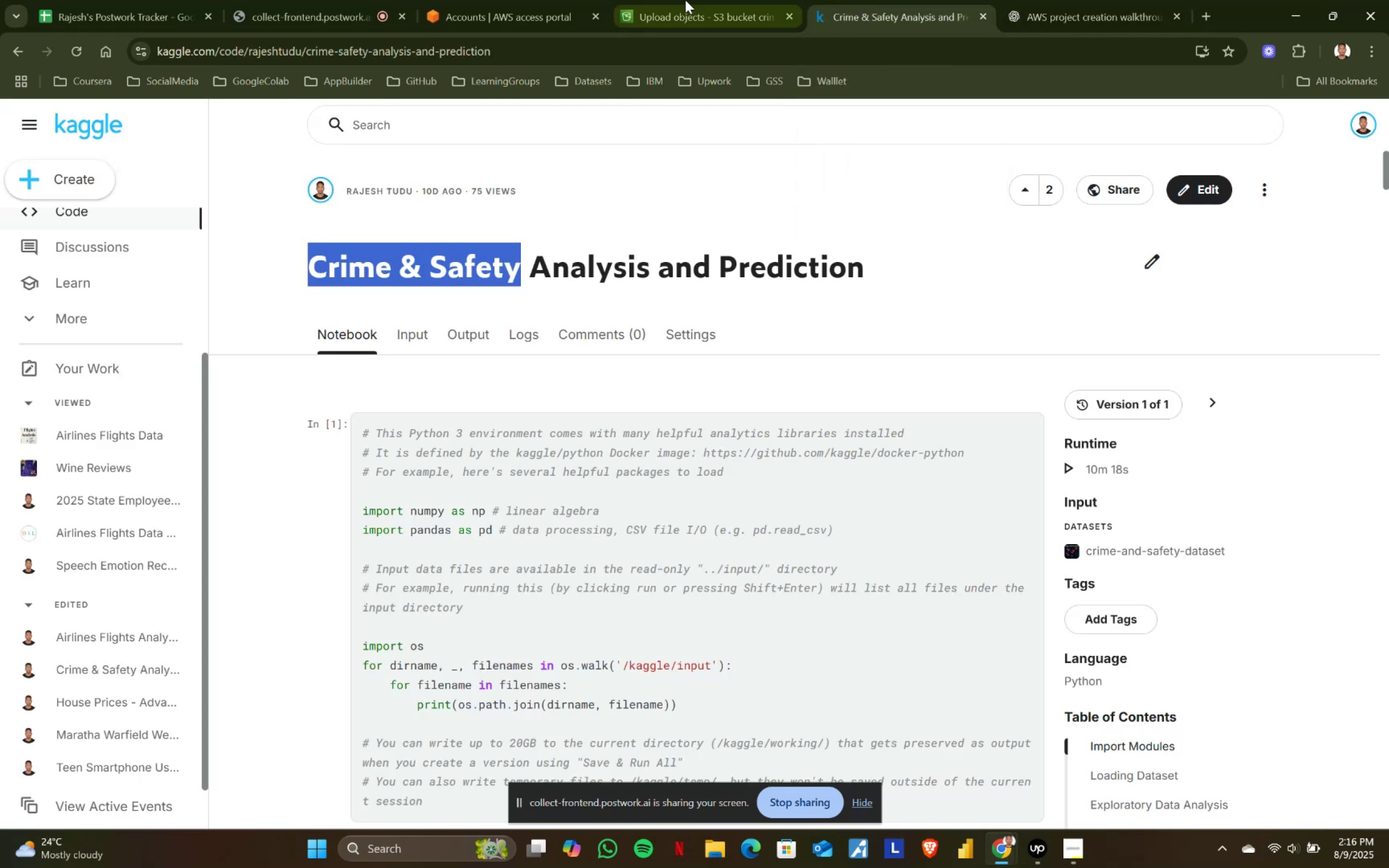 
left_click([551, 0])
 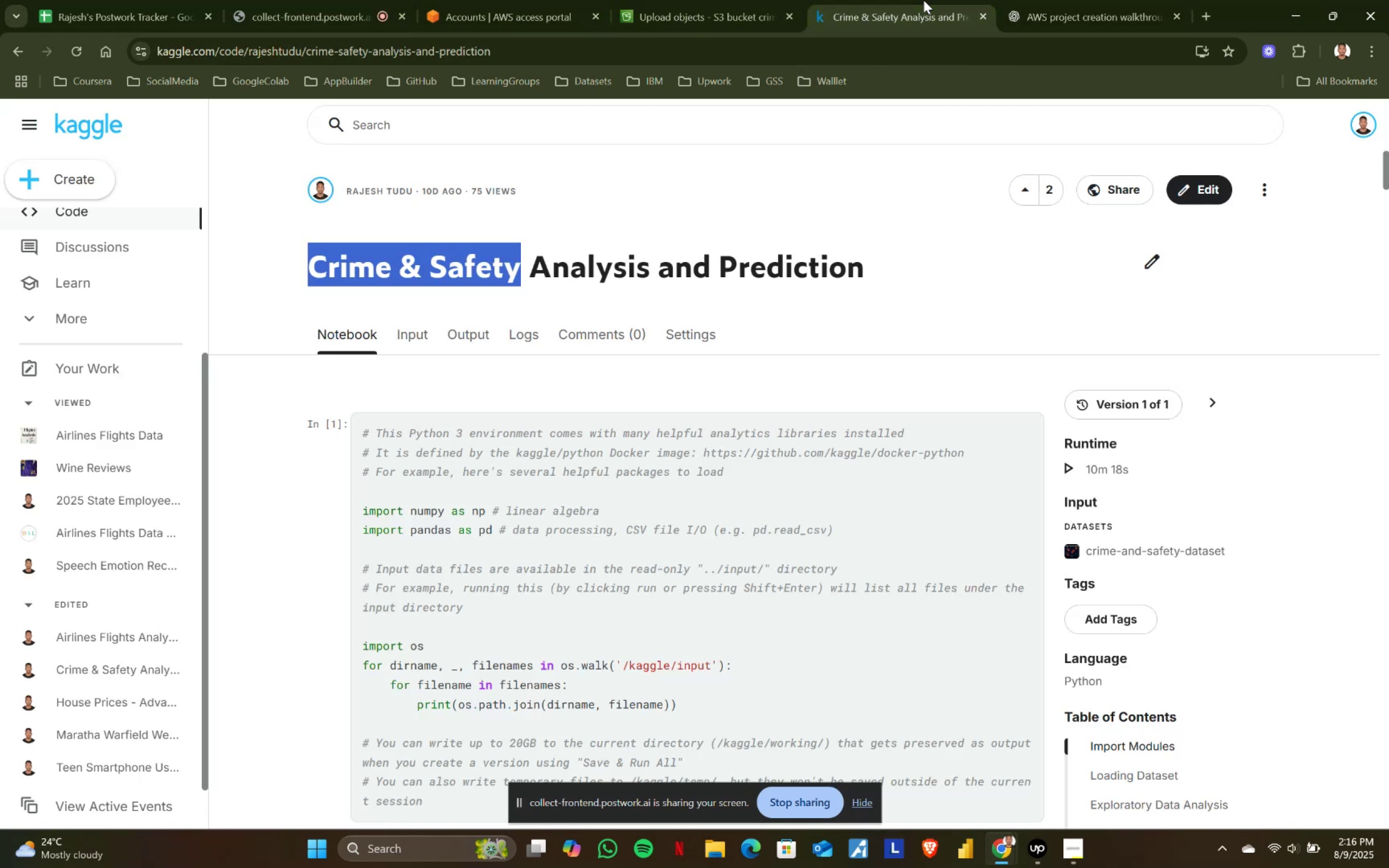 
double_click([760, 0])
 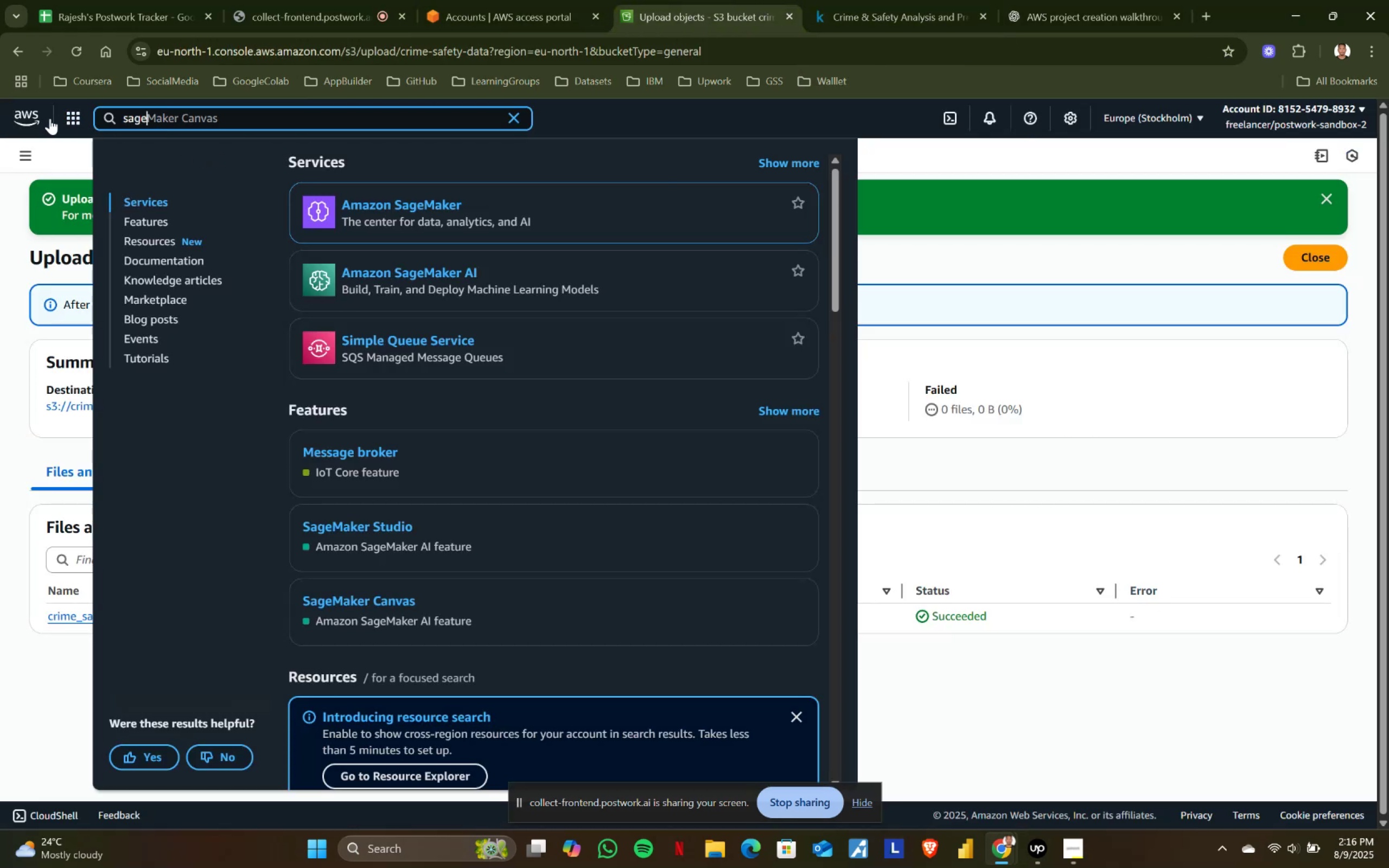 
left_click([78, 119])
 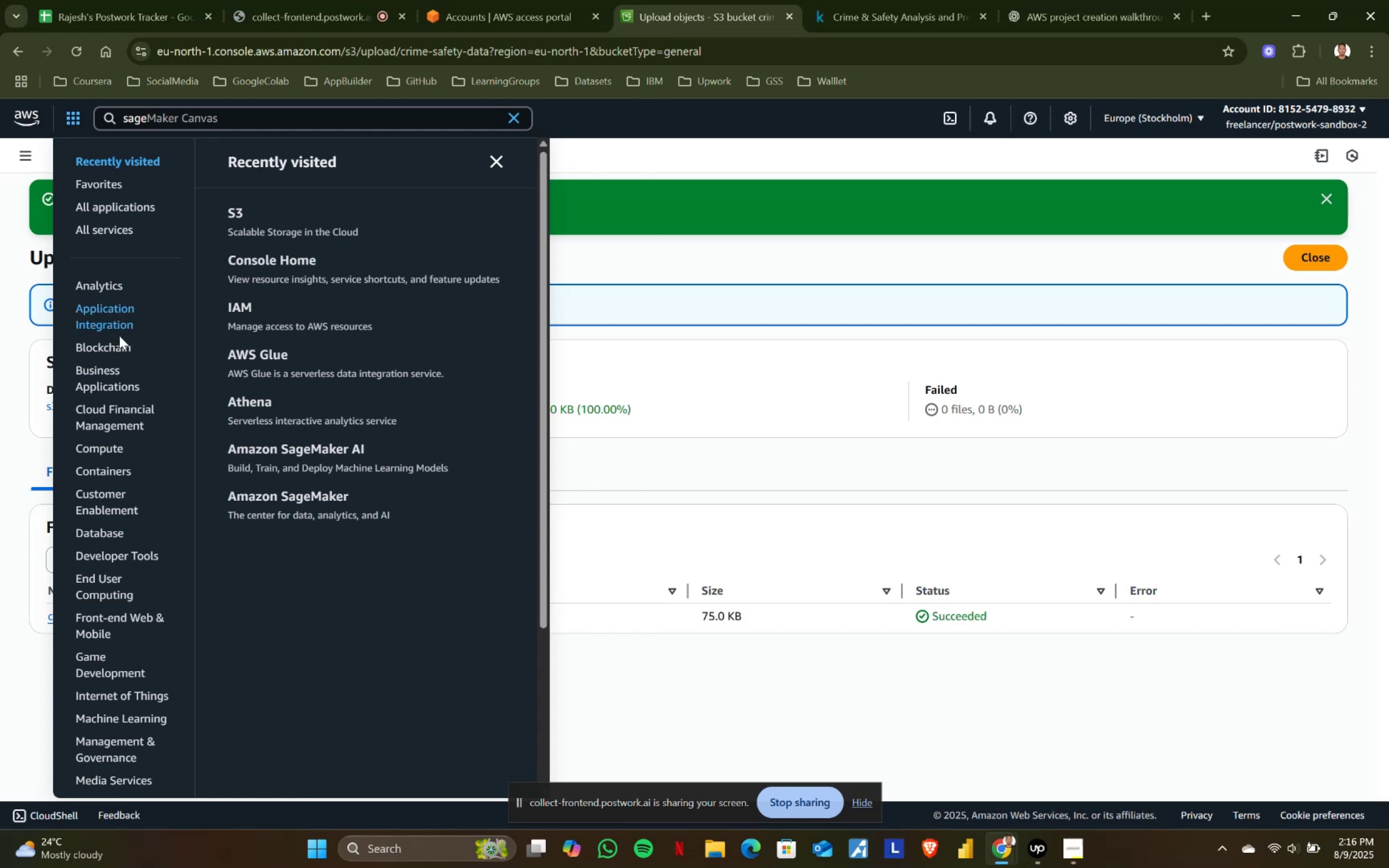 
scroll: coordinate [133, 463], scroll_direction: down, amount: 2.0
 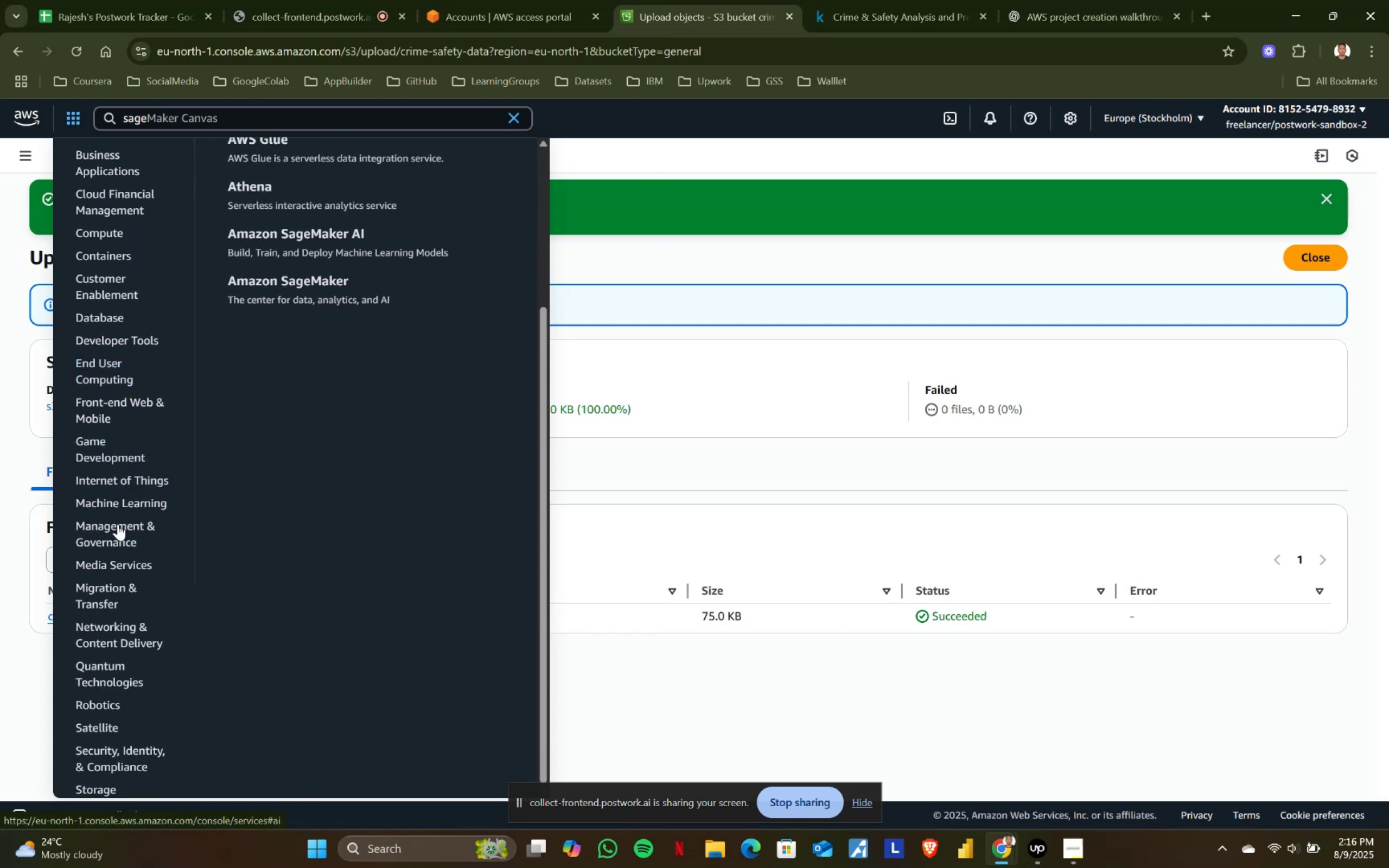 
scroll: coordinate [120, 557], scroll_direction: up, amount: 4.0
 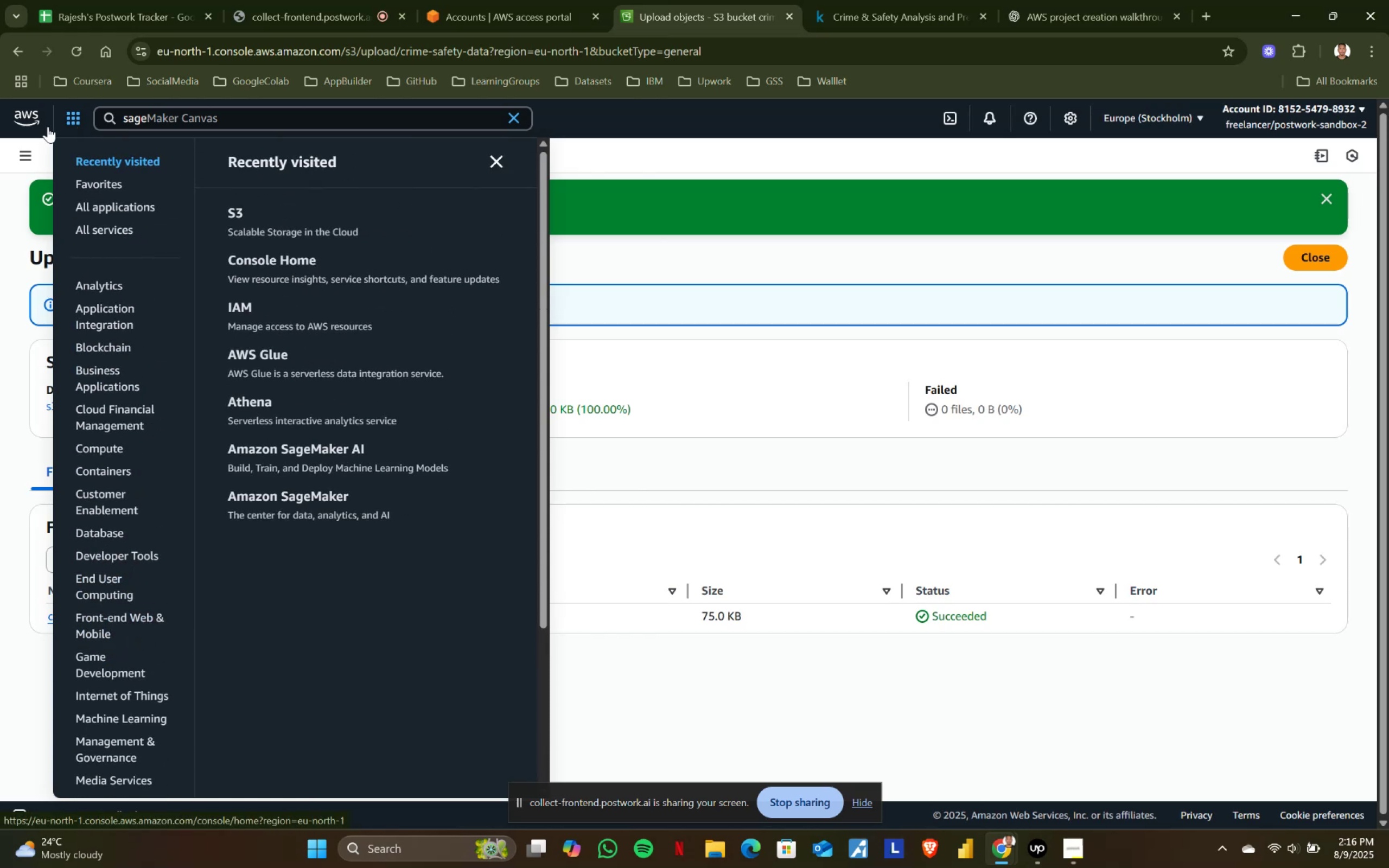 
left_click([62, 112])
 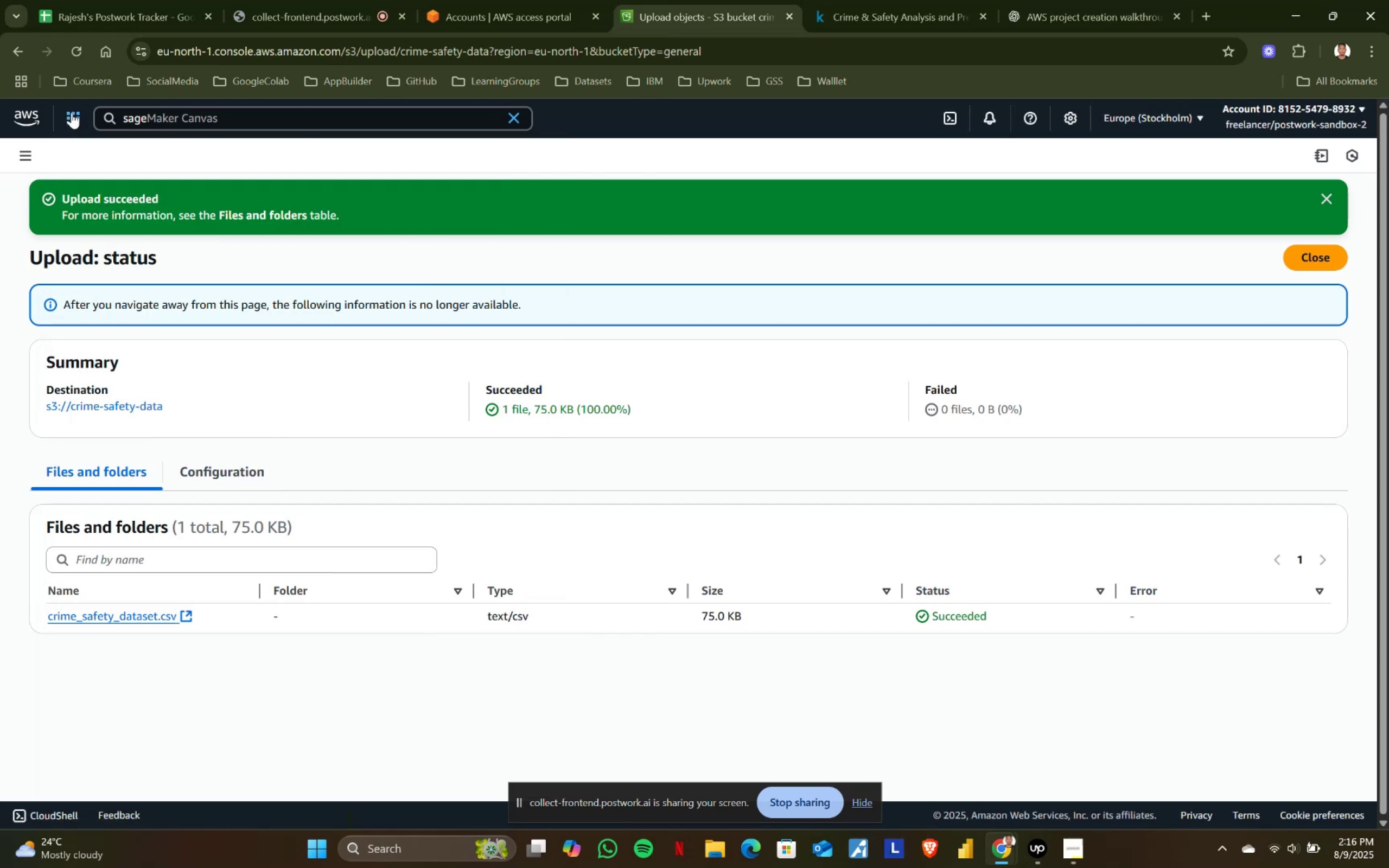 
left_click([72, 112])
 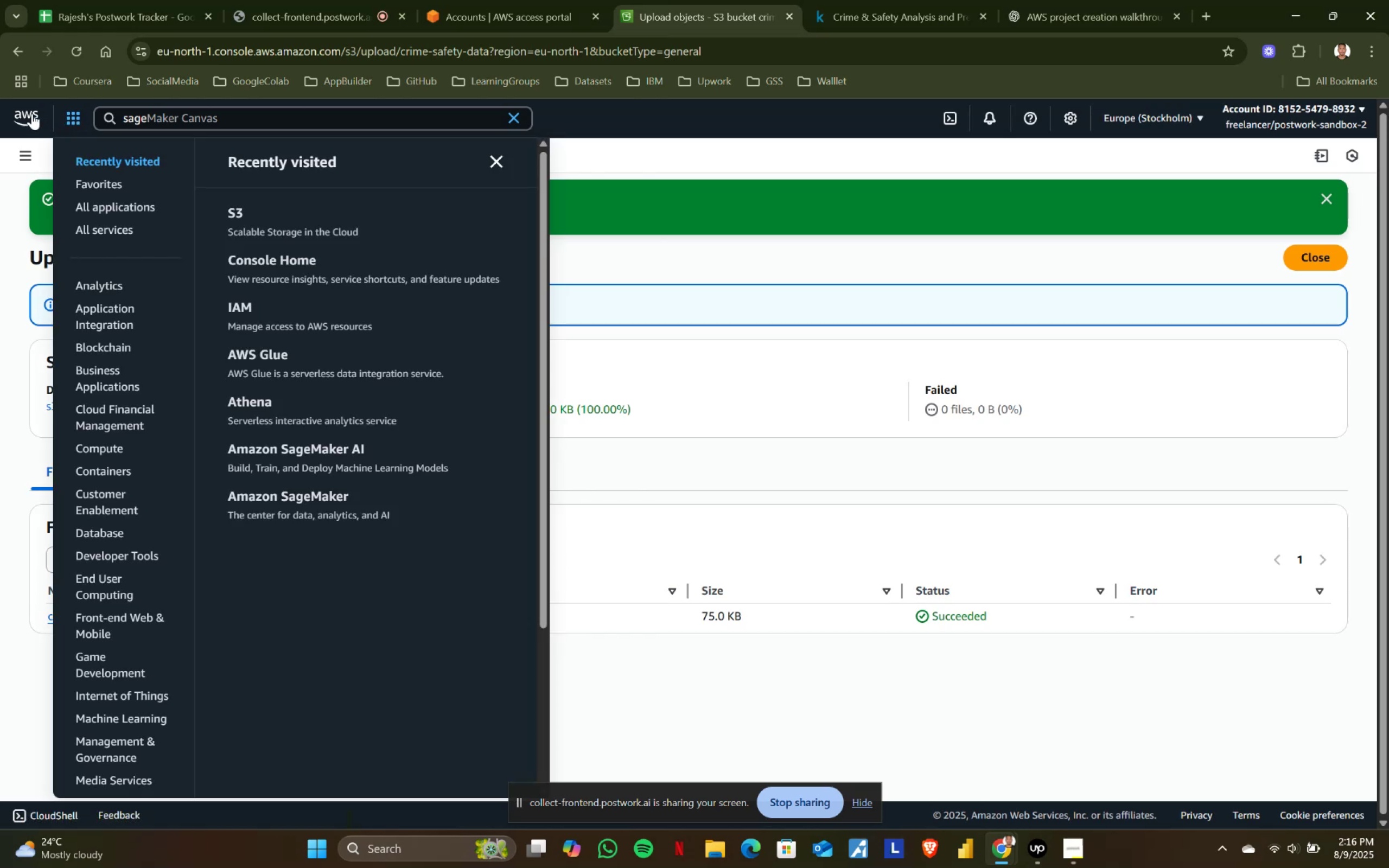 
left_click([29, 113])
 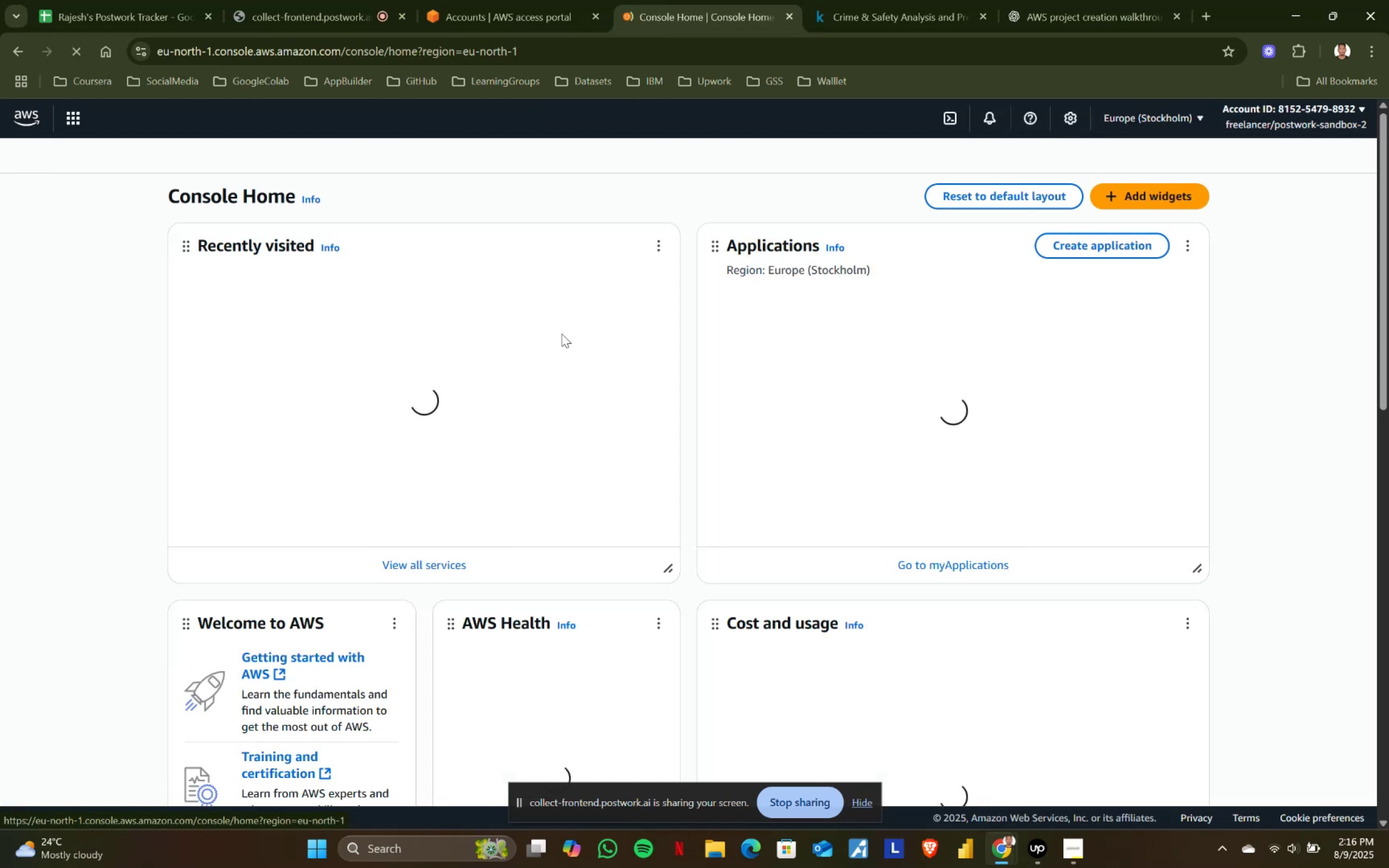 
scroll: coordinate [523, 514], scroll_direction: down, amount: 7.0
 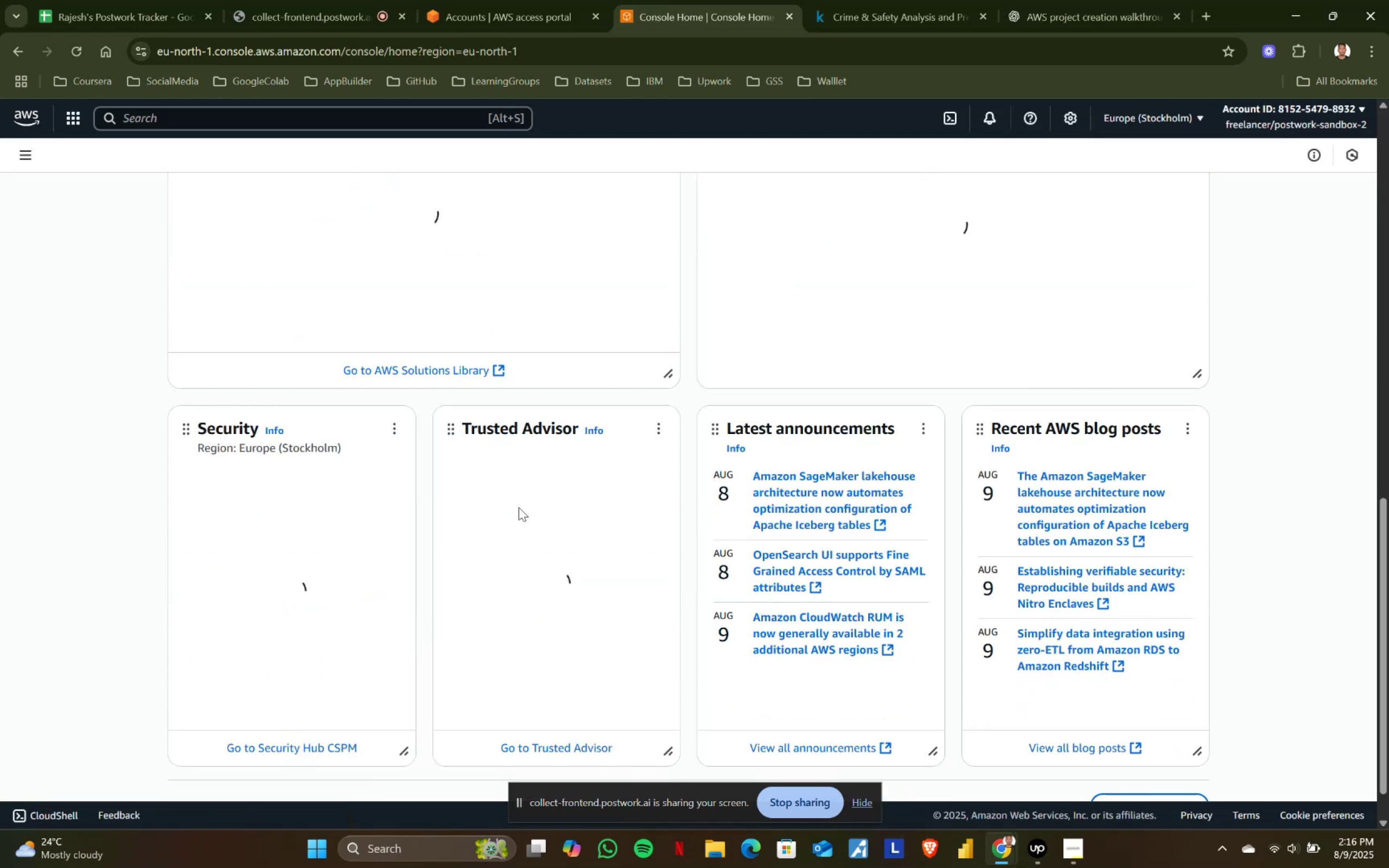 
scroll: coordinate [534, 502], scroll_direction: up, amount: 6.0
 